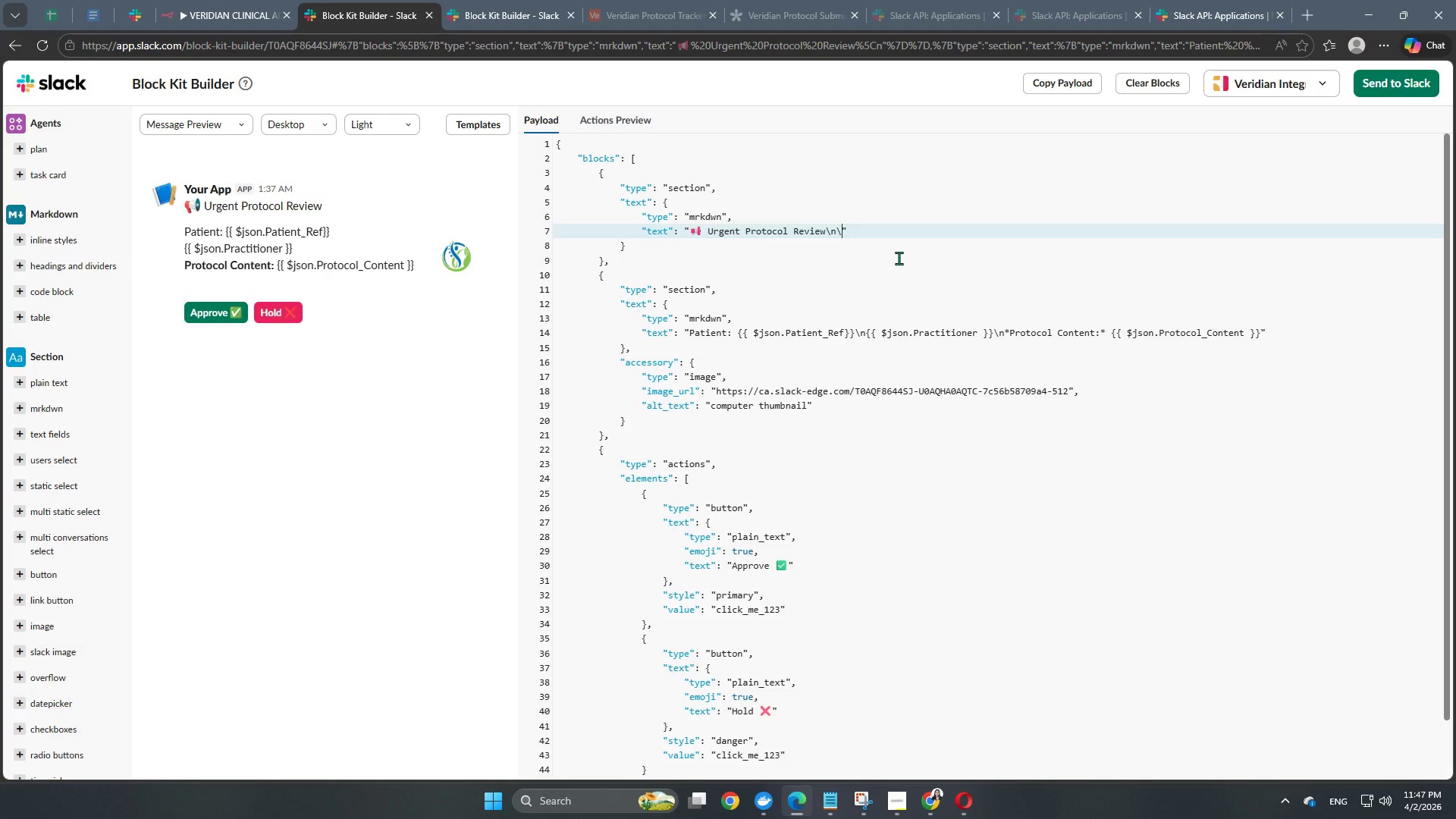 
key(N)
 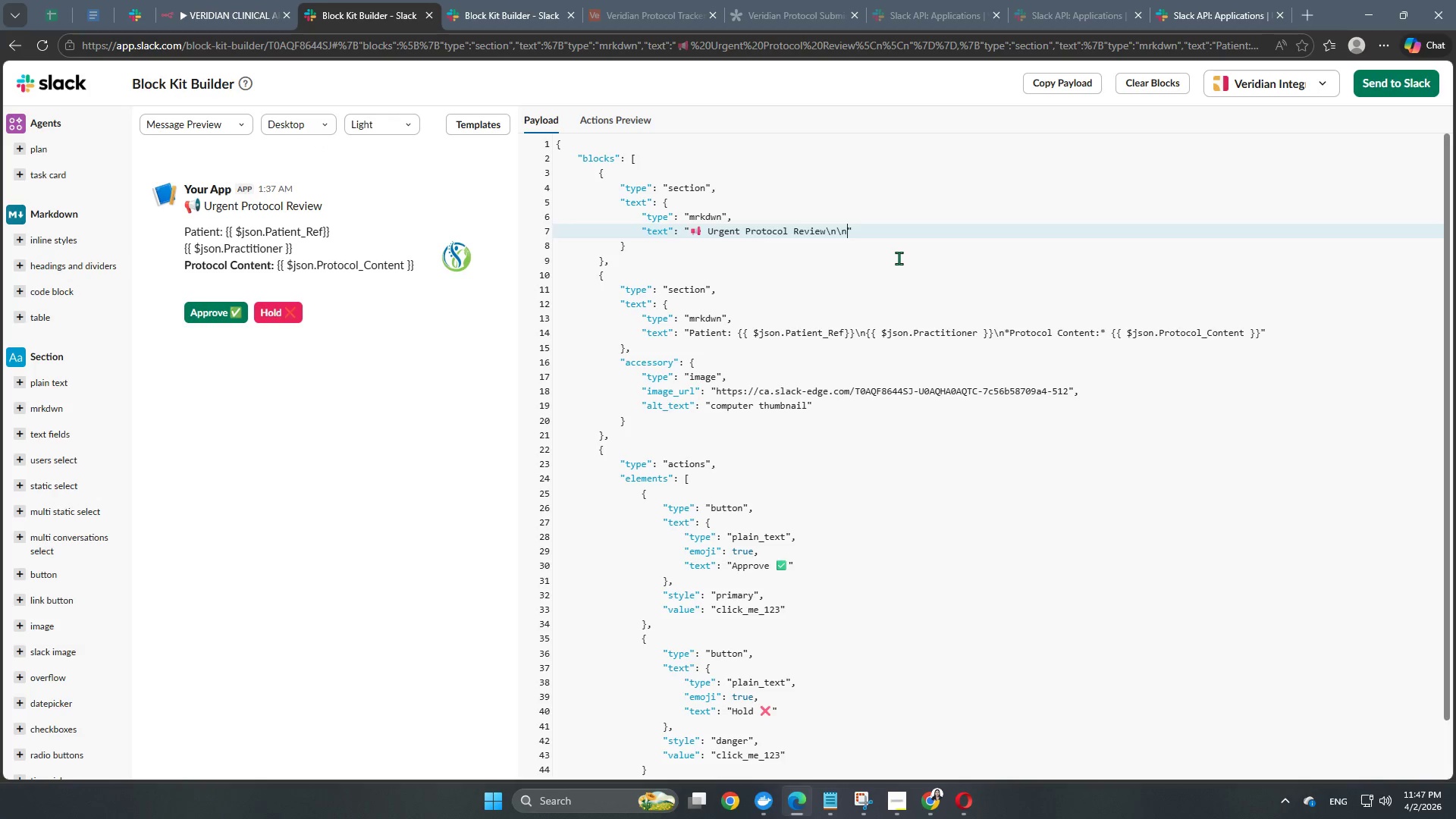 
wait(5.67)
 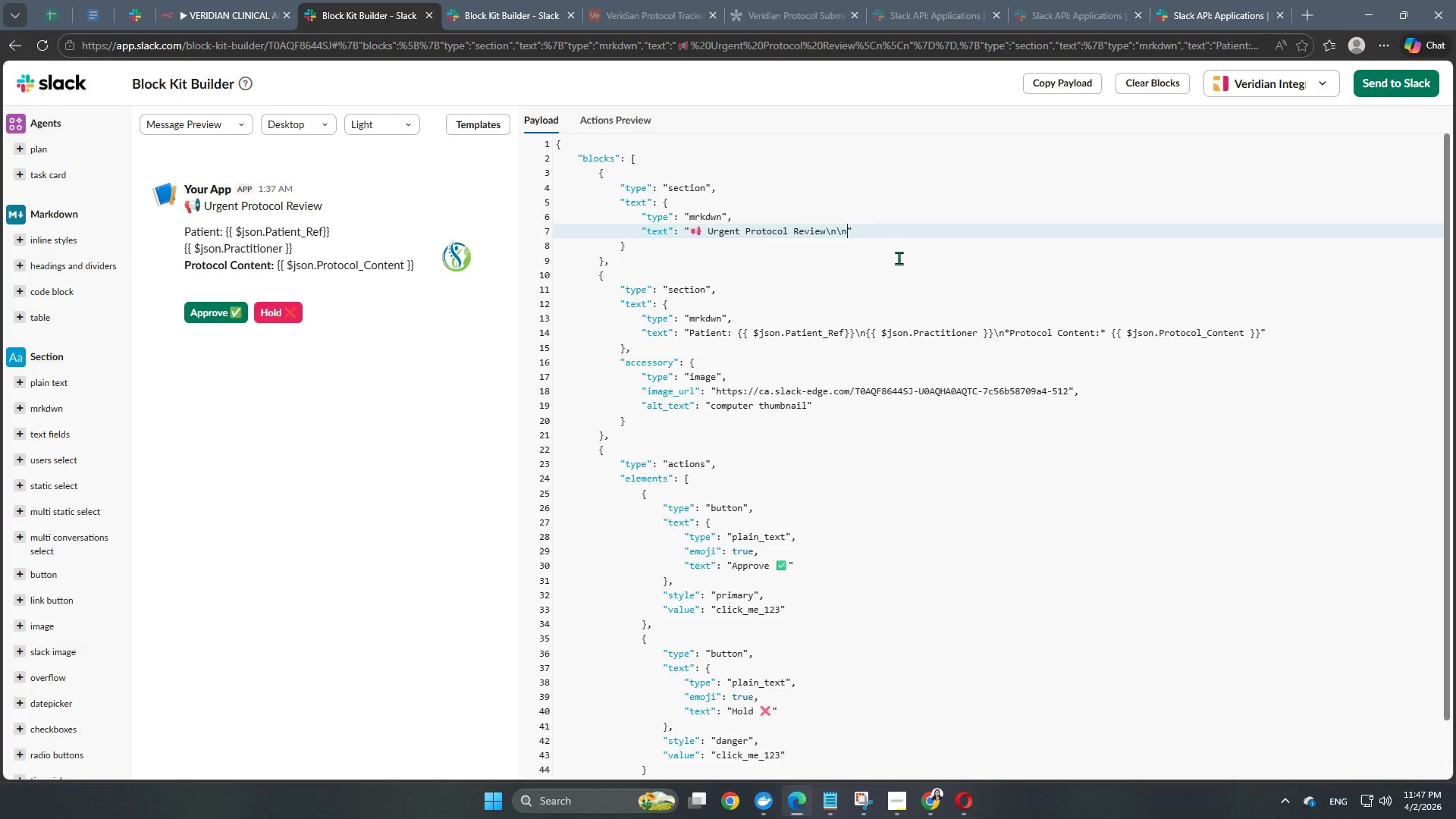 
key(Shift+BracketLeft)
 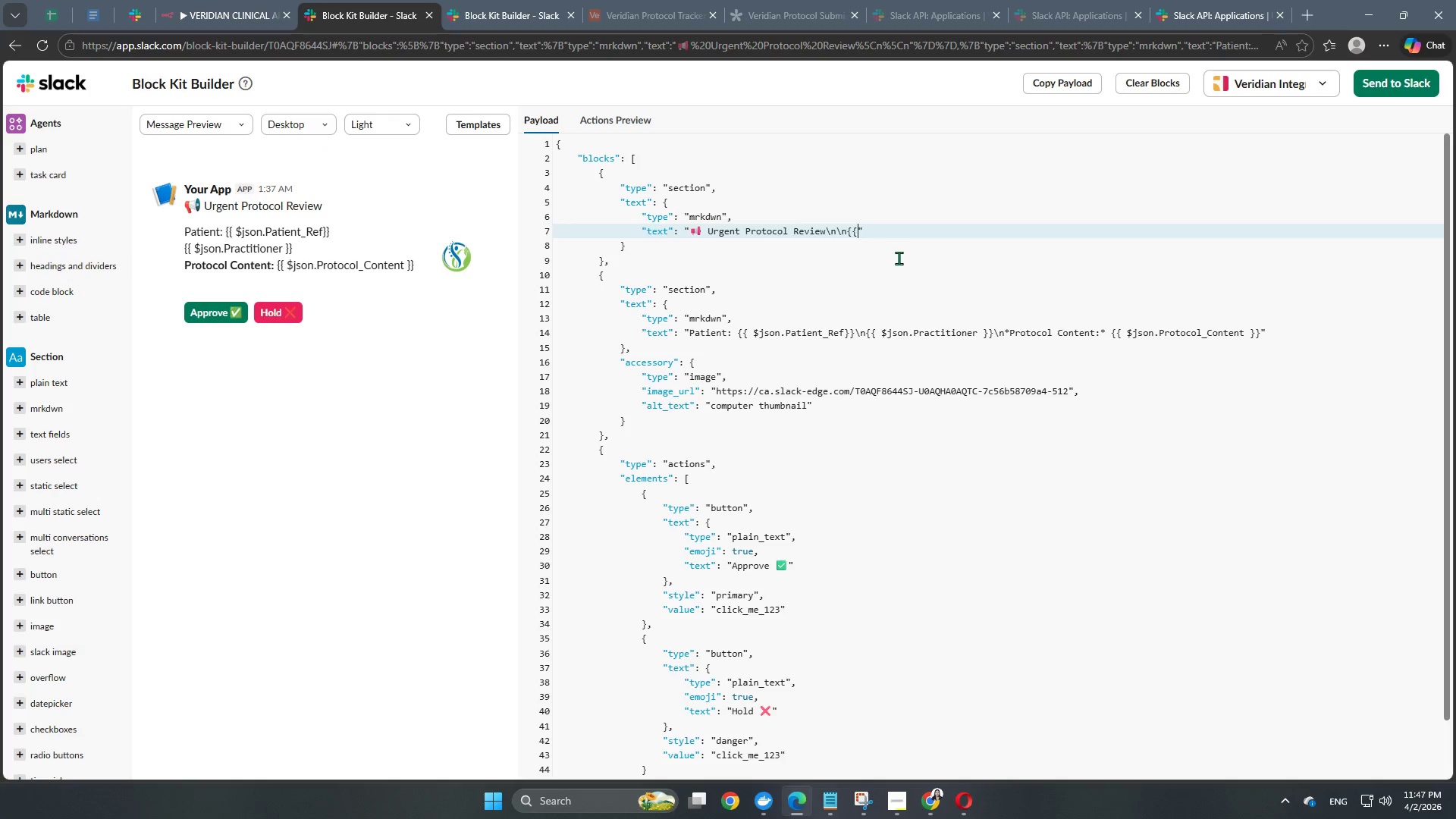 
key(Shift+BracketLeft)
 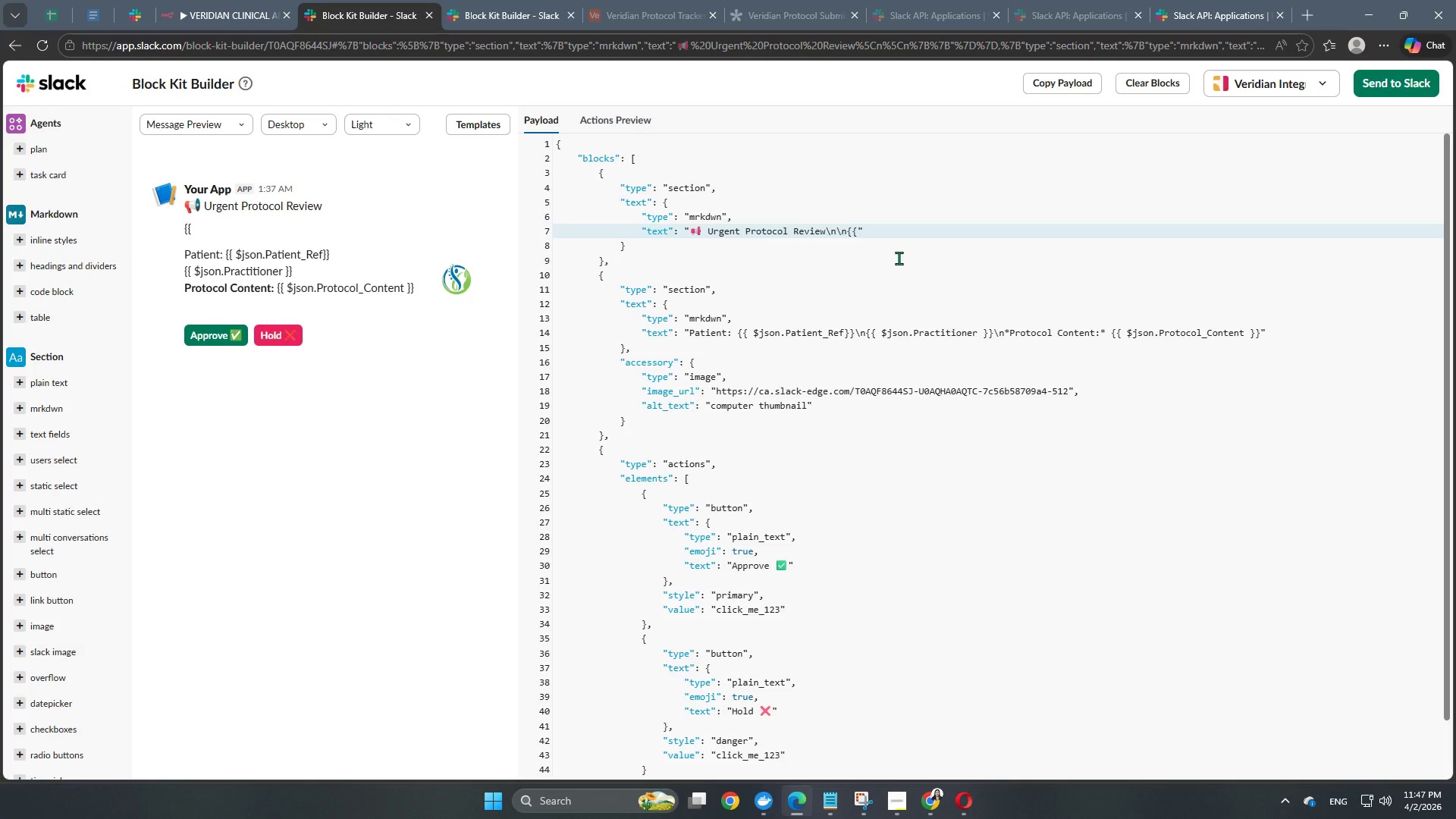 
mouse_move([125, -33])
 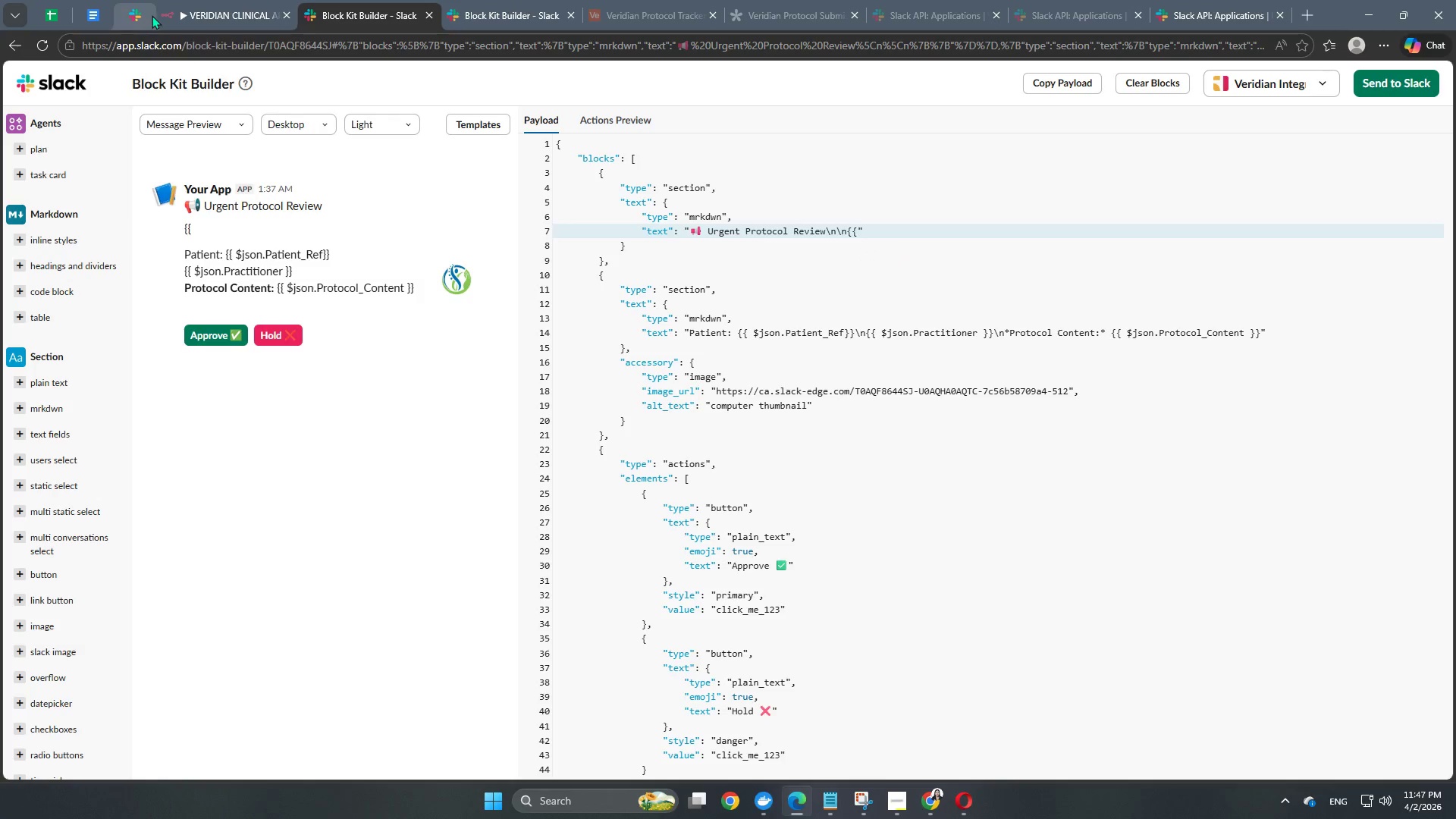 
left_click([164, 16])
 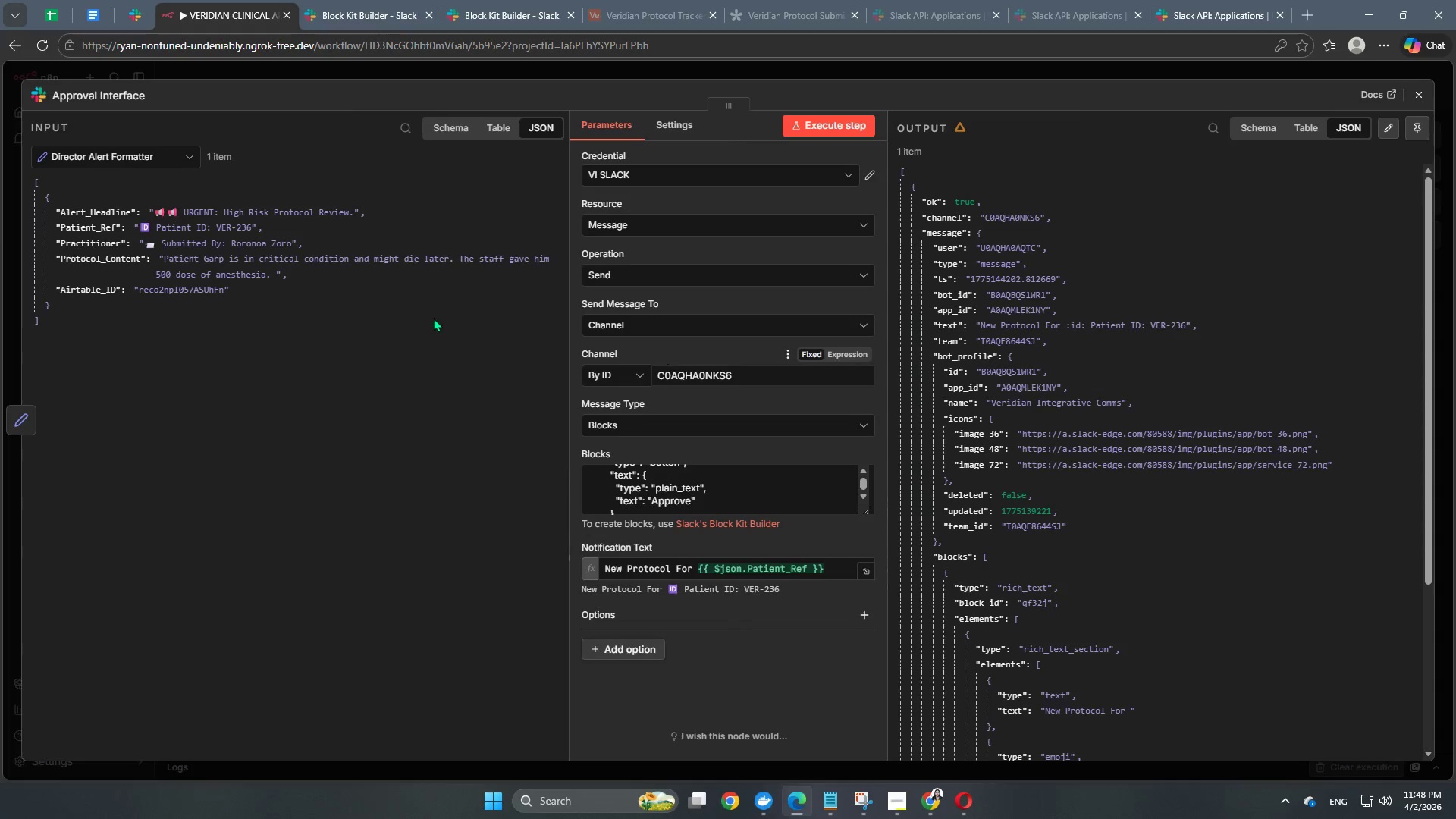 
scroll: coordinate [754, 497], scroll_direction: up, amount: 6.0
 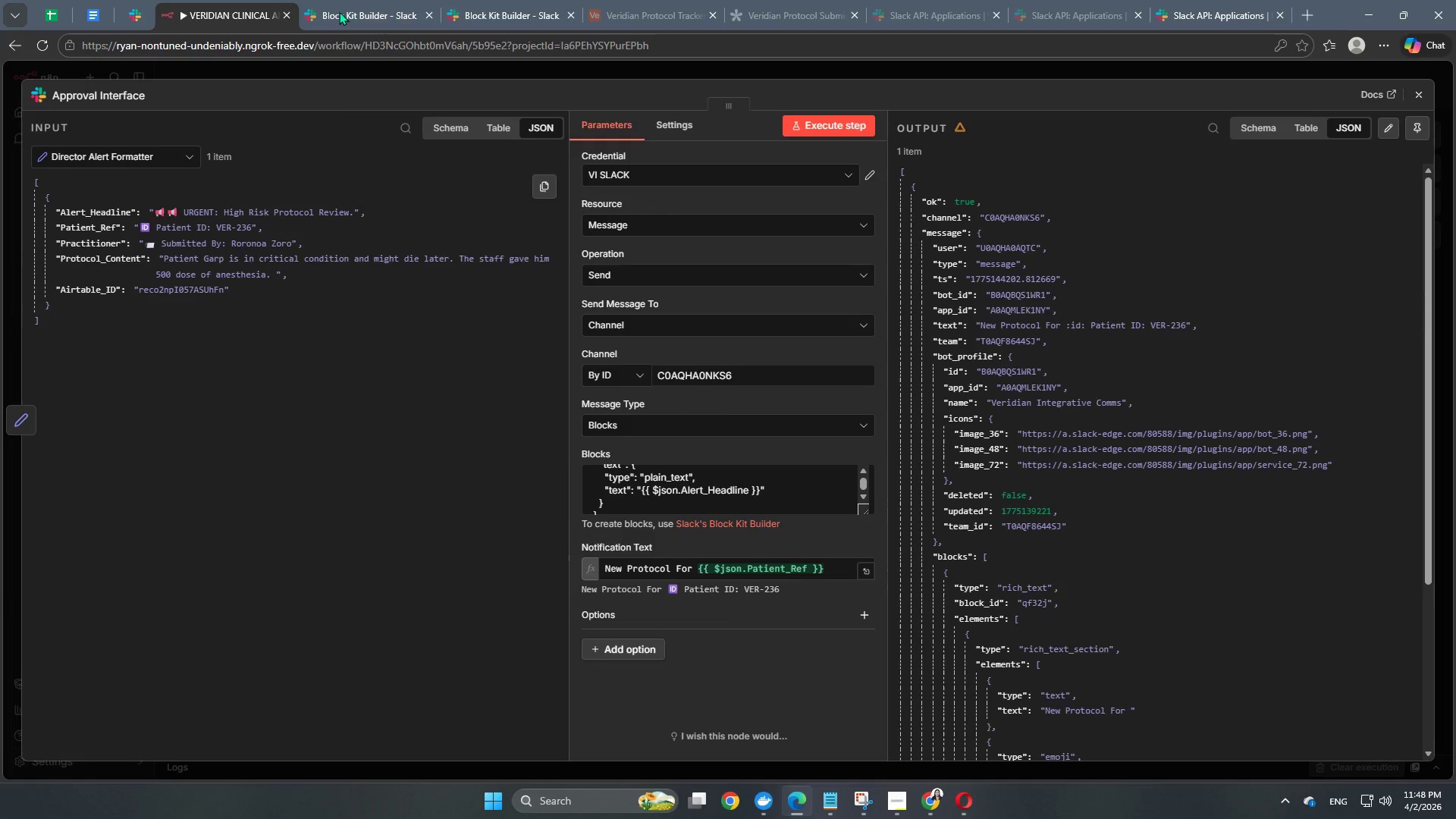 
left_click([356, 10])
 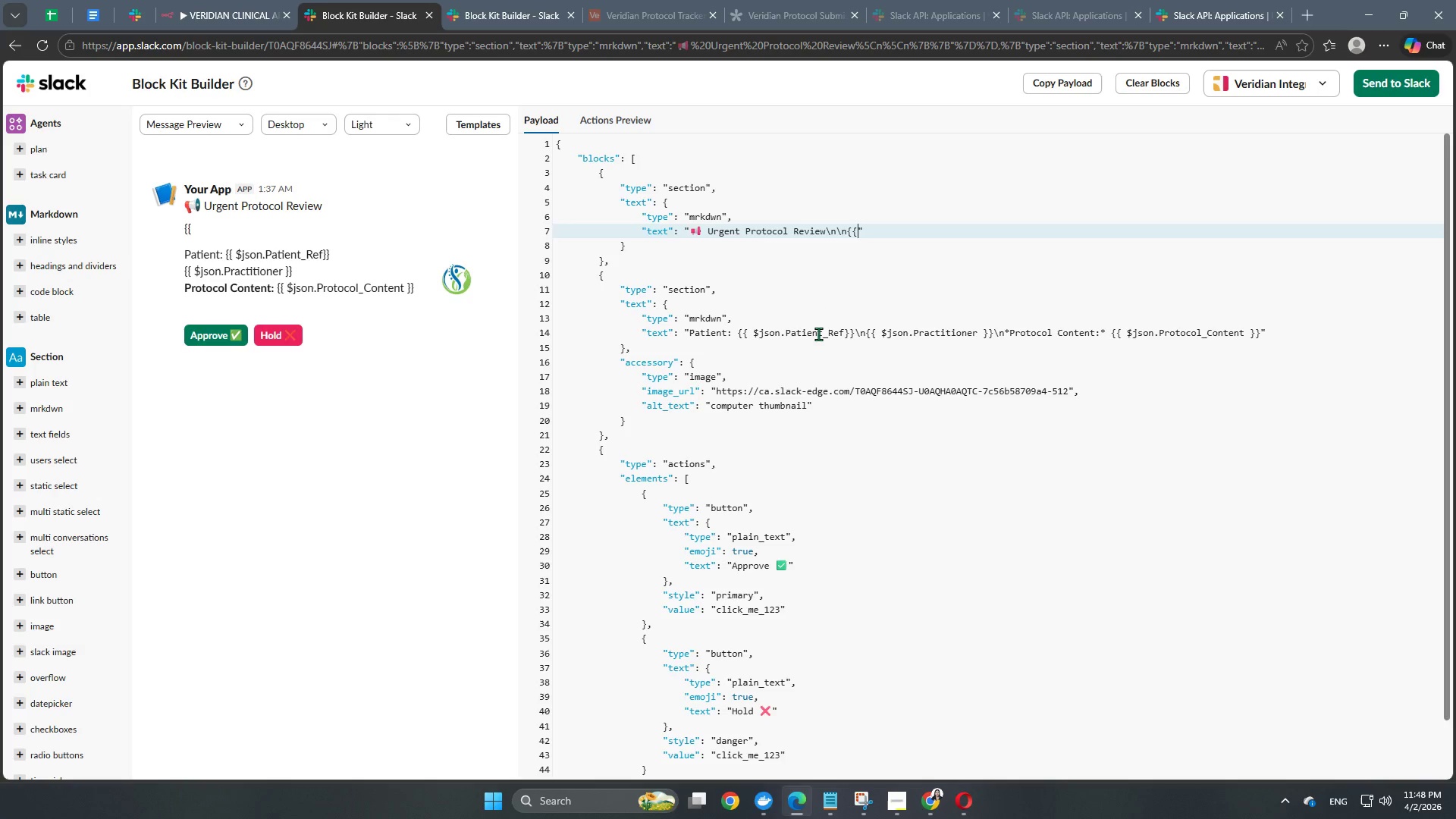 
type( $json.alert_Headline }})
 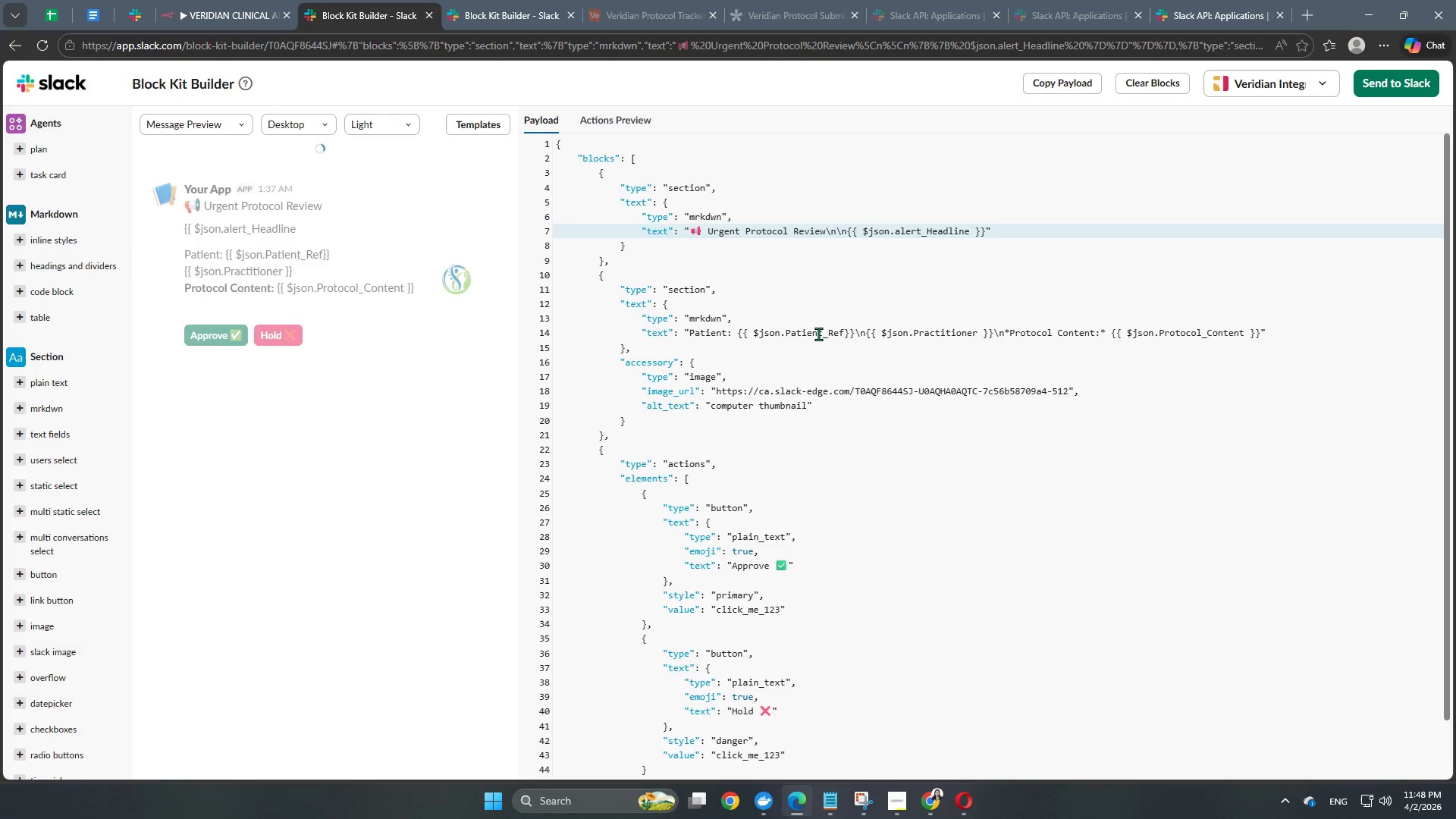 
scroll: coordinate [888, 546], scroll_direction: none, amount: 0.0
 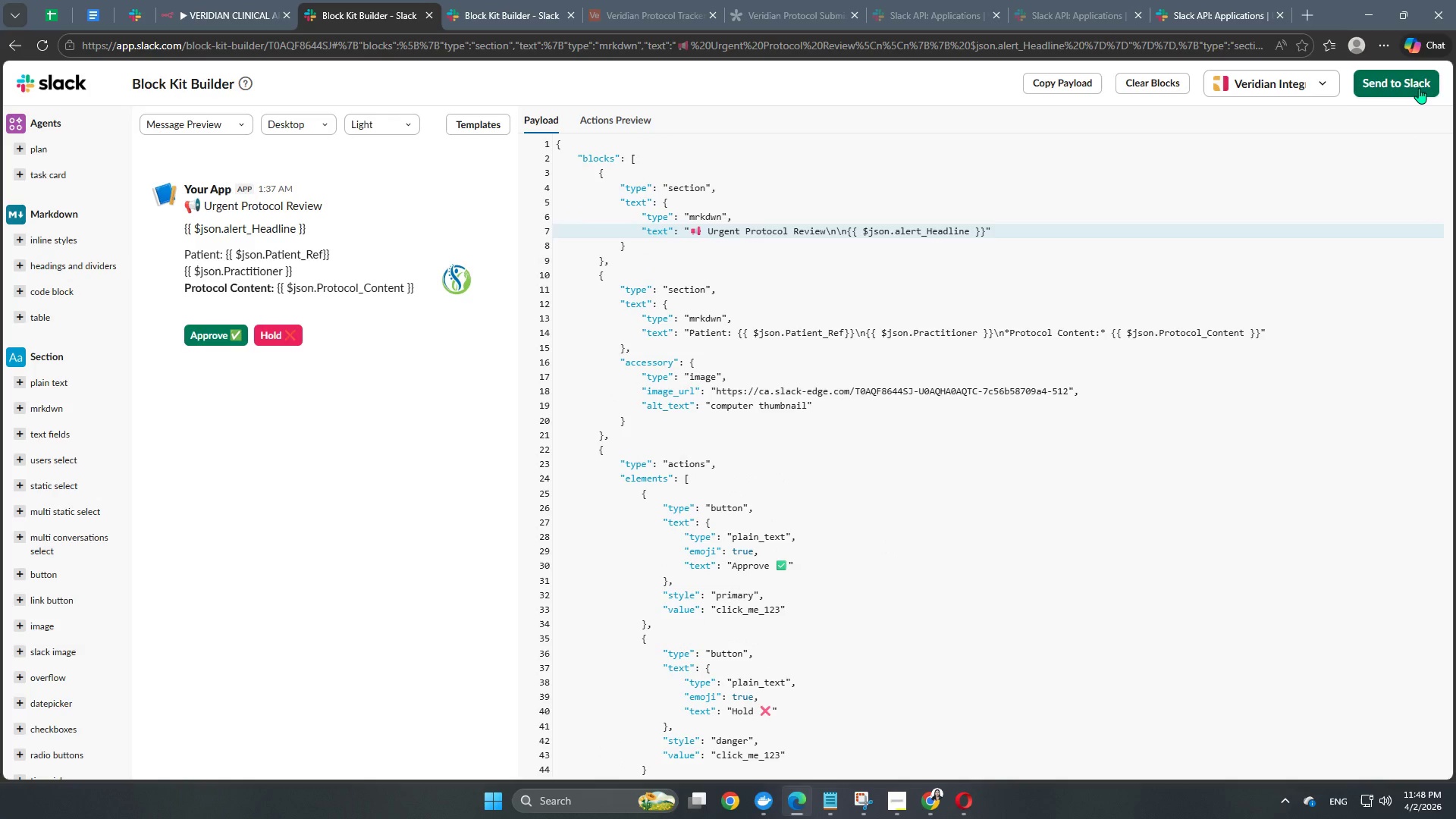 
left_click([1419, 88])
 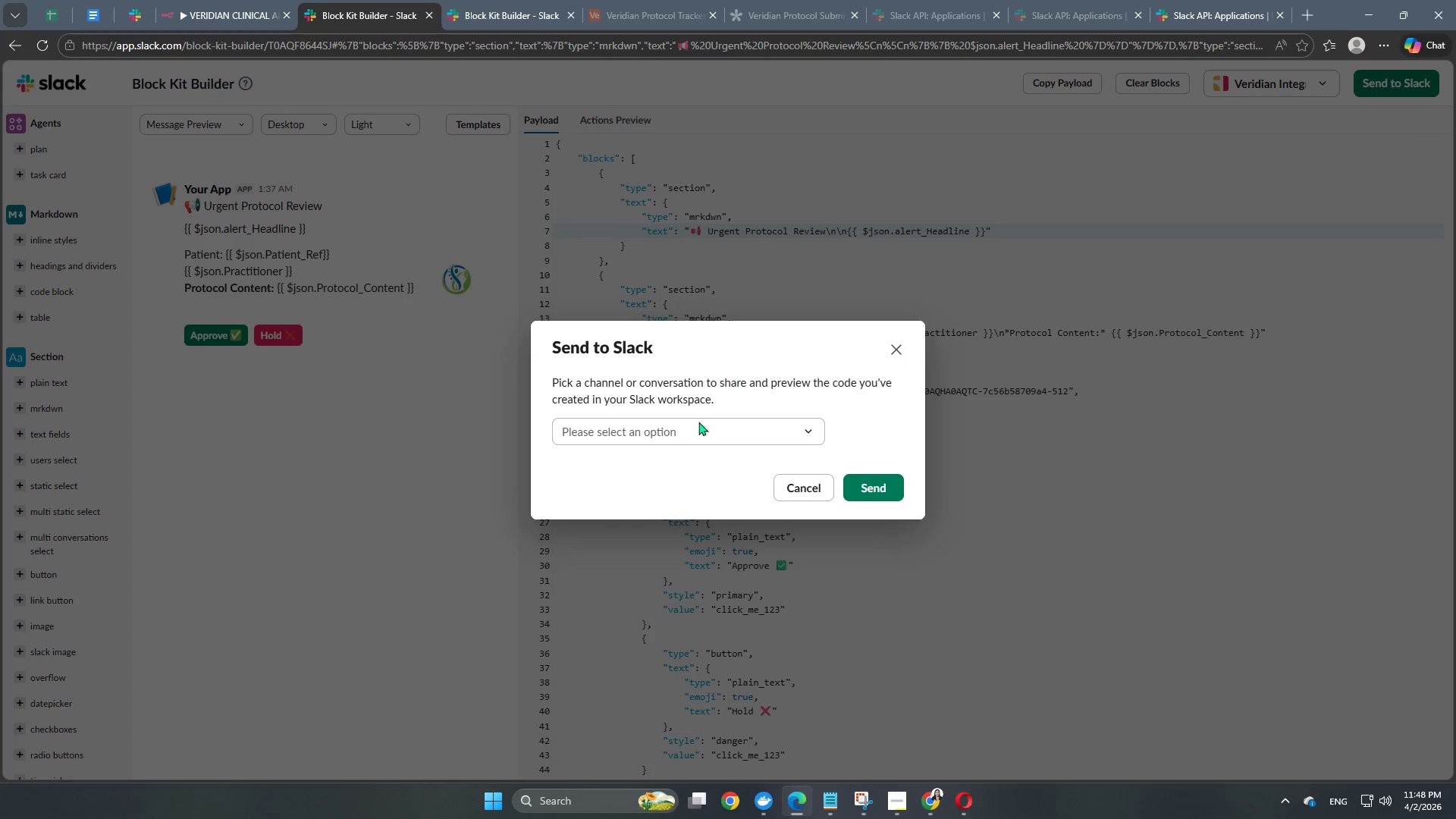 
left_click([690, 436])
 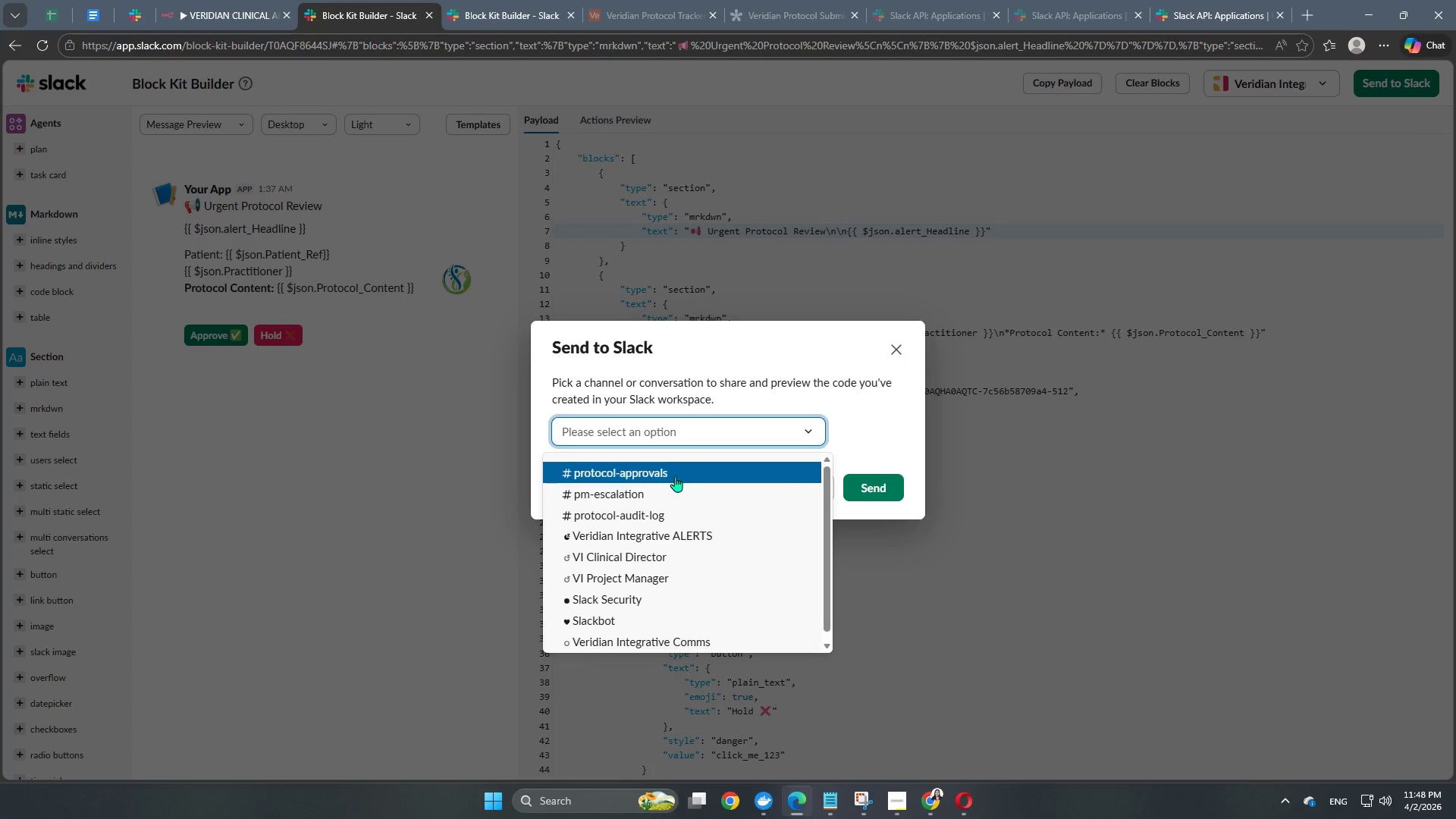 
left_click([675, 475])
 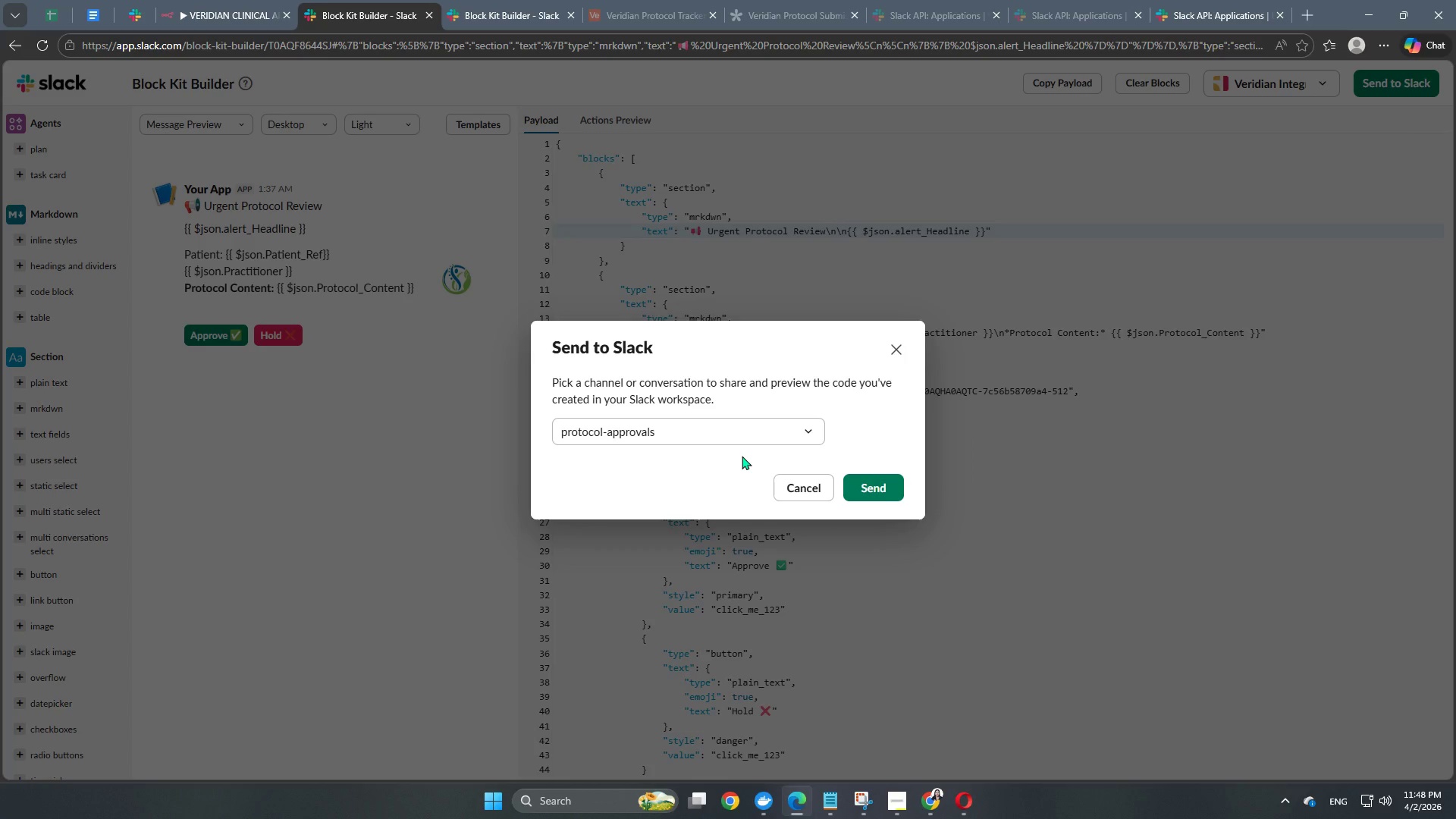 
scroll: coordinate [753, 462], scroll_direction: down, amount: 5.0
 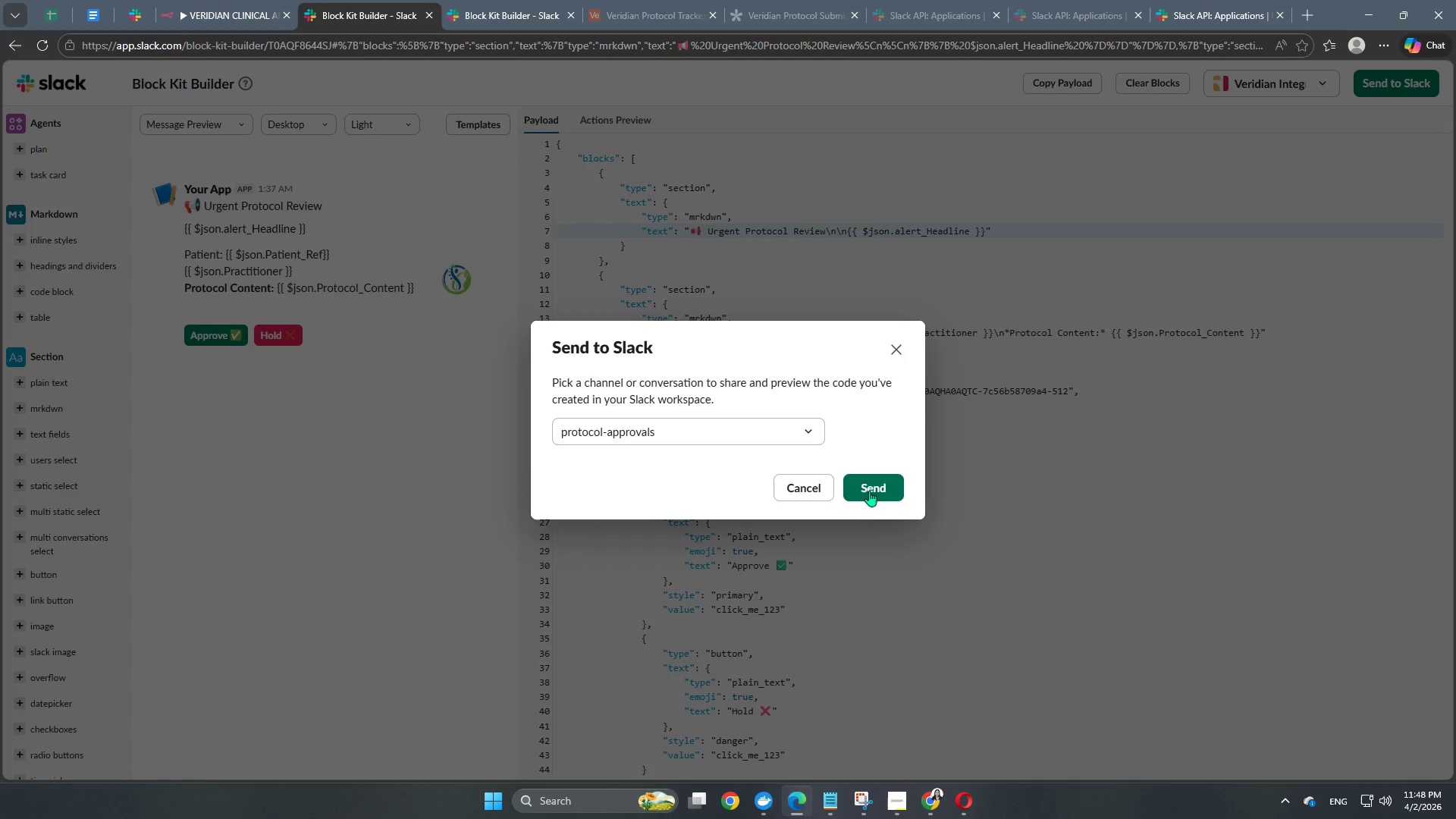 
left_click([871, 490])
 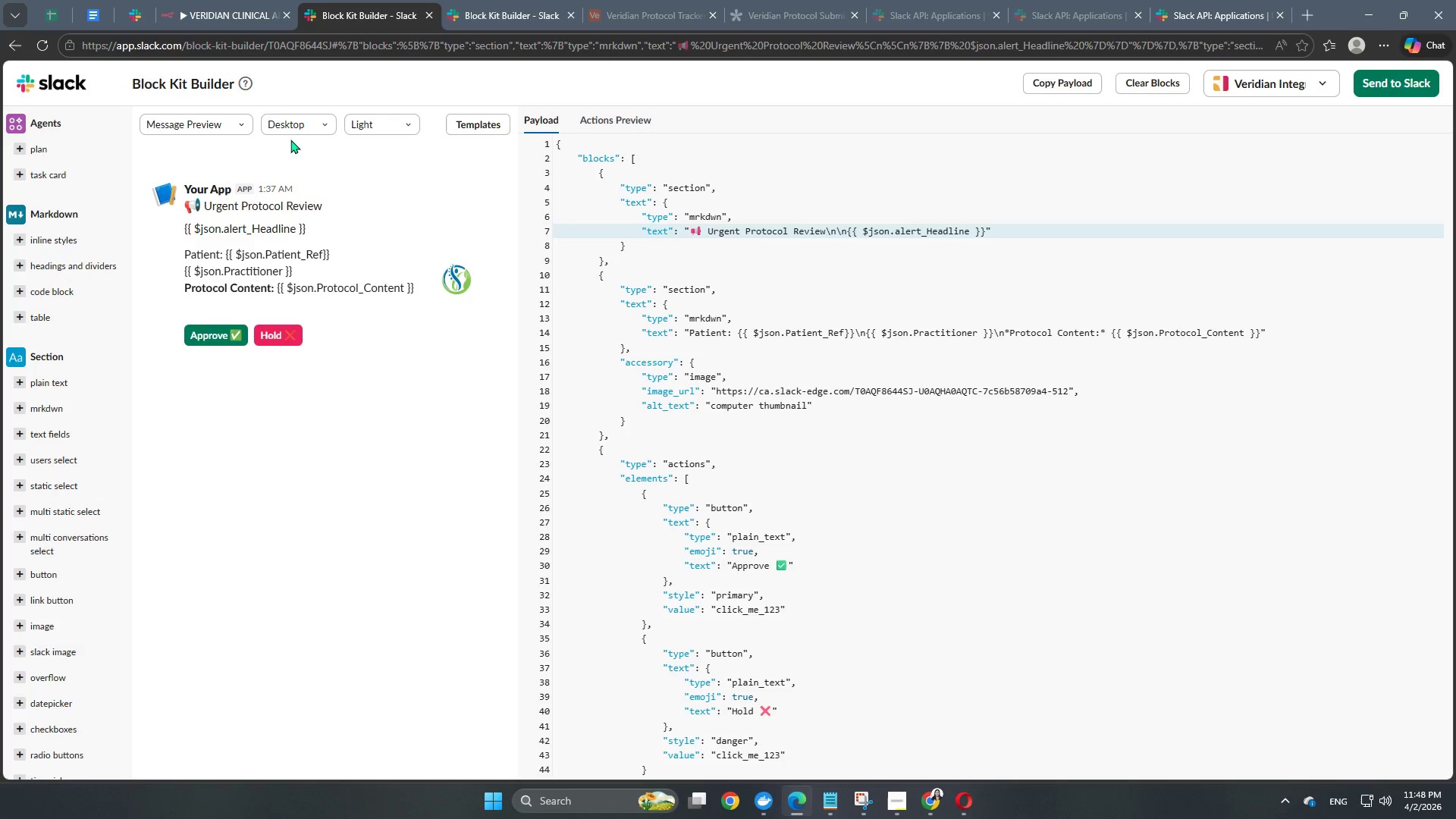 
left_click([135, 24])
 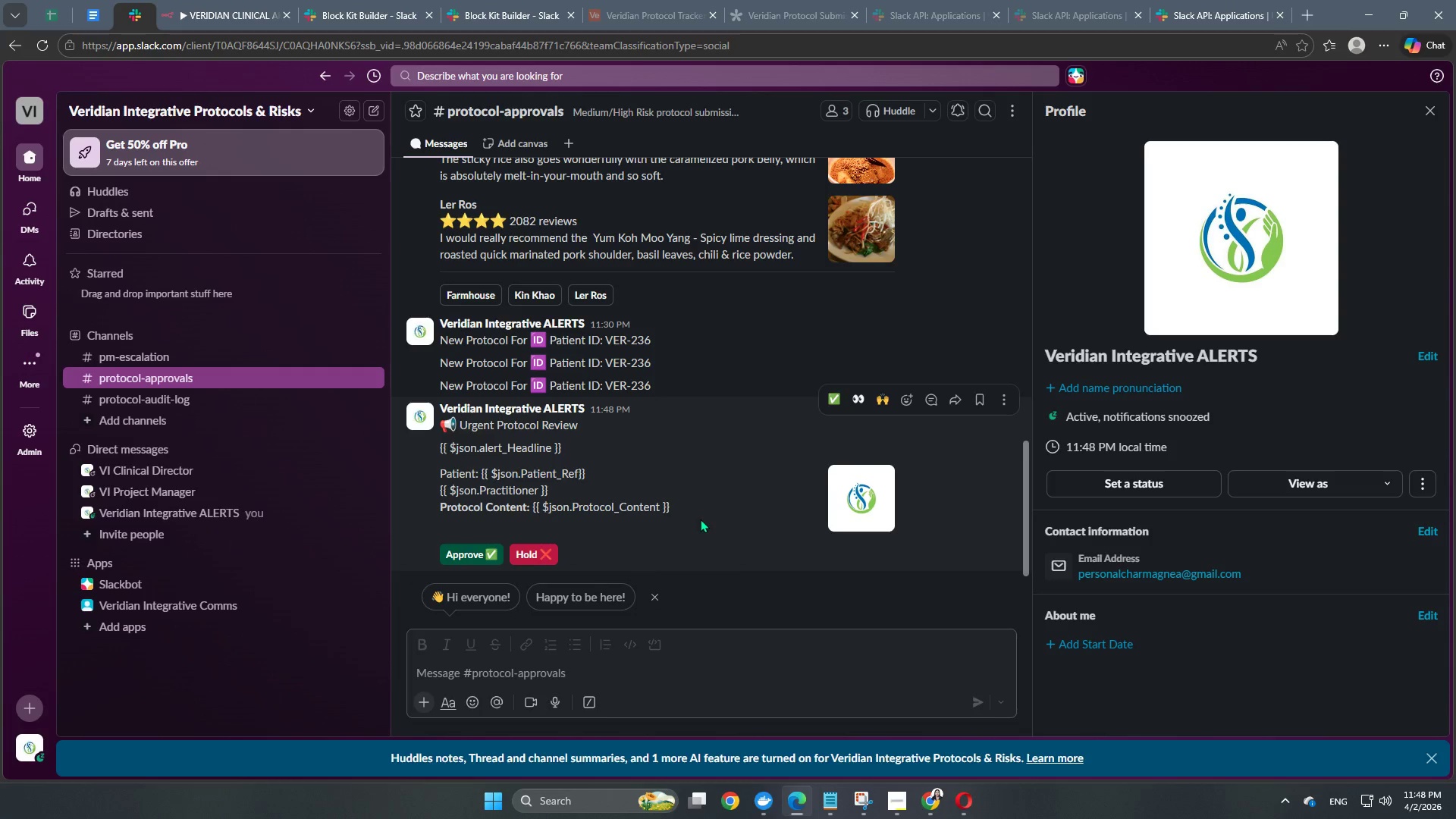 
left_click([240, 11])
 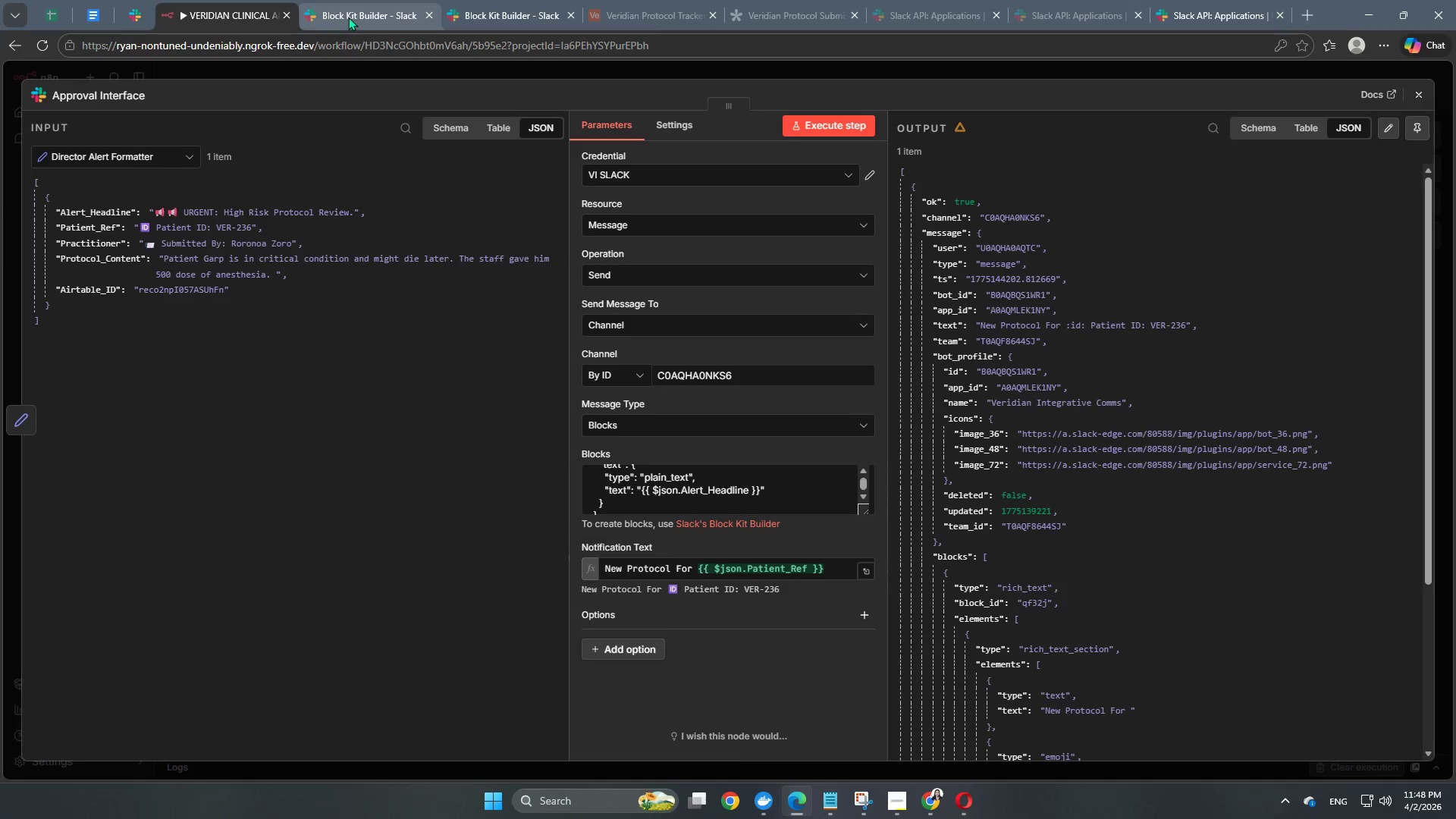 
left_click([347, 17])
 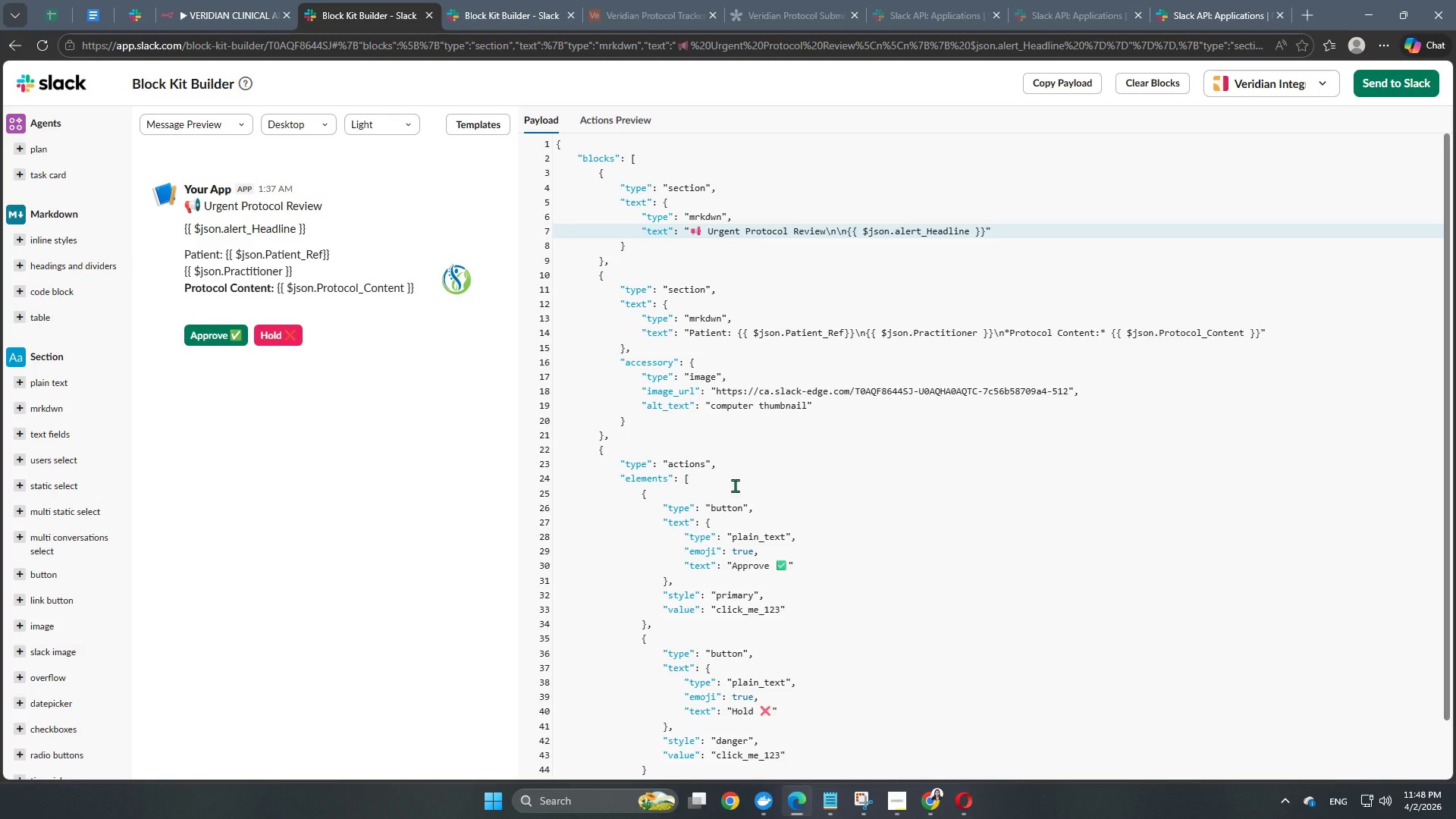 
scroll: coordinate [813, 557], scroll_direction: down, amount: 8.0
 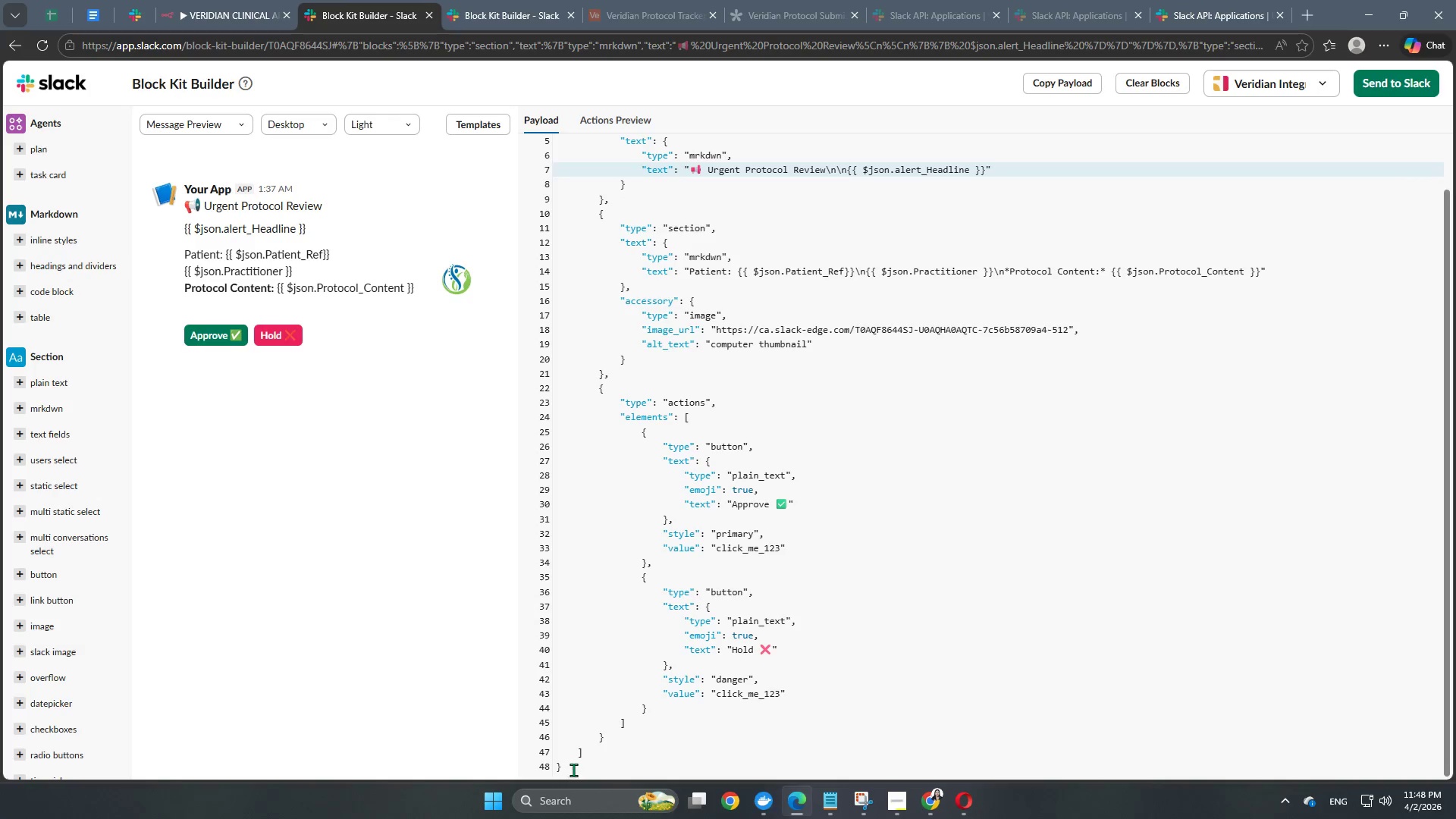 
left_click_drag(start_coordinate=[573, 769], to_coordinate=[570, 507])
 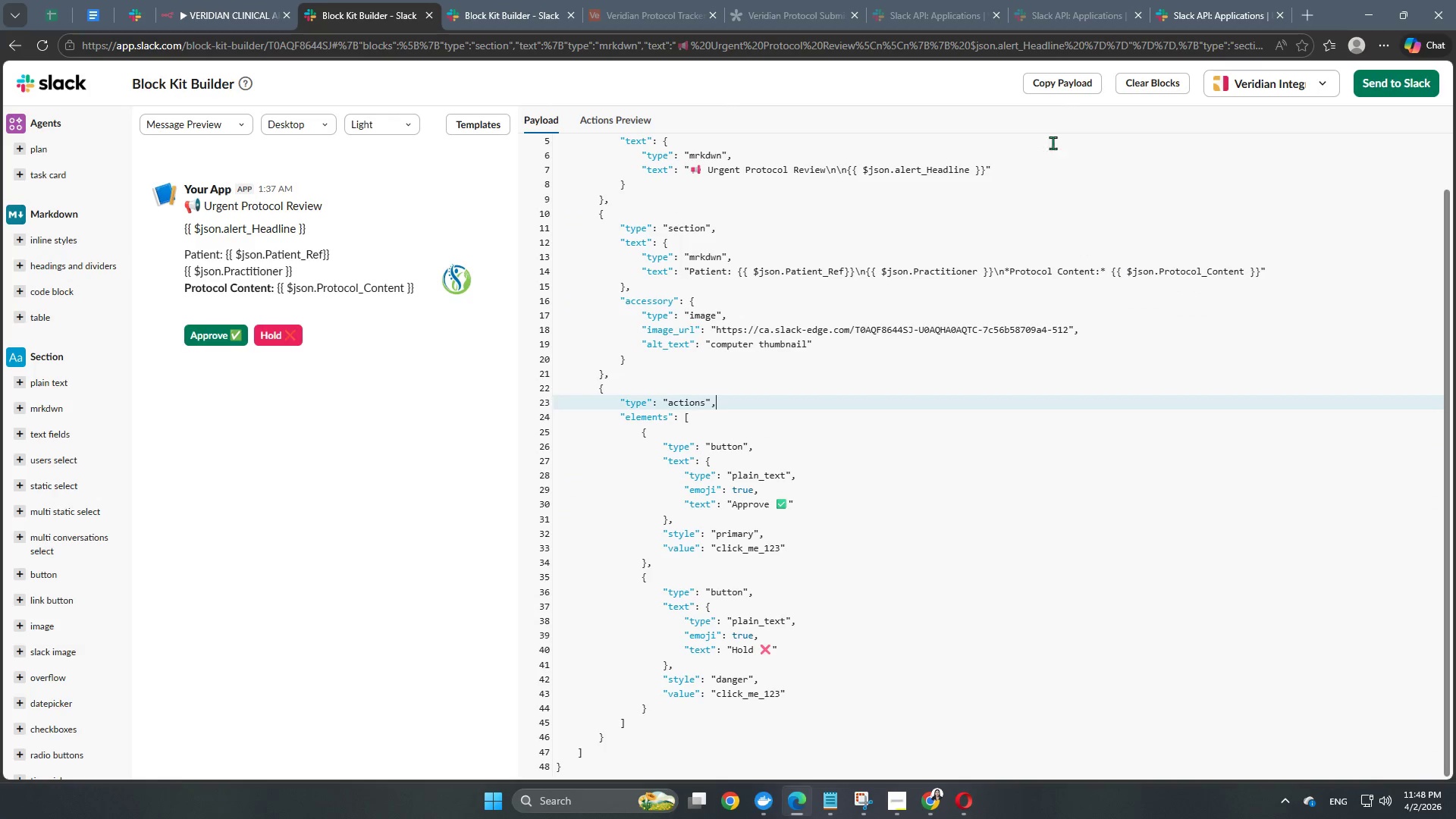 
left_click([1065, 85])
 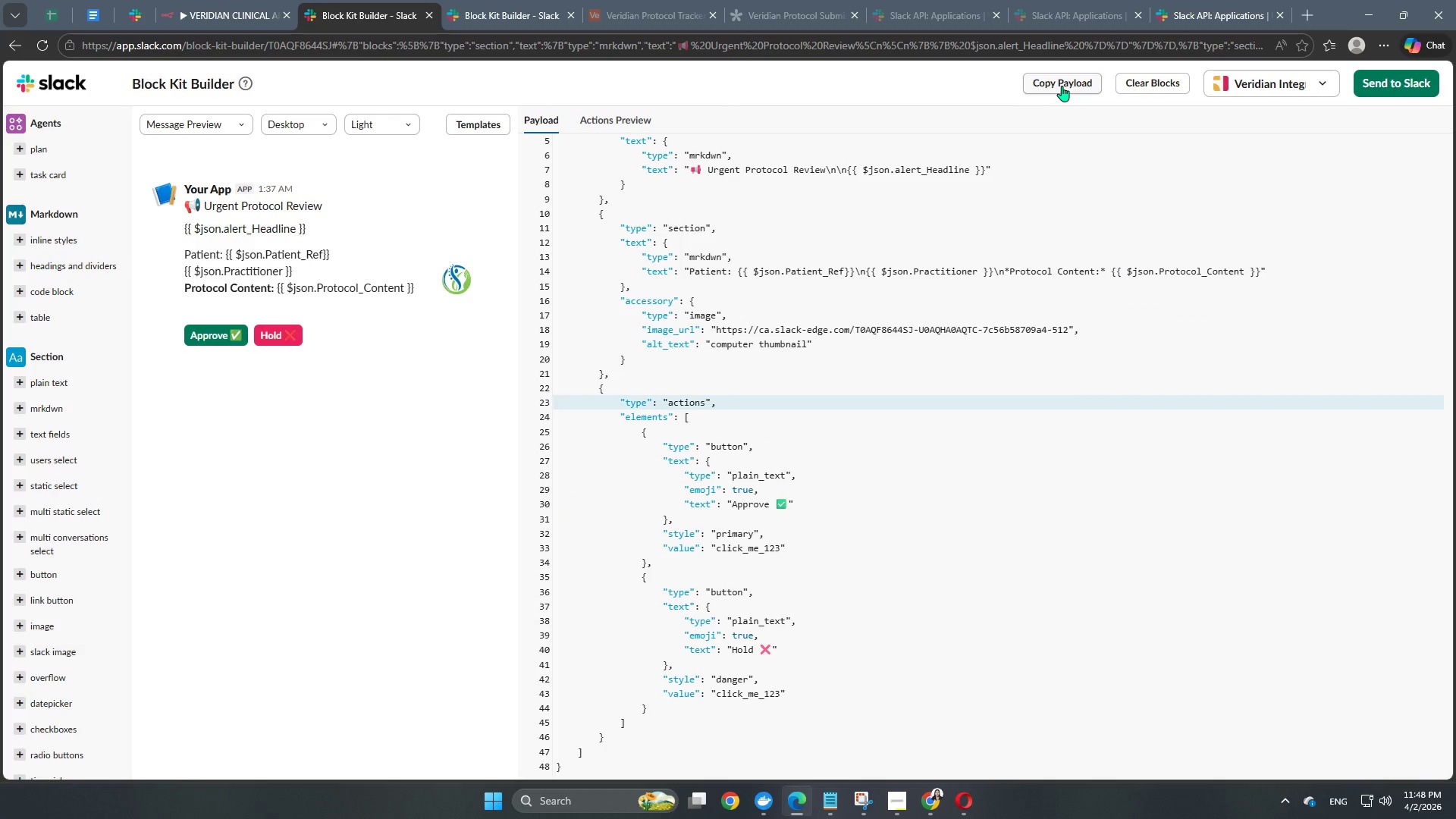 
left_click([1063, 86])
 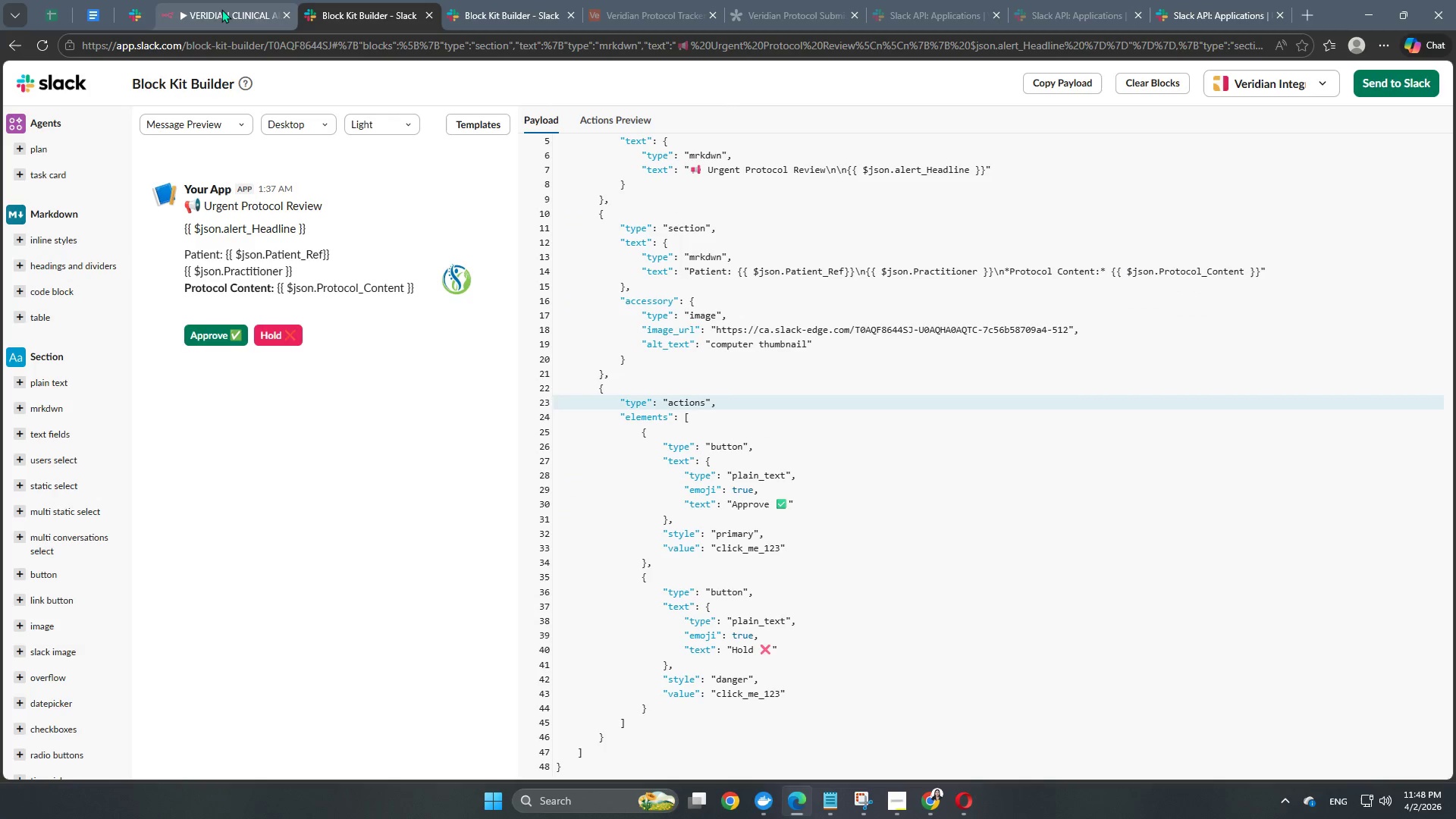 
left_click([196, 9])
 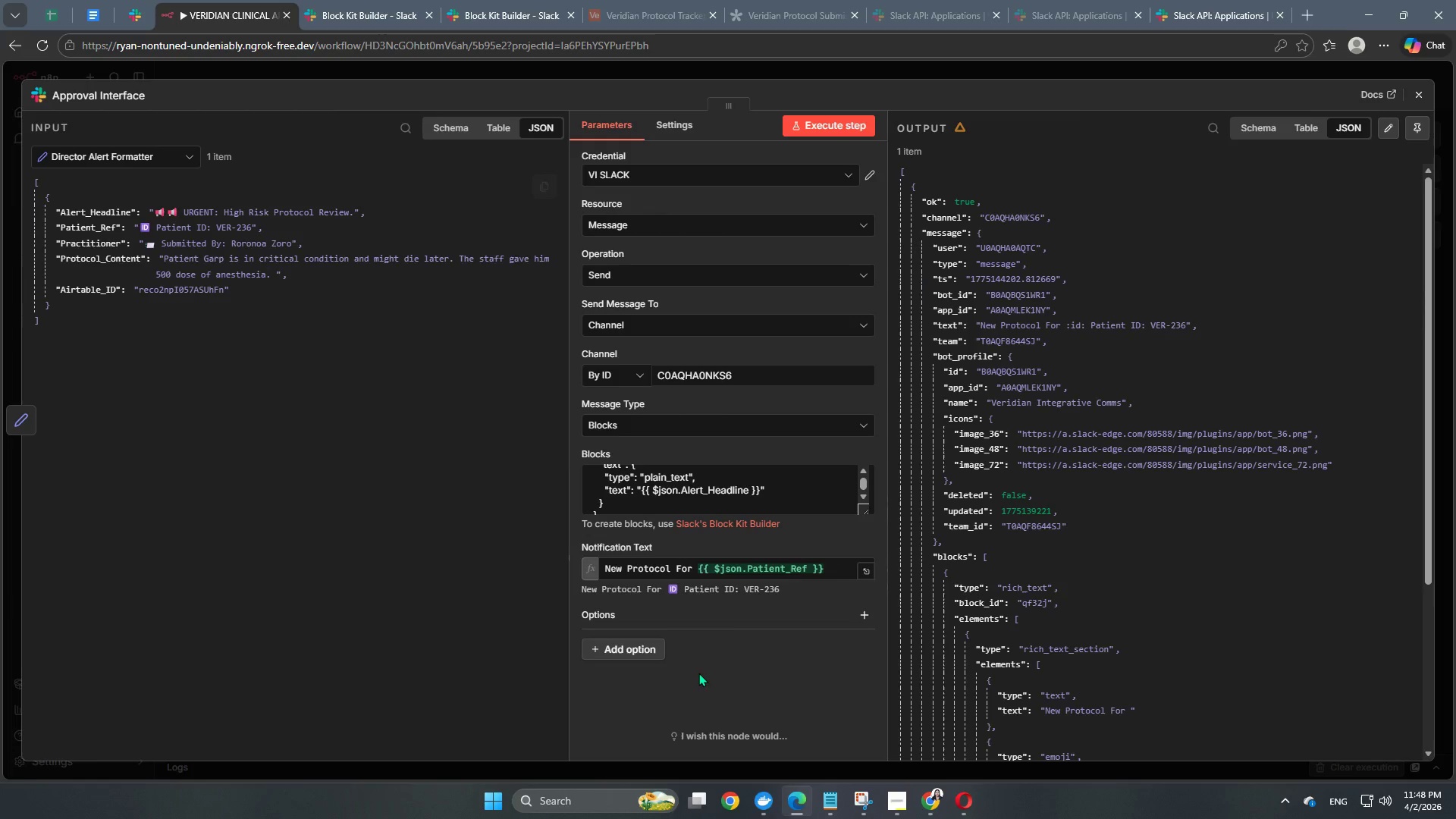 
scroll: coordinate [752, 680], scroll_direction: down, amount: 3.0
 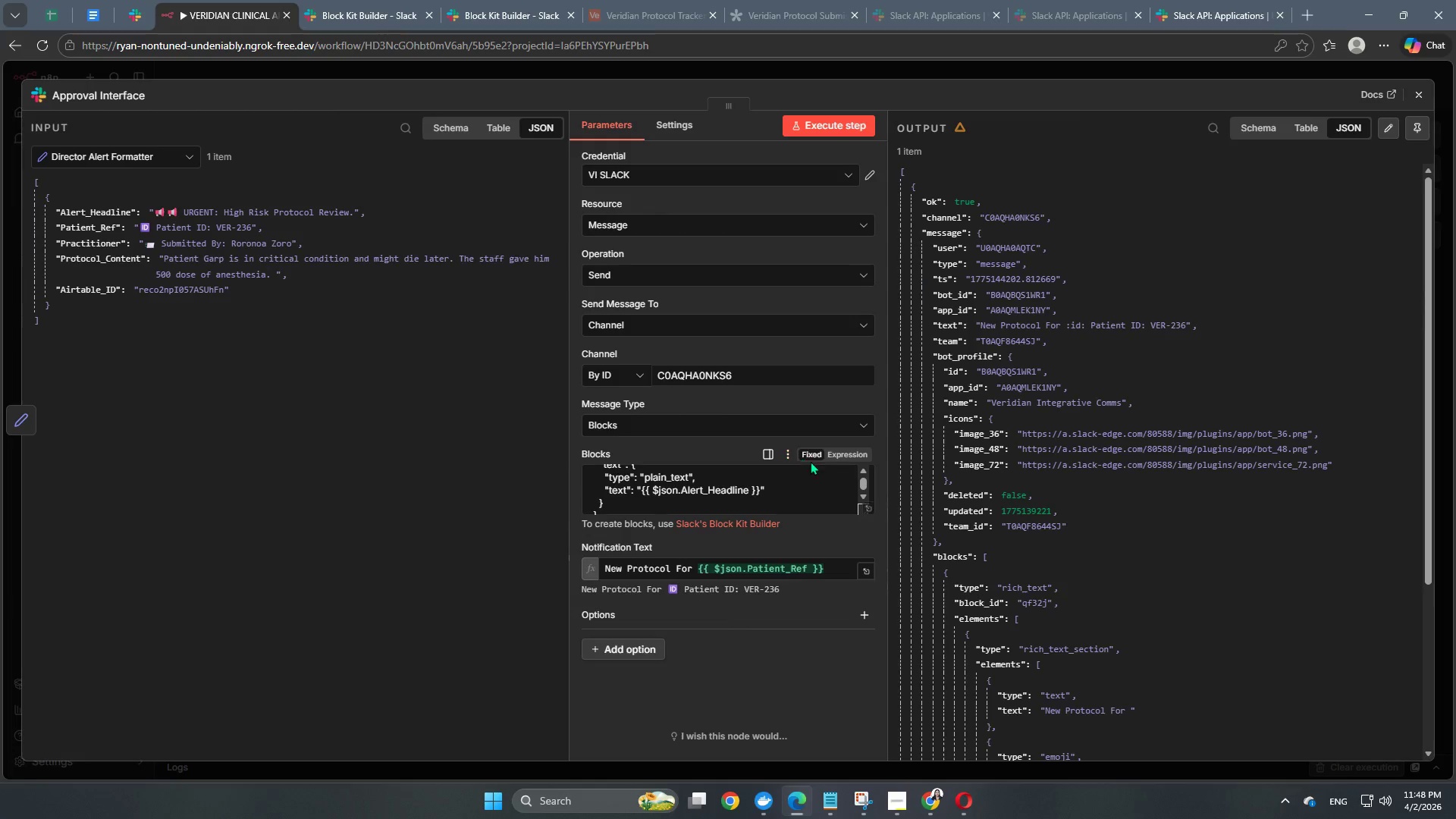 
left_click([855, 450])
 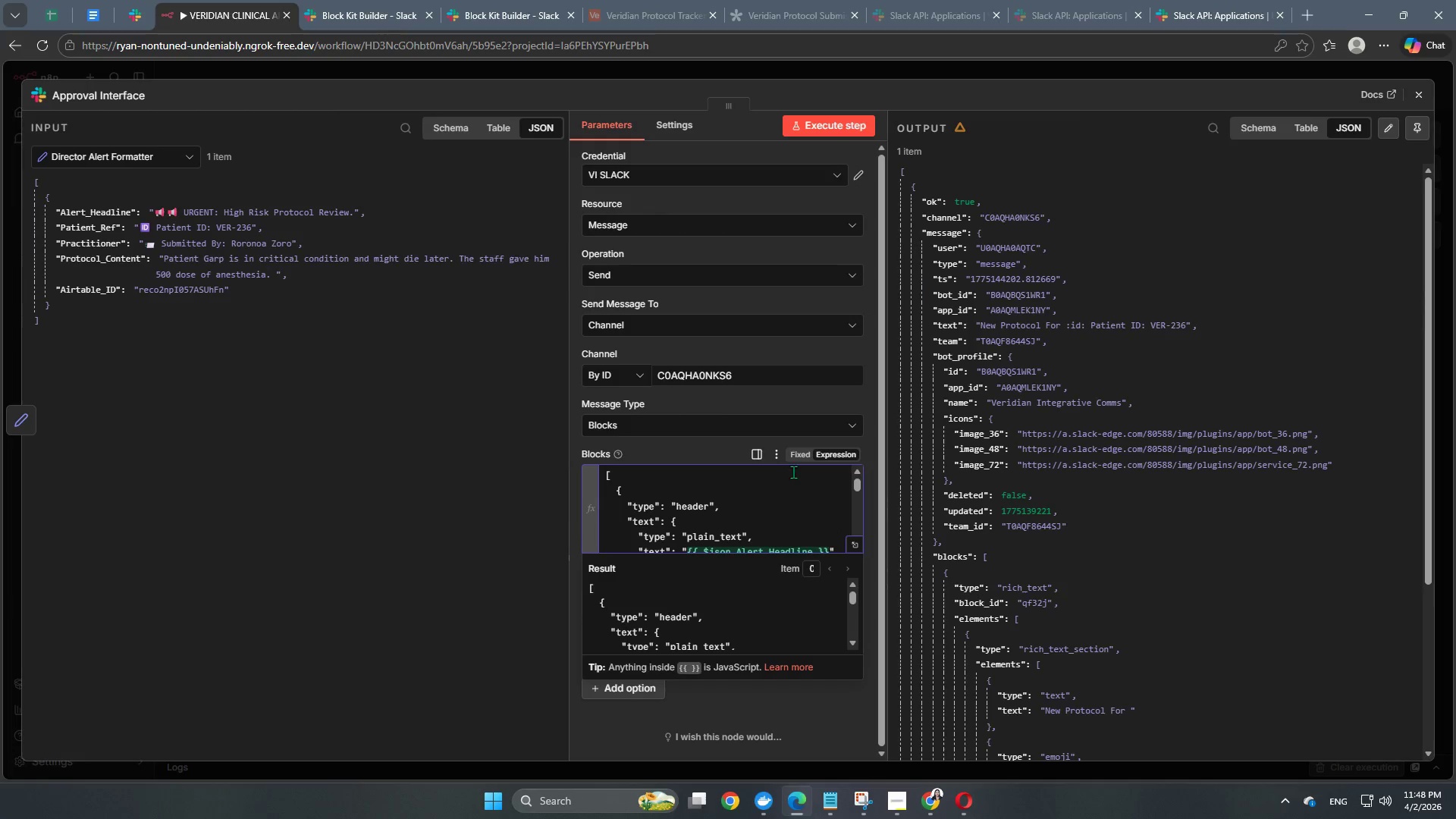 
left_click([802, 458])
 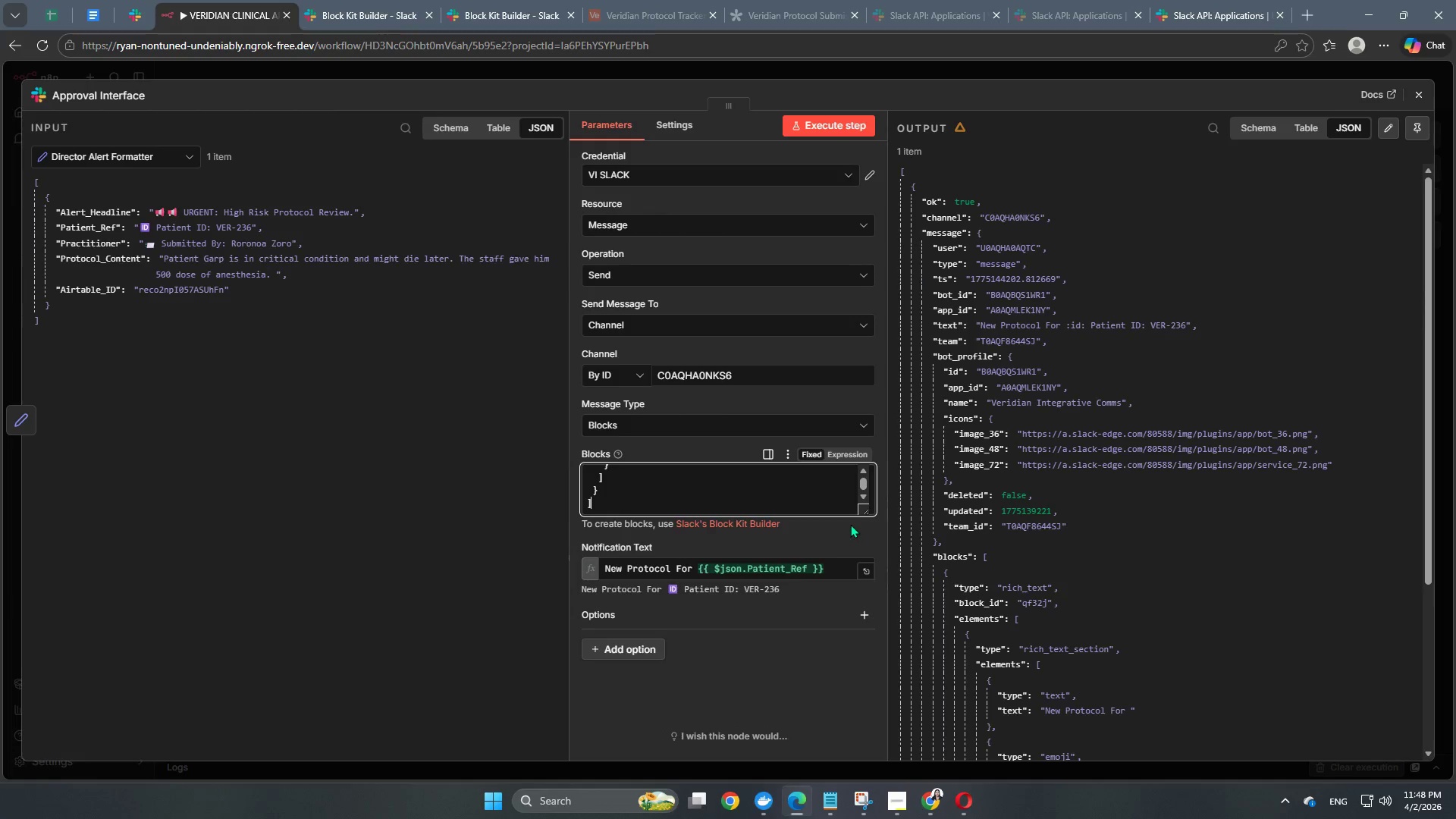 
left_click([860, 515])
 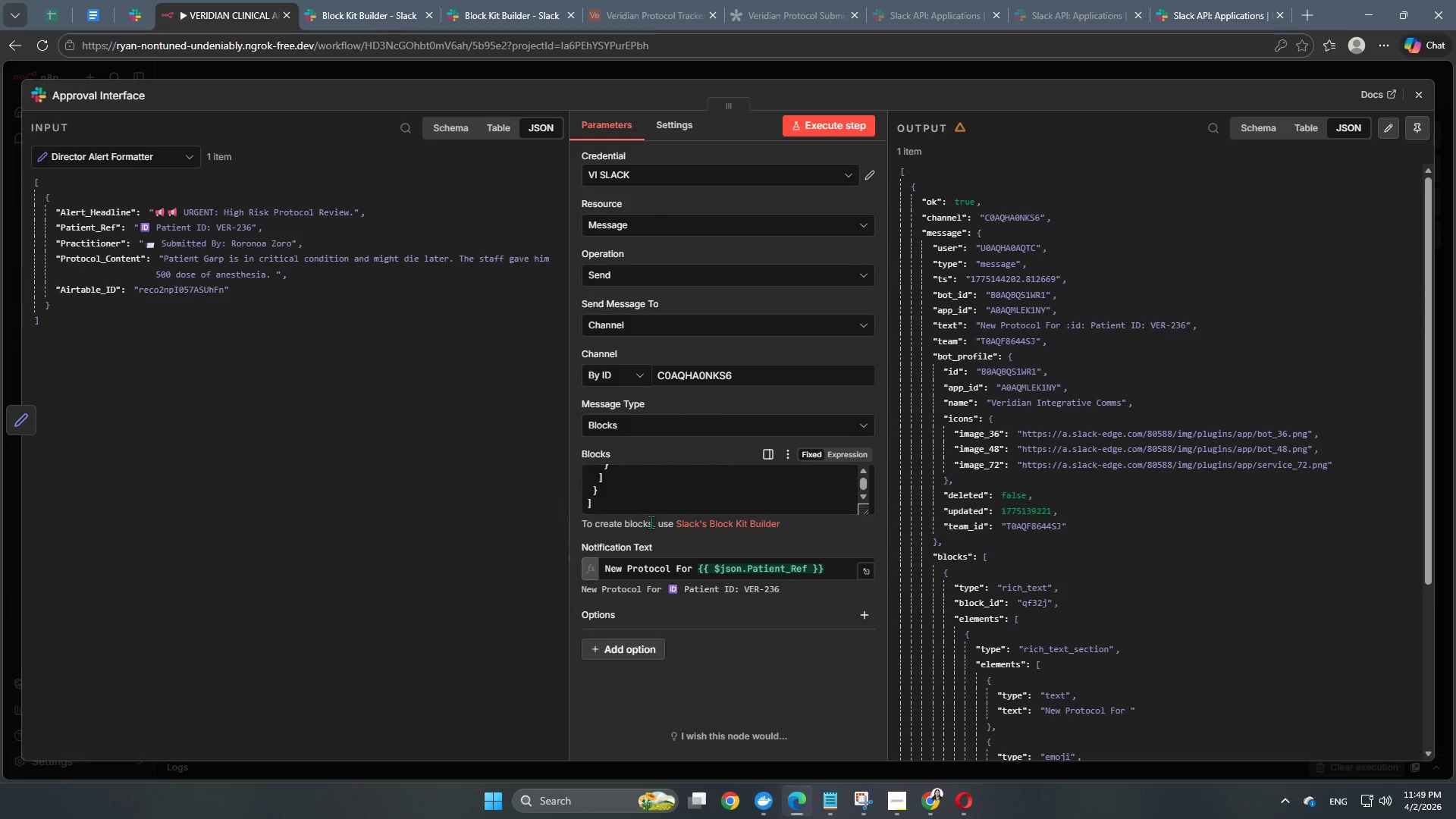 
left_click_drag(start_coordinate=[598, 507], to_coordinate=[544, 357])
 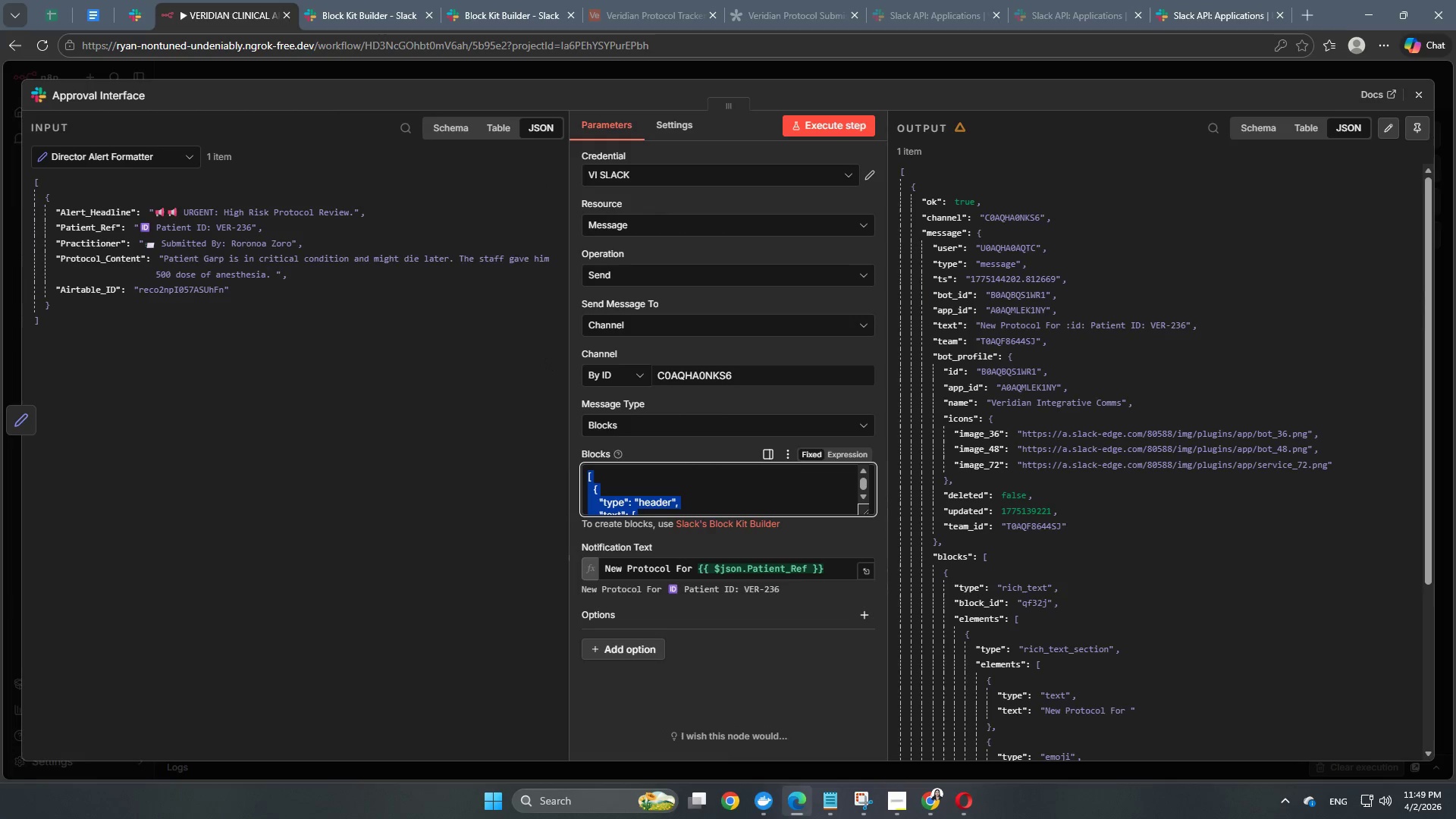 
key(Backspace)
 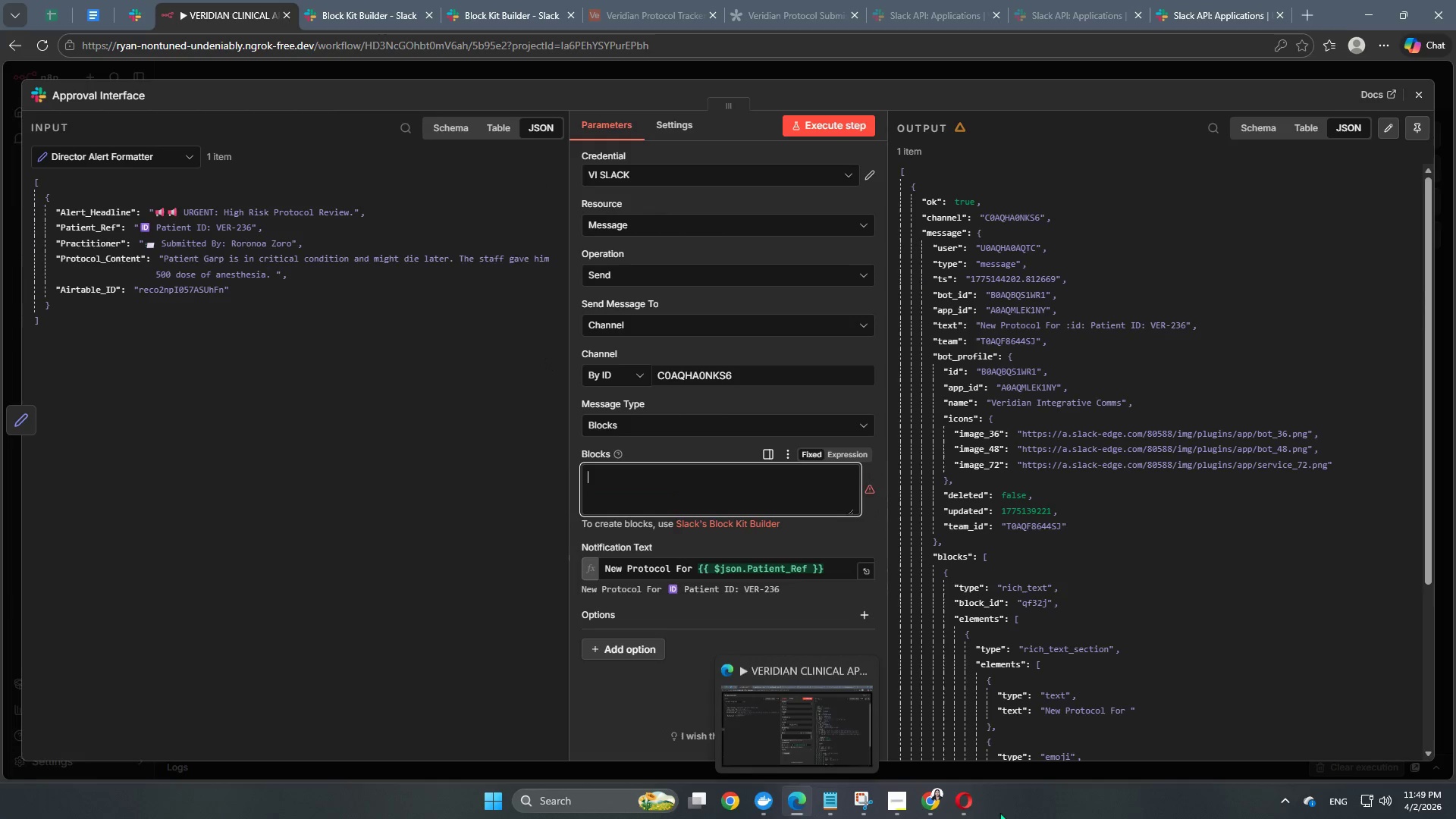 
key(Backspace)
 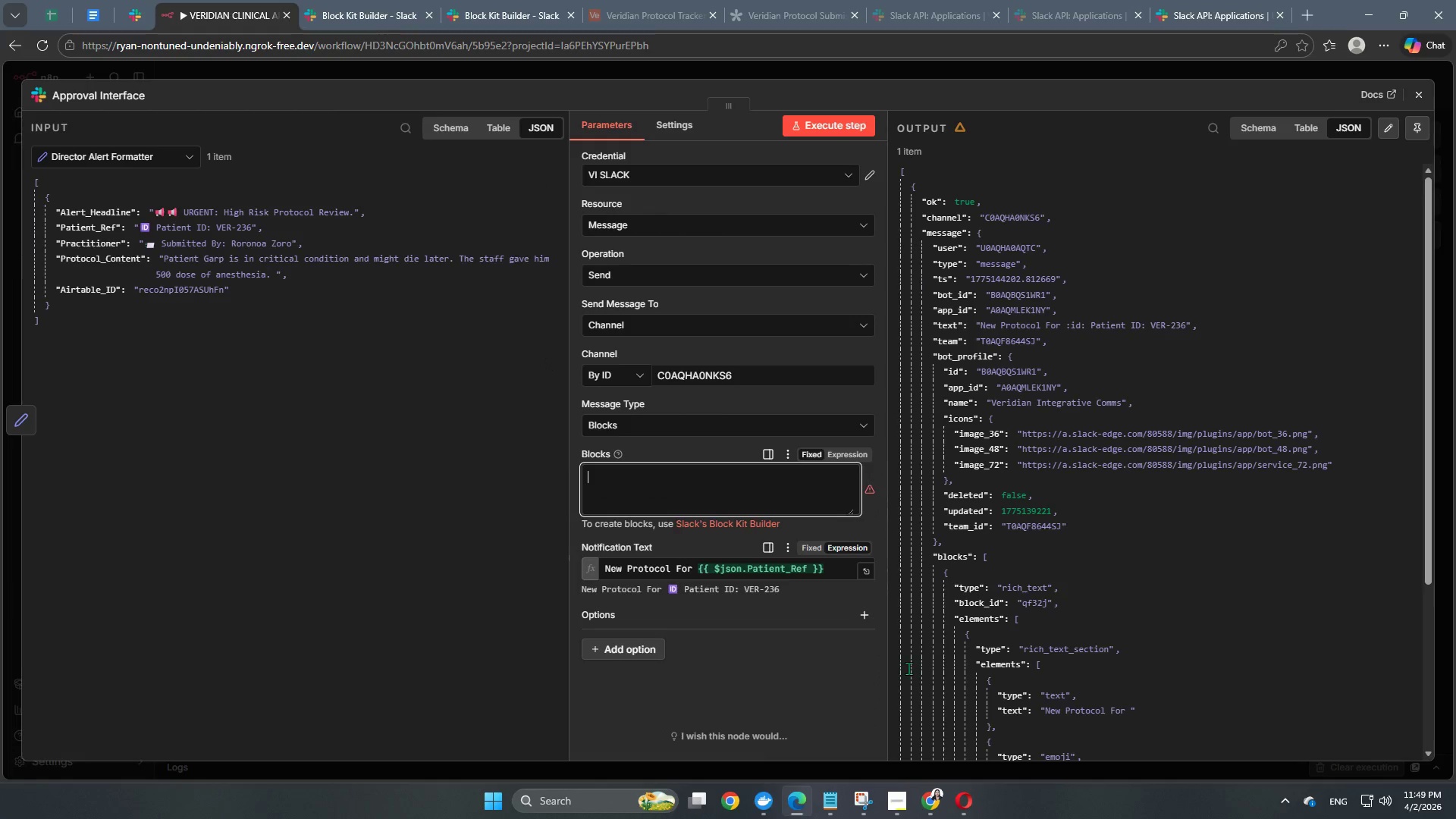 
key(Control+V)
 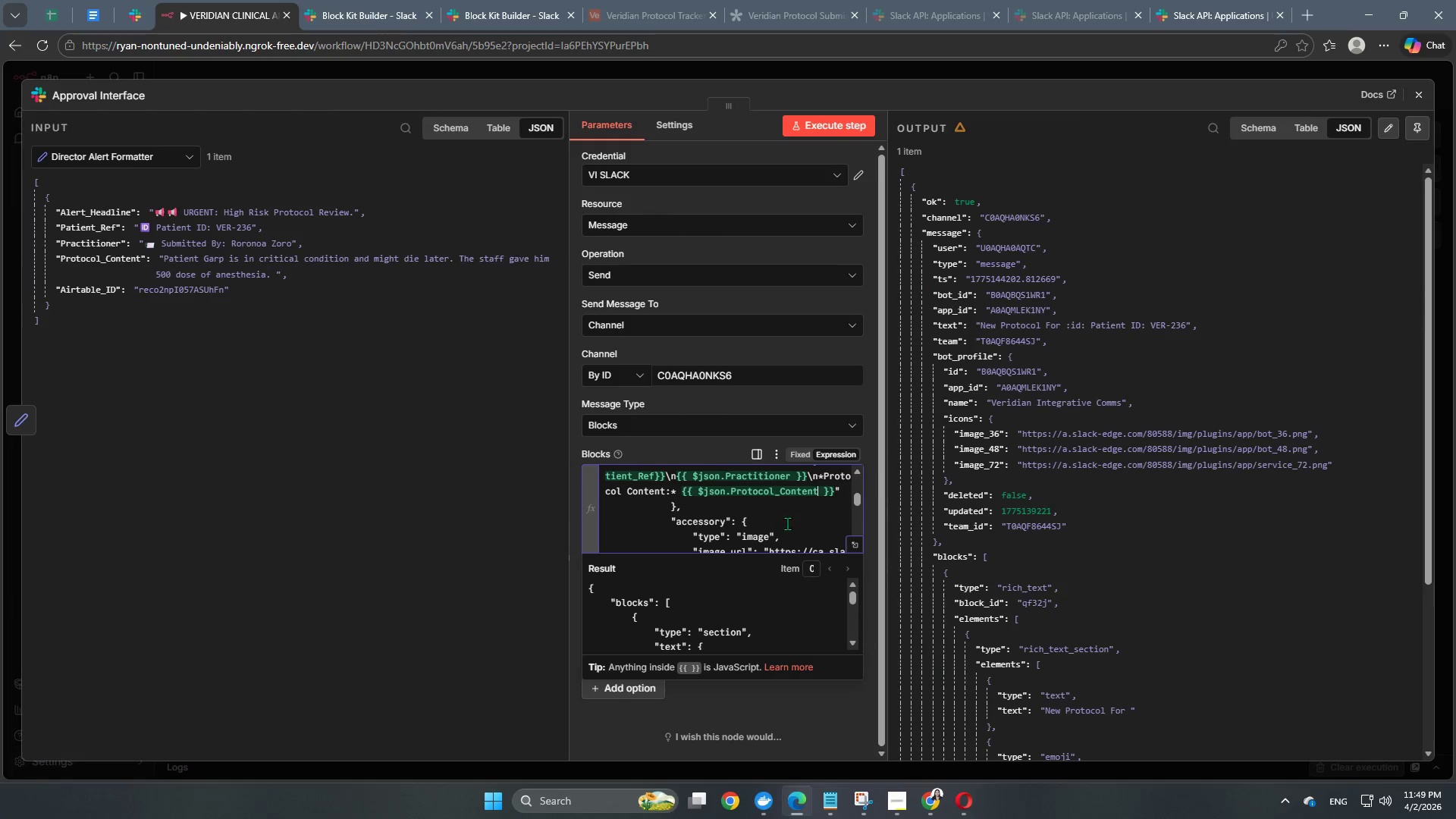 
scroll: coordinate [788, 529], scroll_direction: down, amount: 13.0
 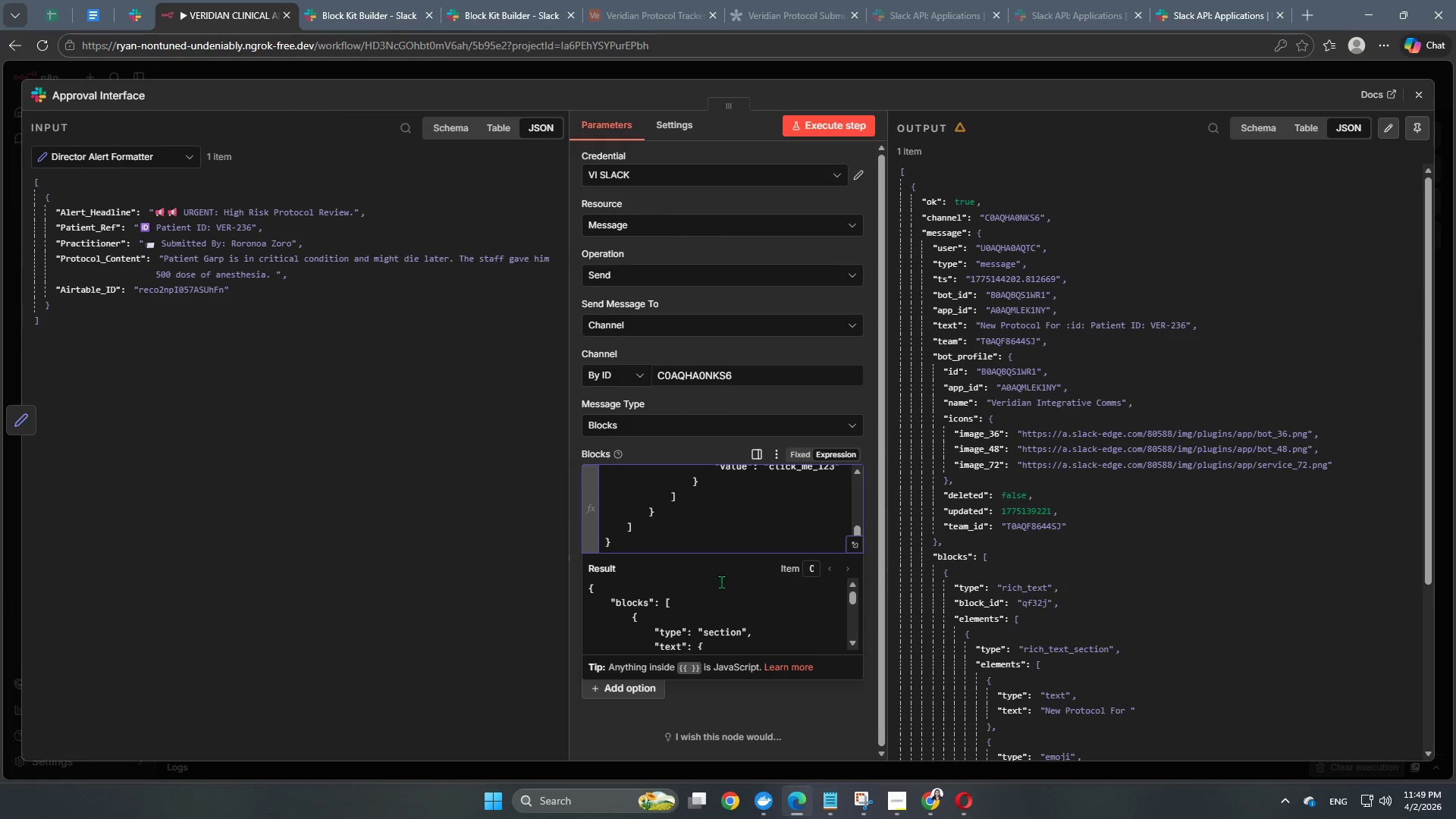 
left_click([811, 722])
 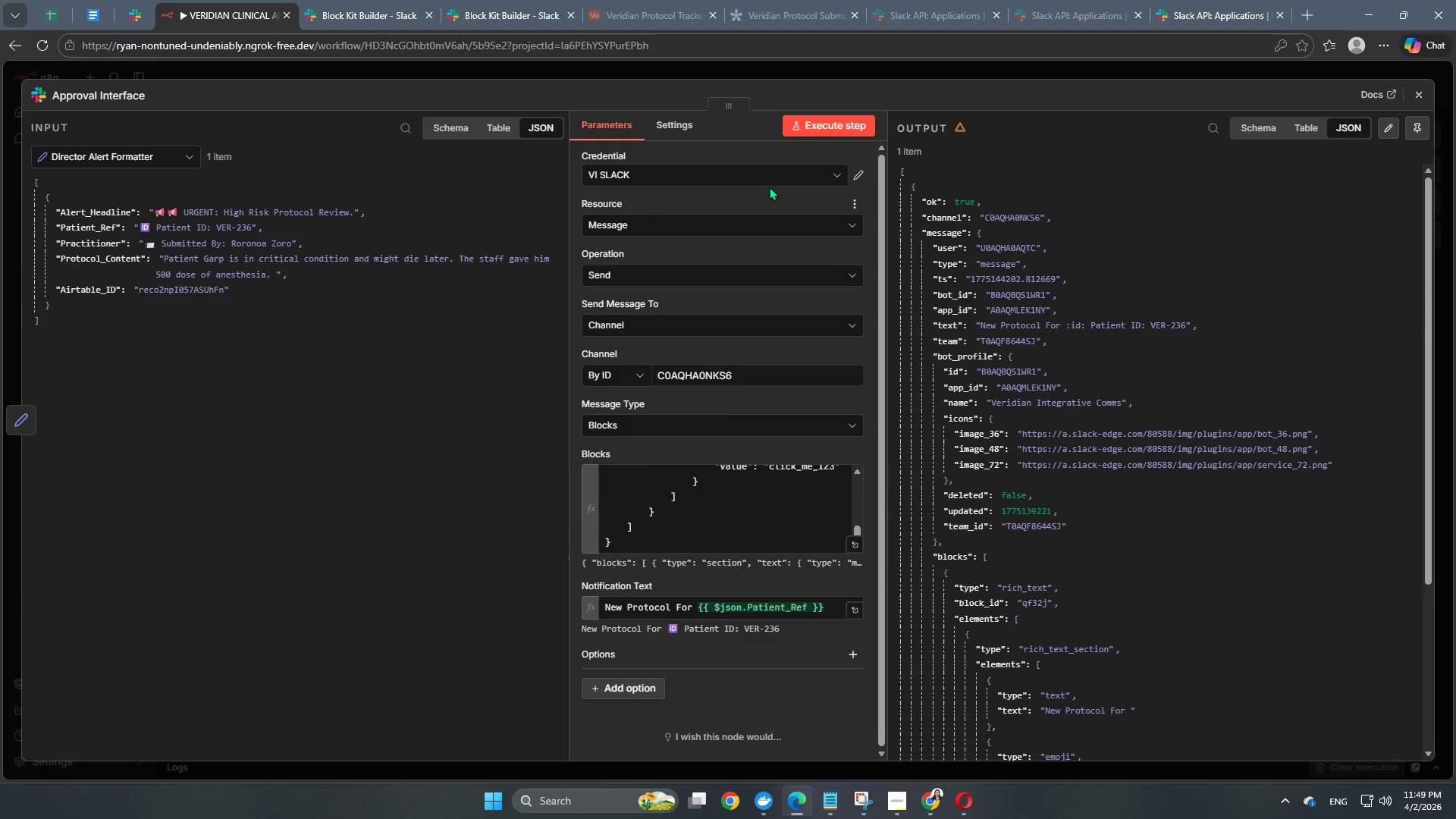 
left_click([808, 126])
 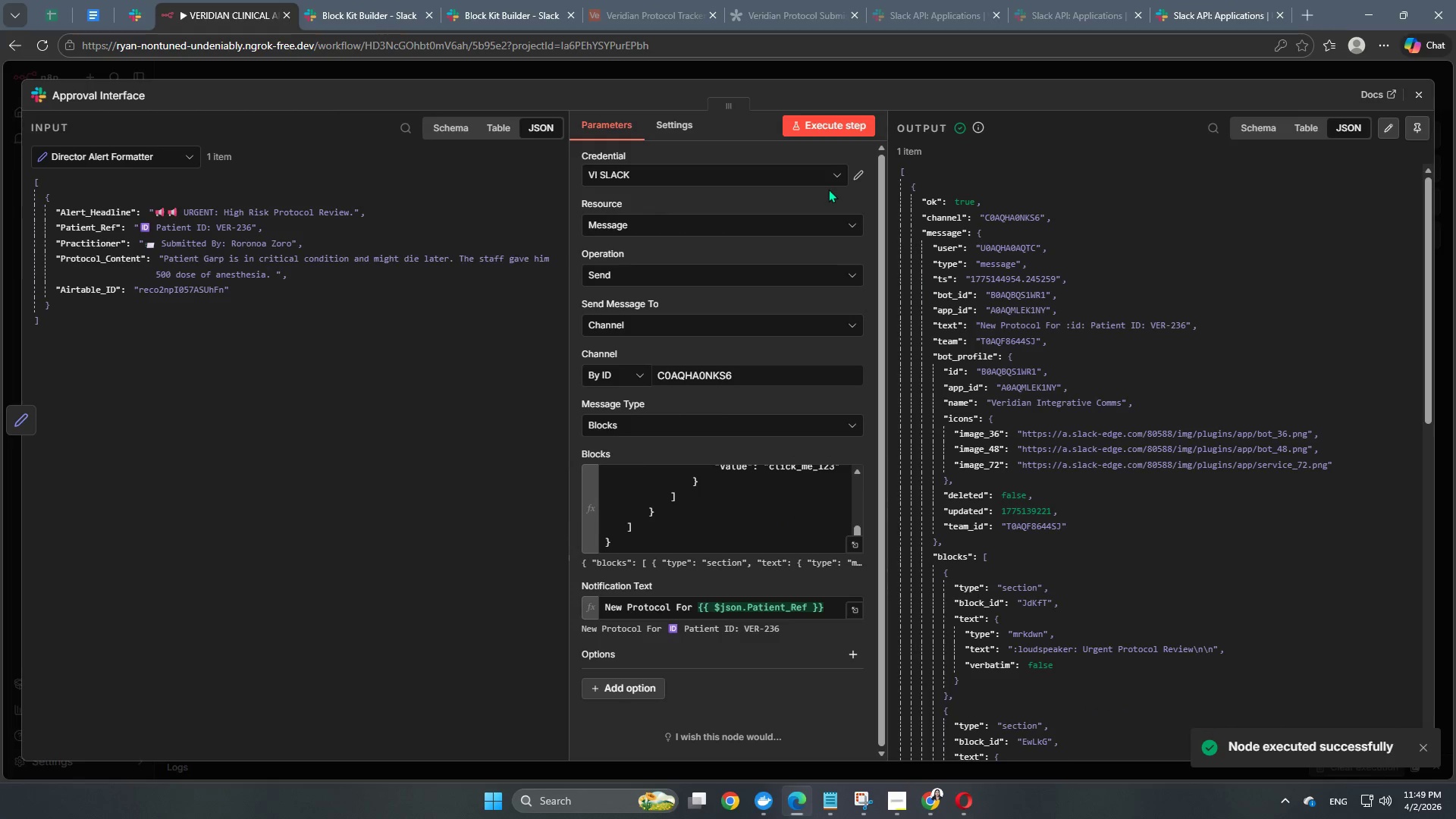 
left_click([136, 14])
 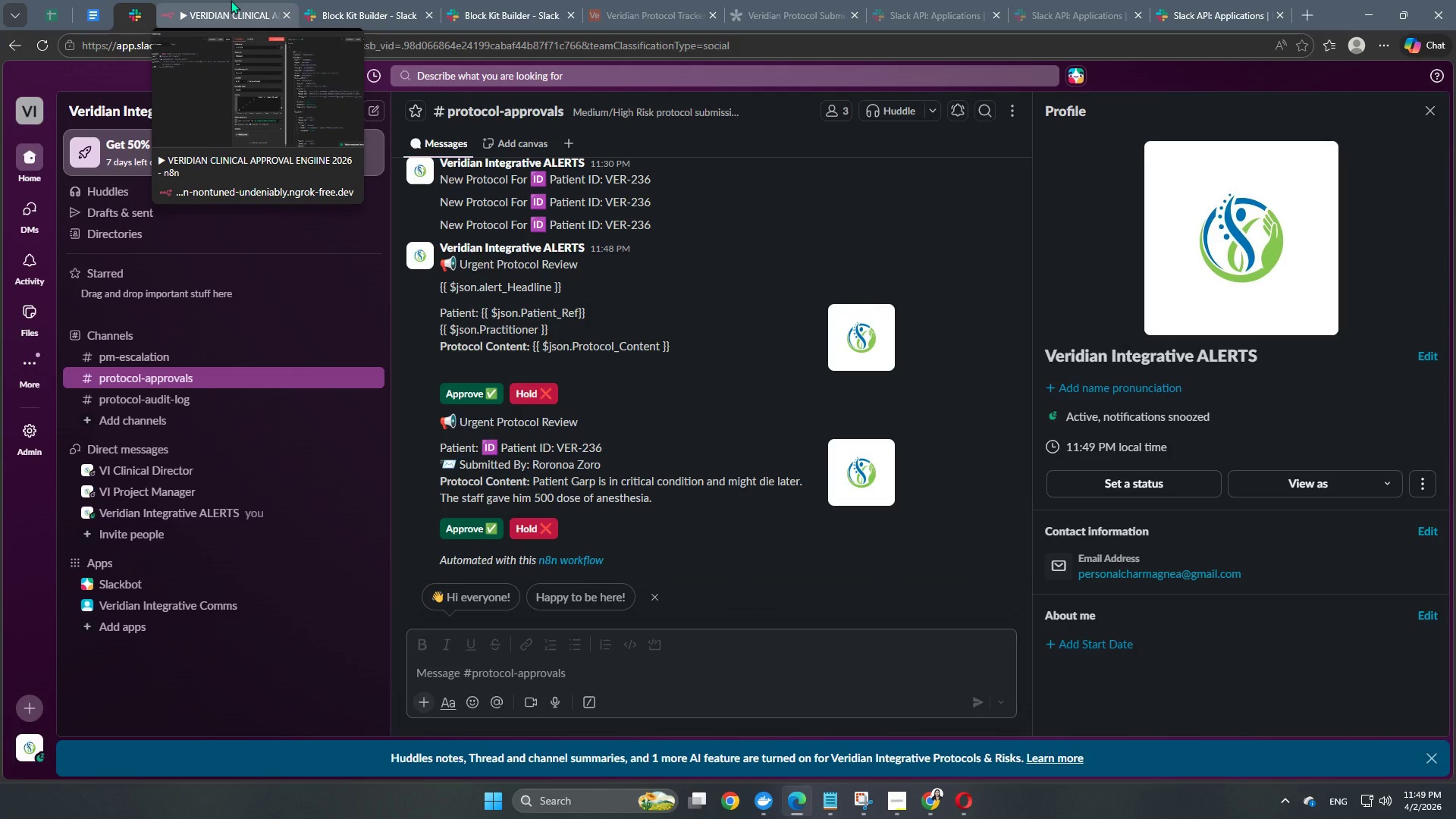 
wait(6.77)
 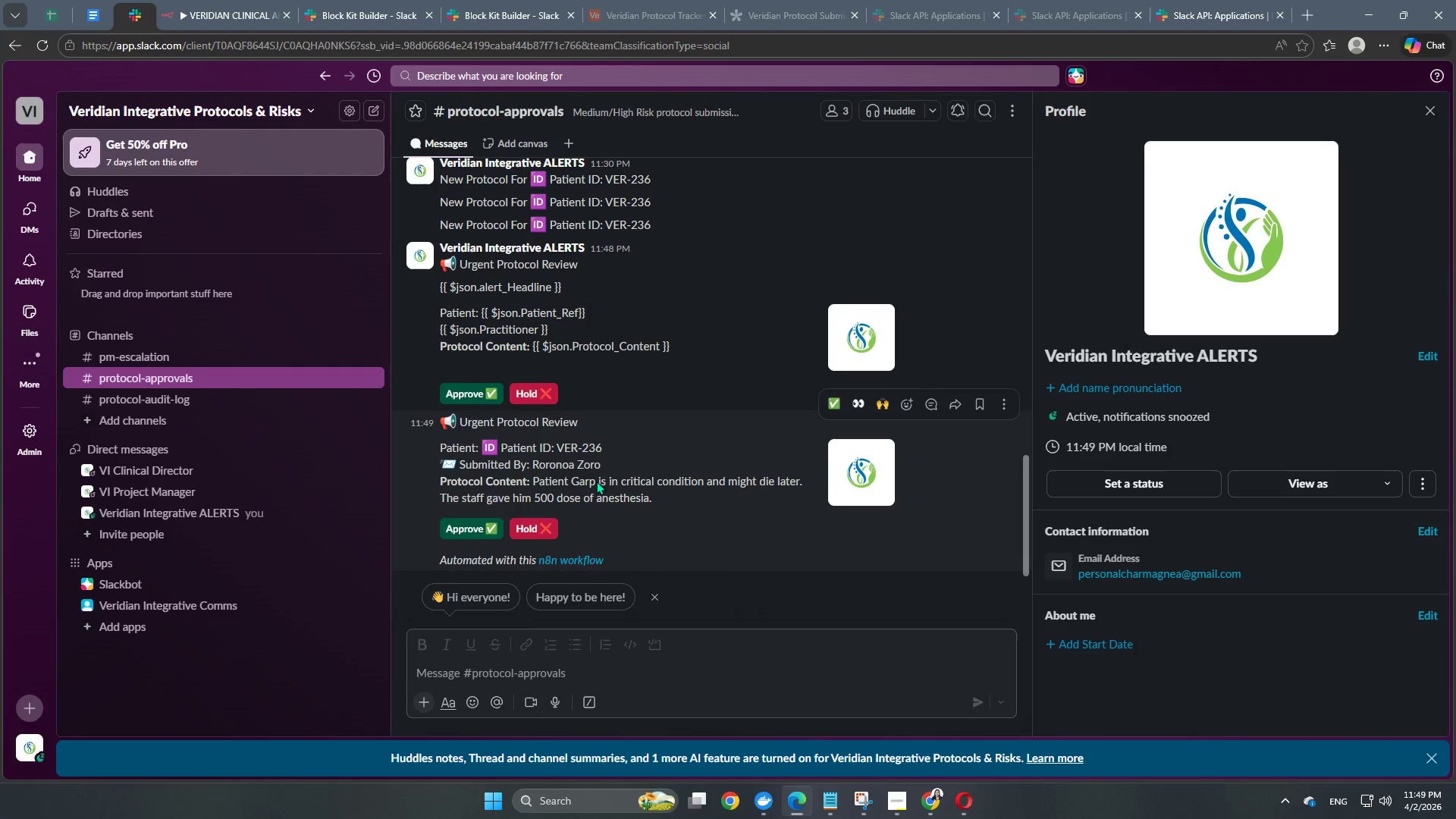 
left_click([231, 0])
 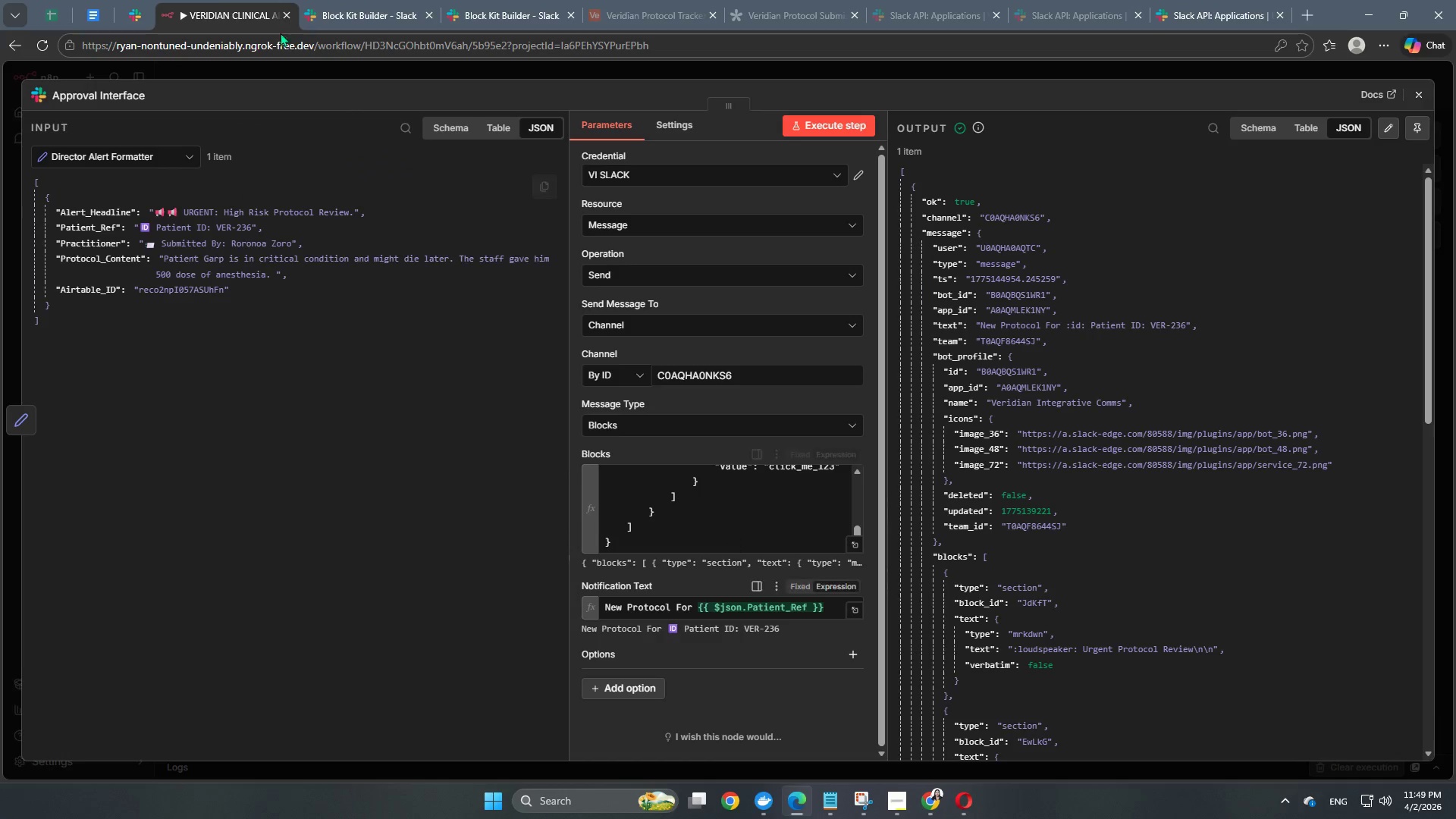 
left_click([126, 11])
 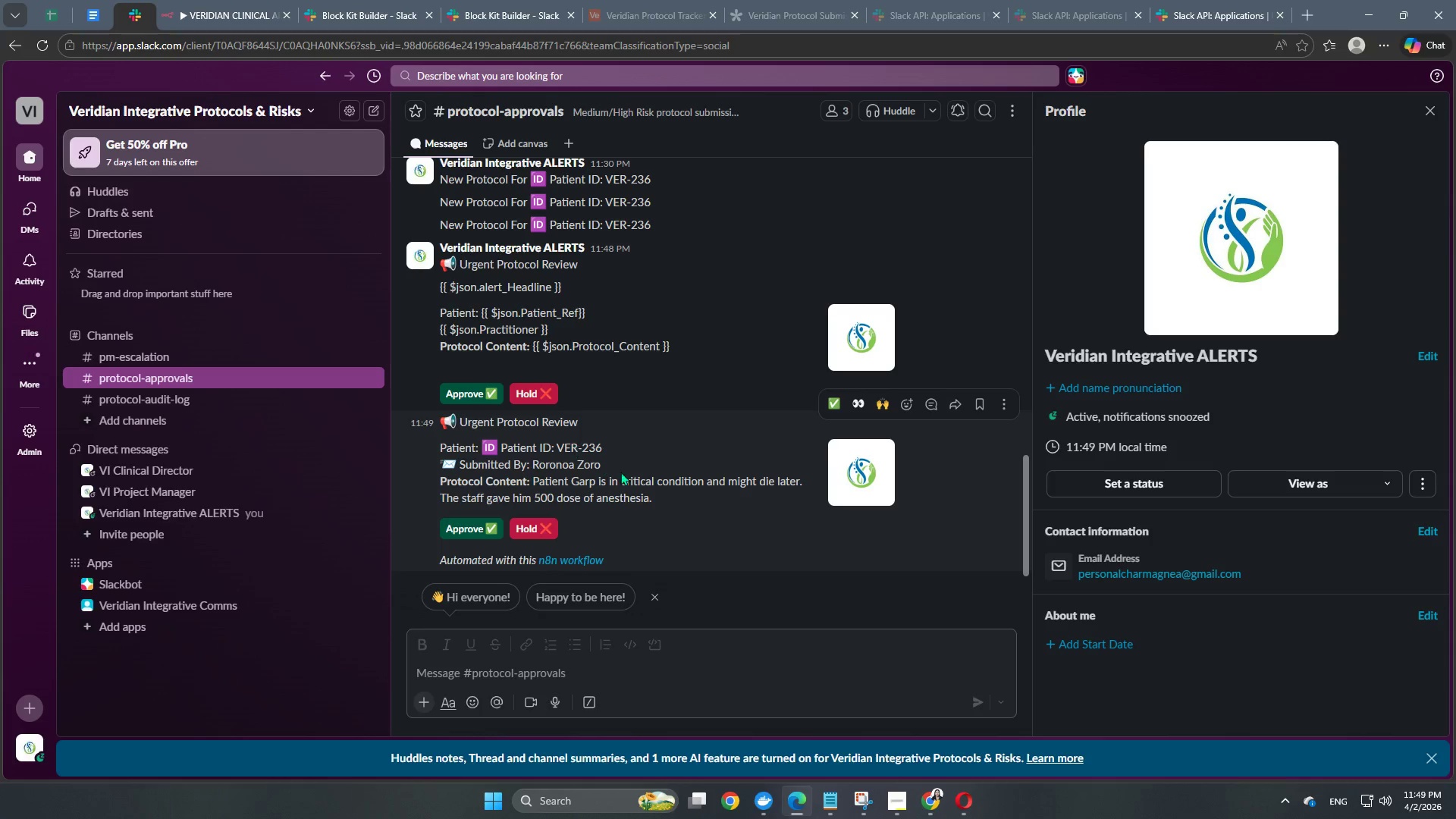 
scroll: coordinate [621, 480], scroll_direction: none, amount: 0.0
 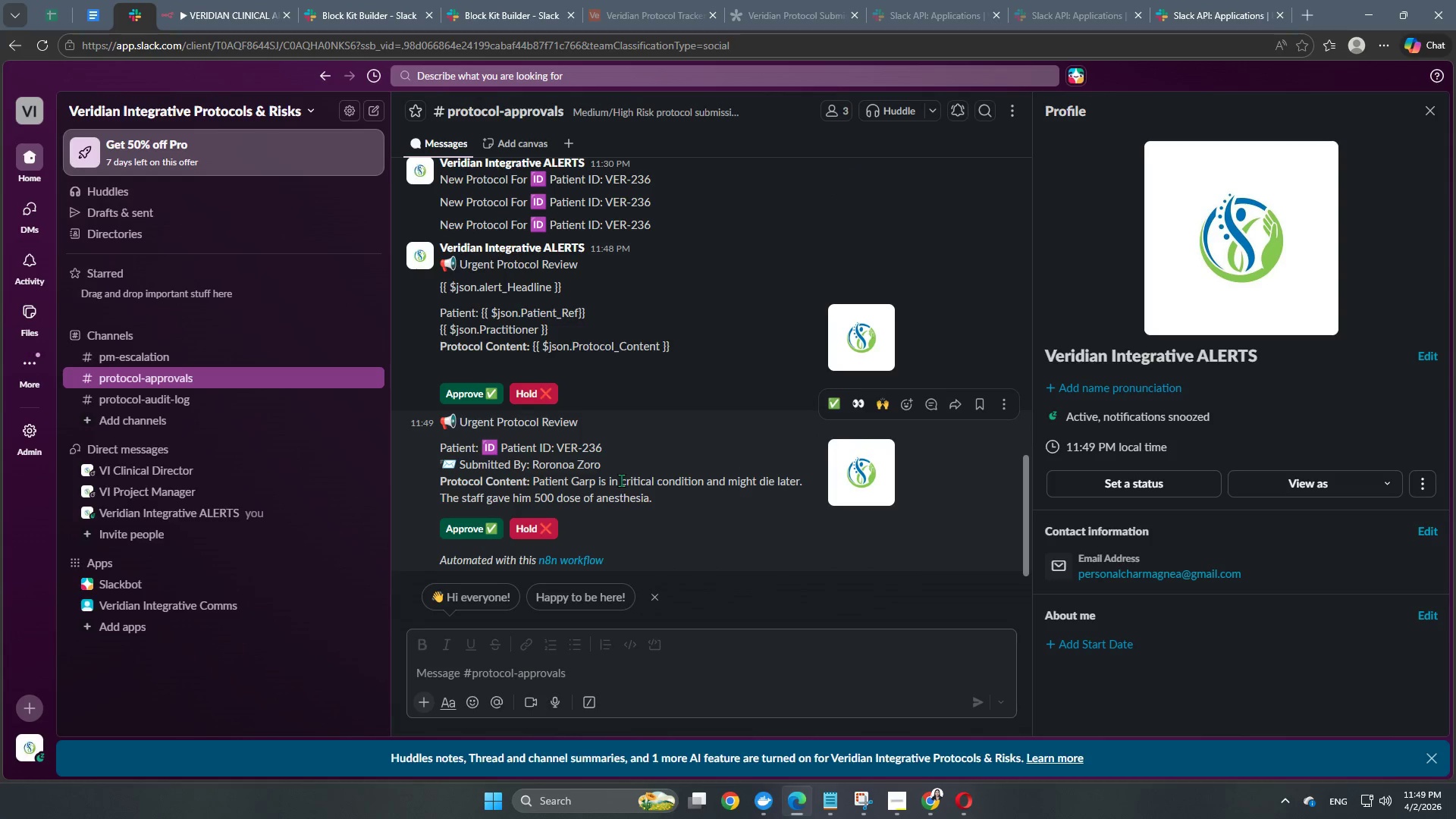 
scroll: coordinate [621, 480], scroll_direction: down, amount: 2.0
 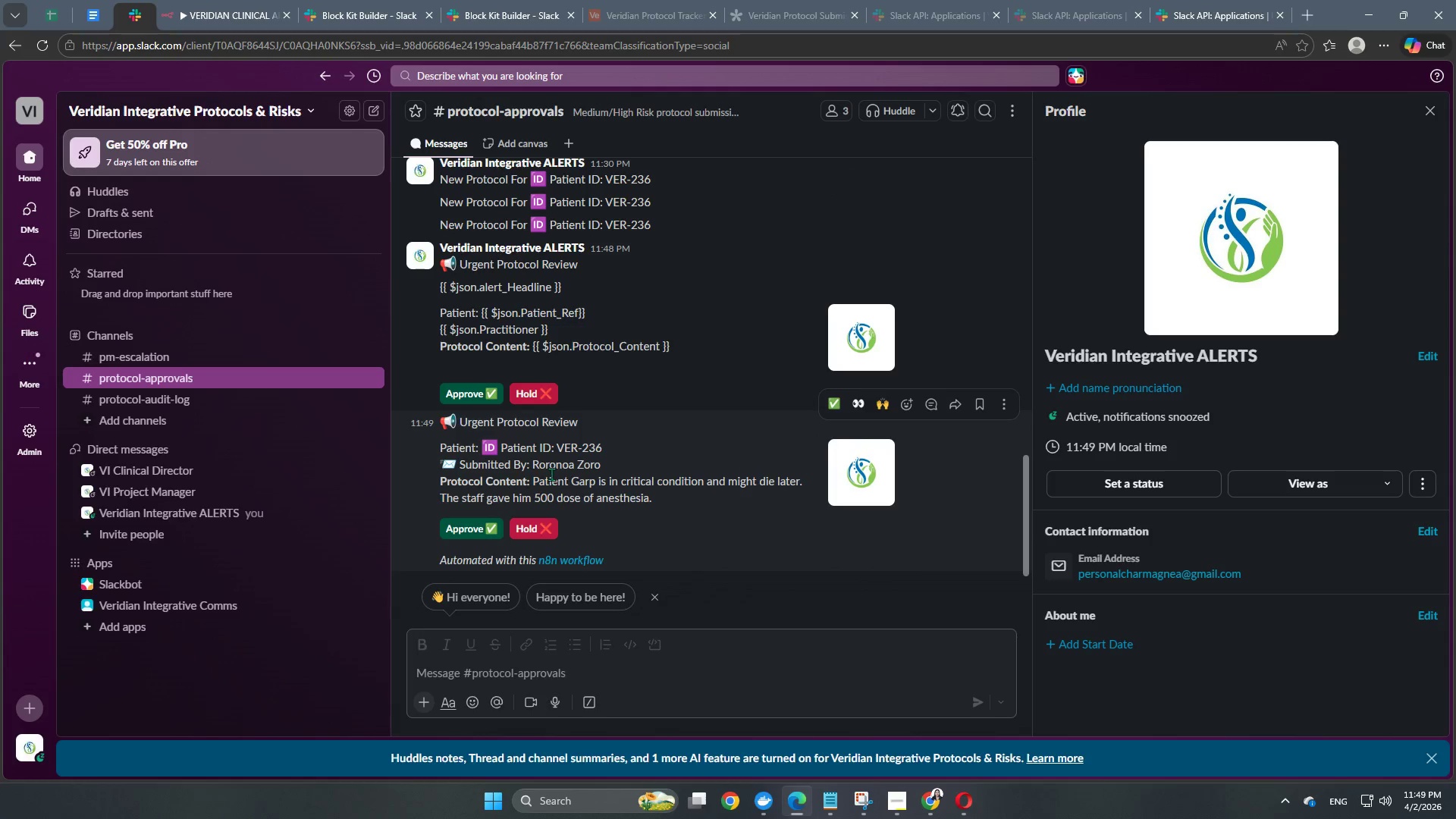 
wait(9.69)
 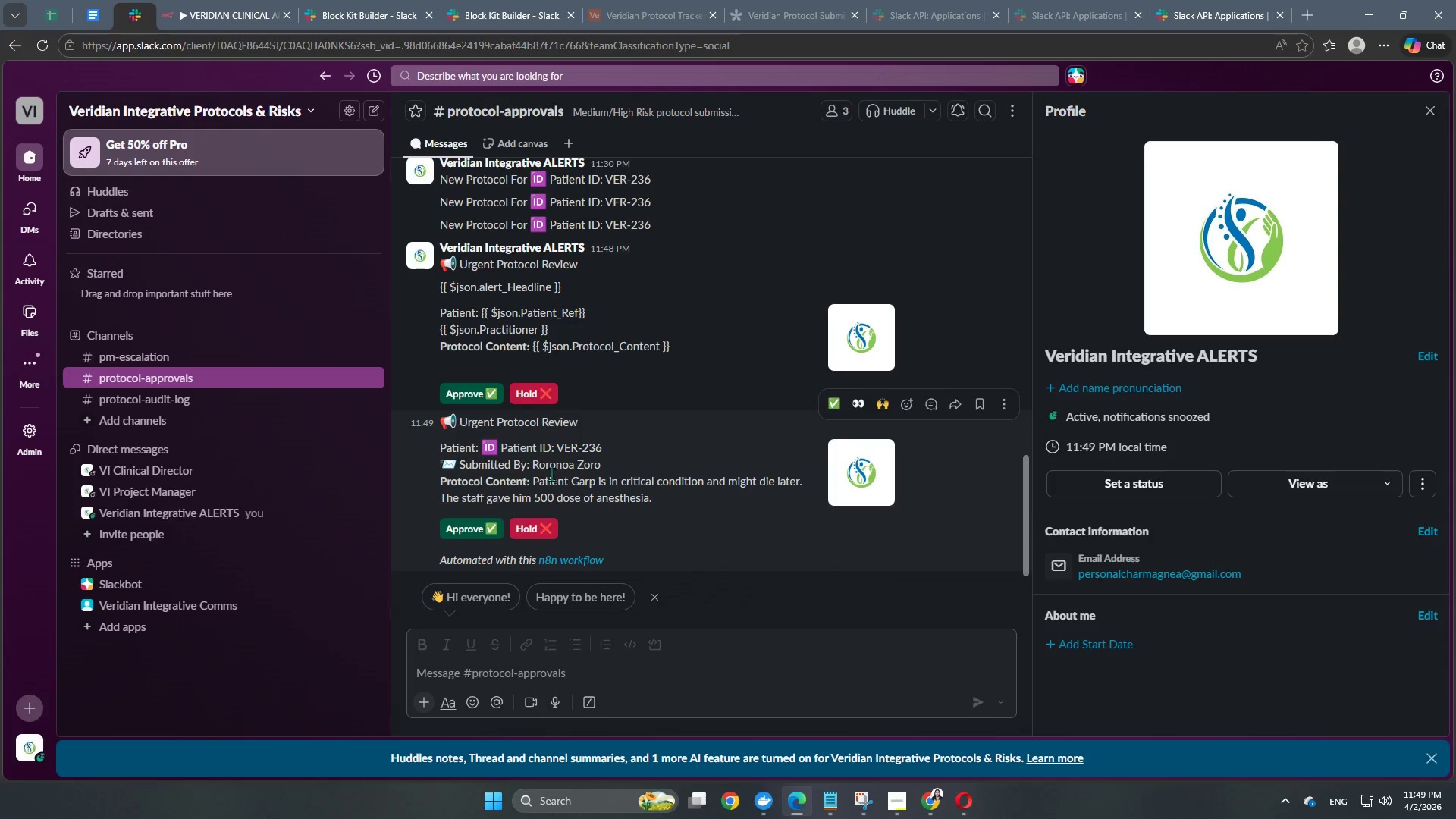 
left_click([218, 19])
 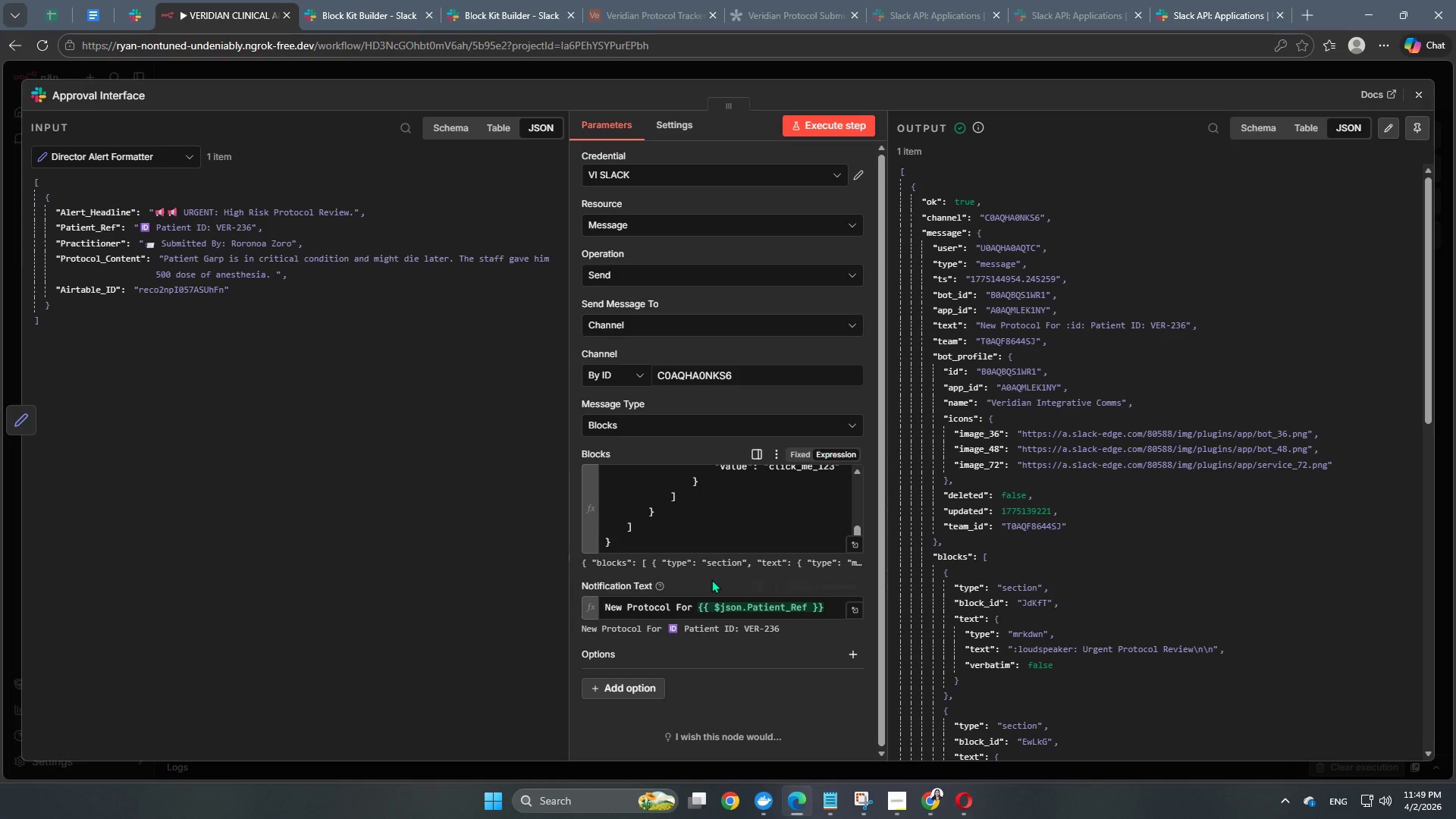 
scroll: coordinate [706, 532], scroll_direction: up, amount: 5.0
 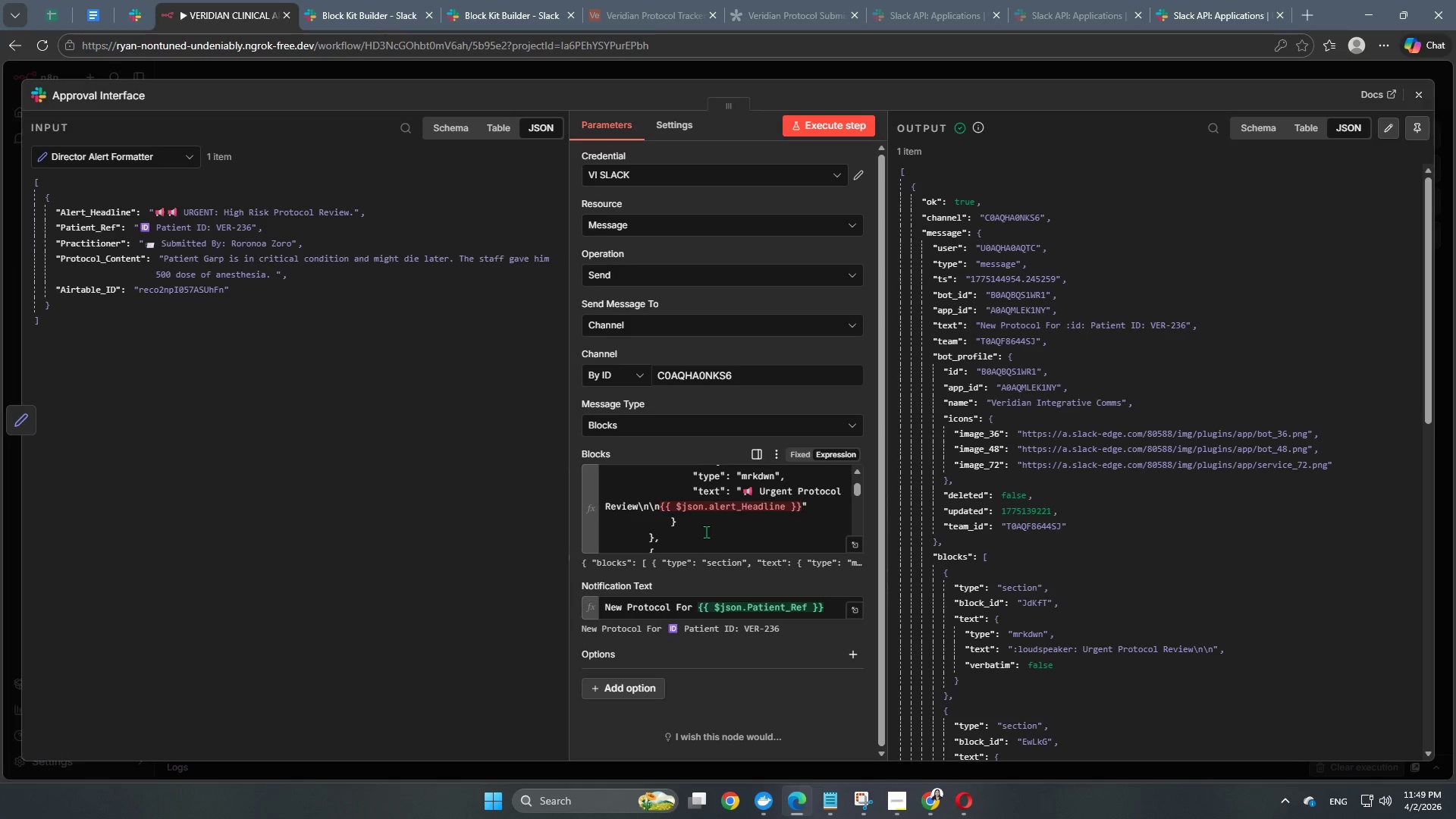 
scroll: coordinate [708, 538], scroll_direction: none, amount: 0.0
 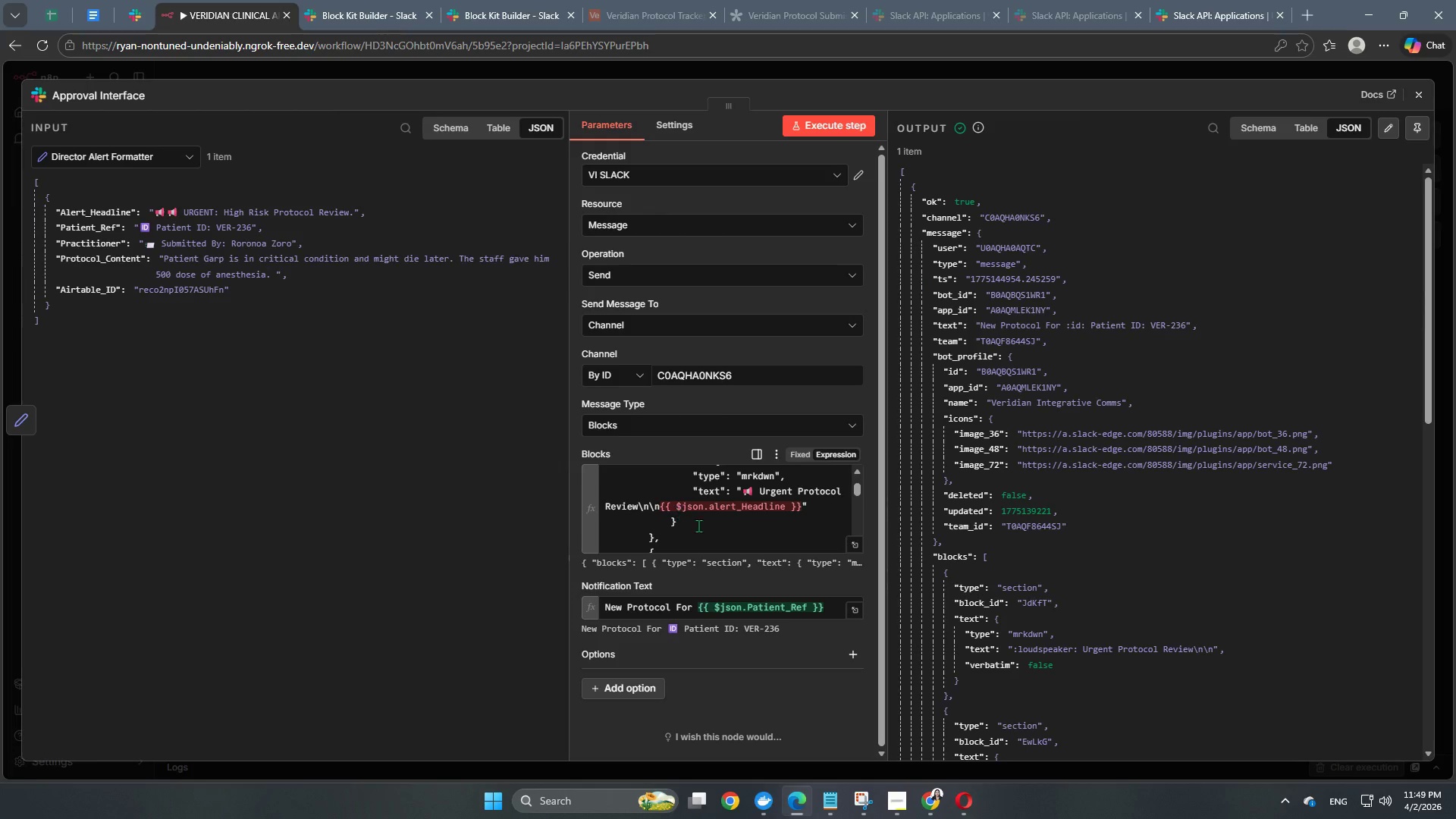 
left_click([717, 508])
 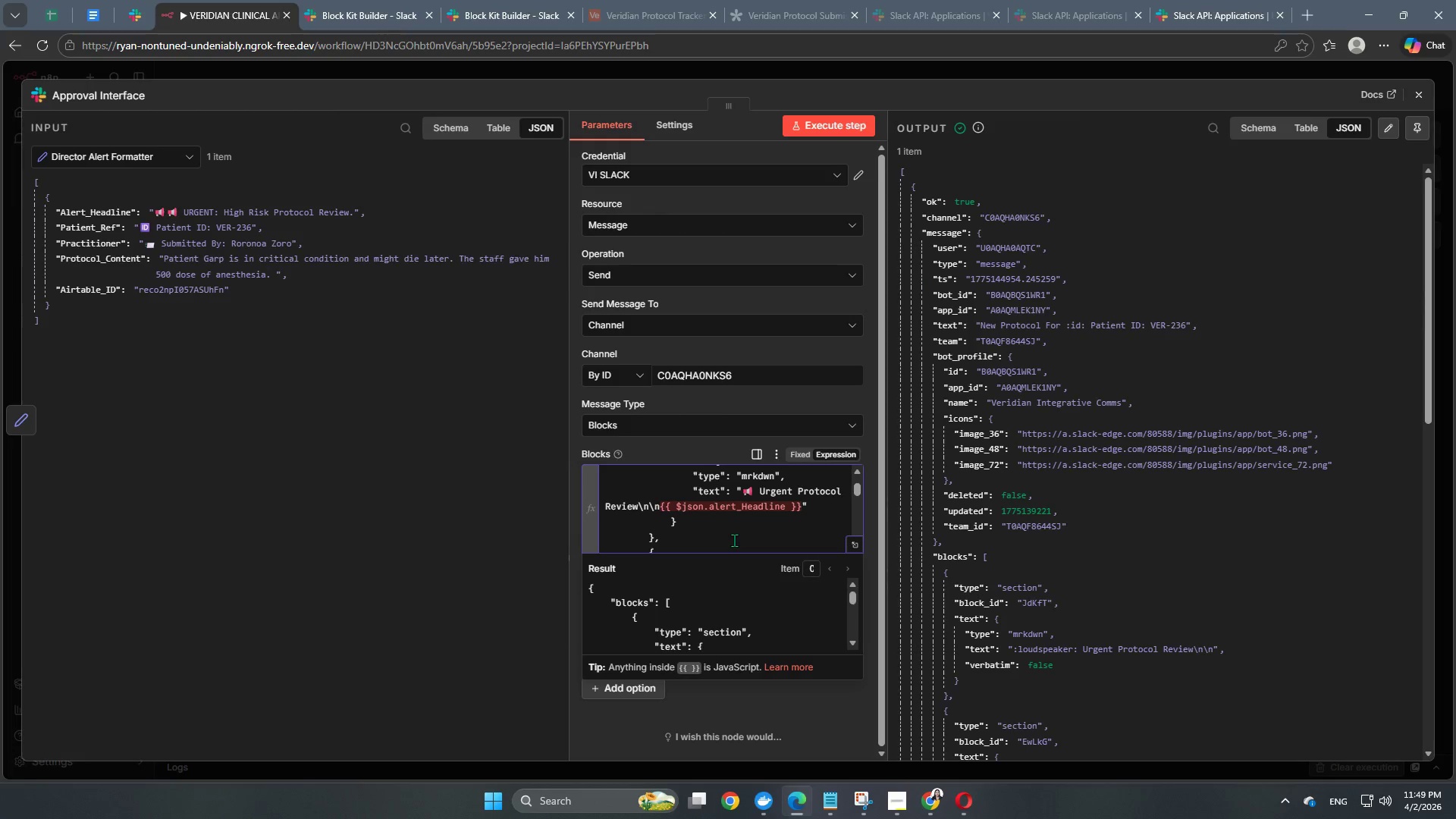 
key(Backspace)
 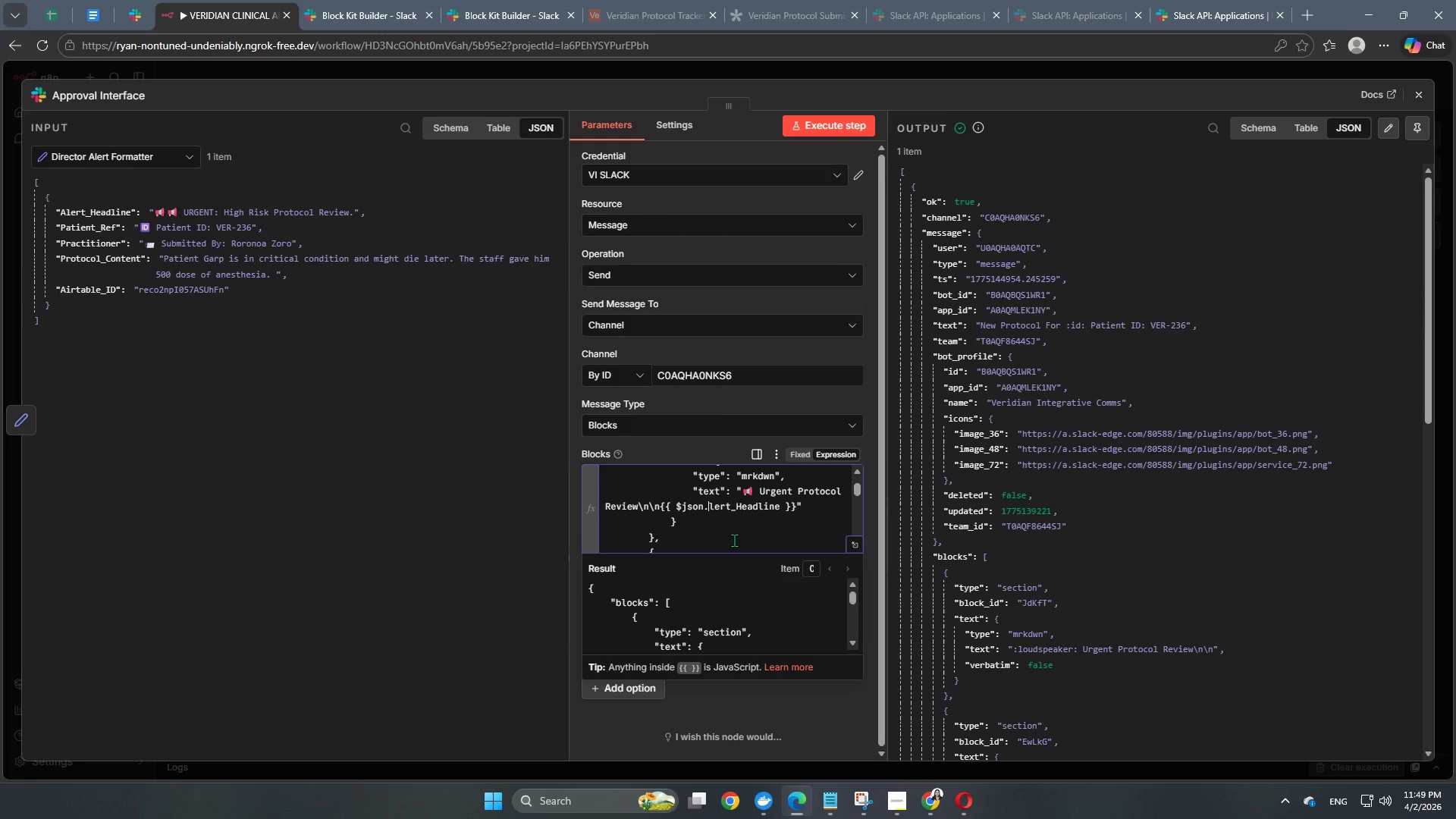 
key(Shift+A)
 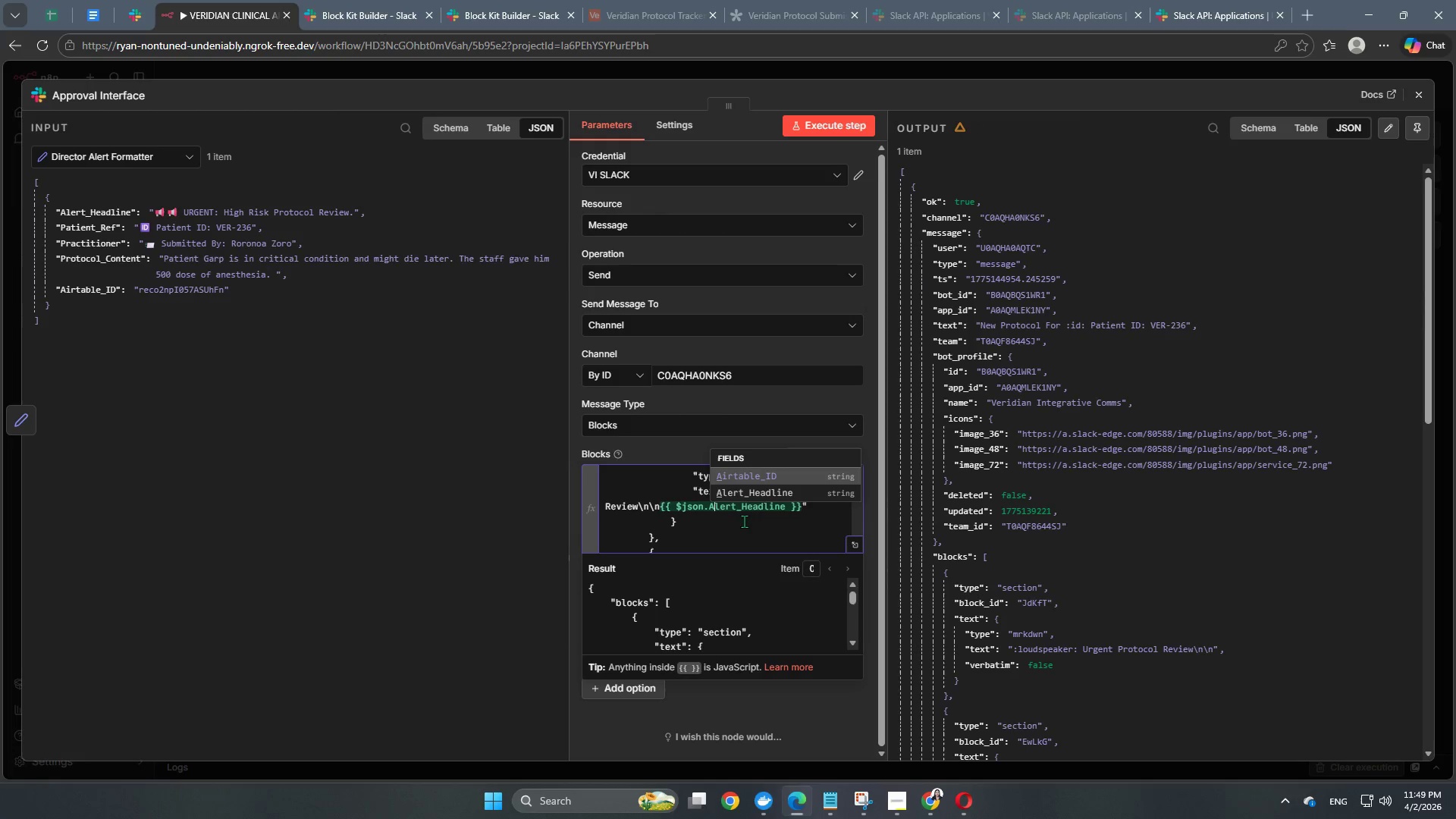 
left_click([774, 518])
 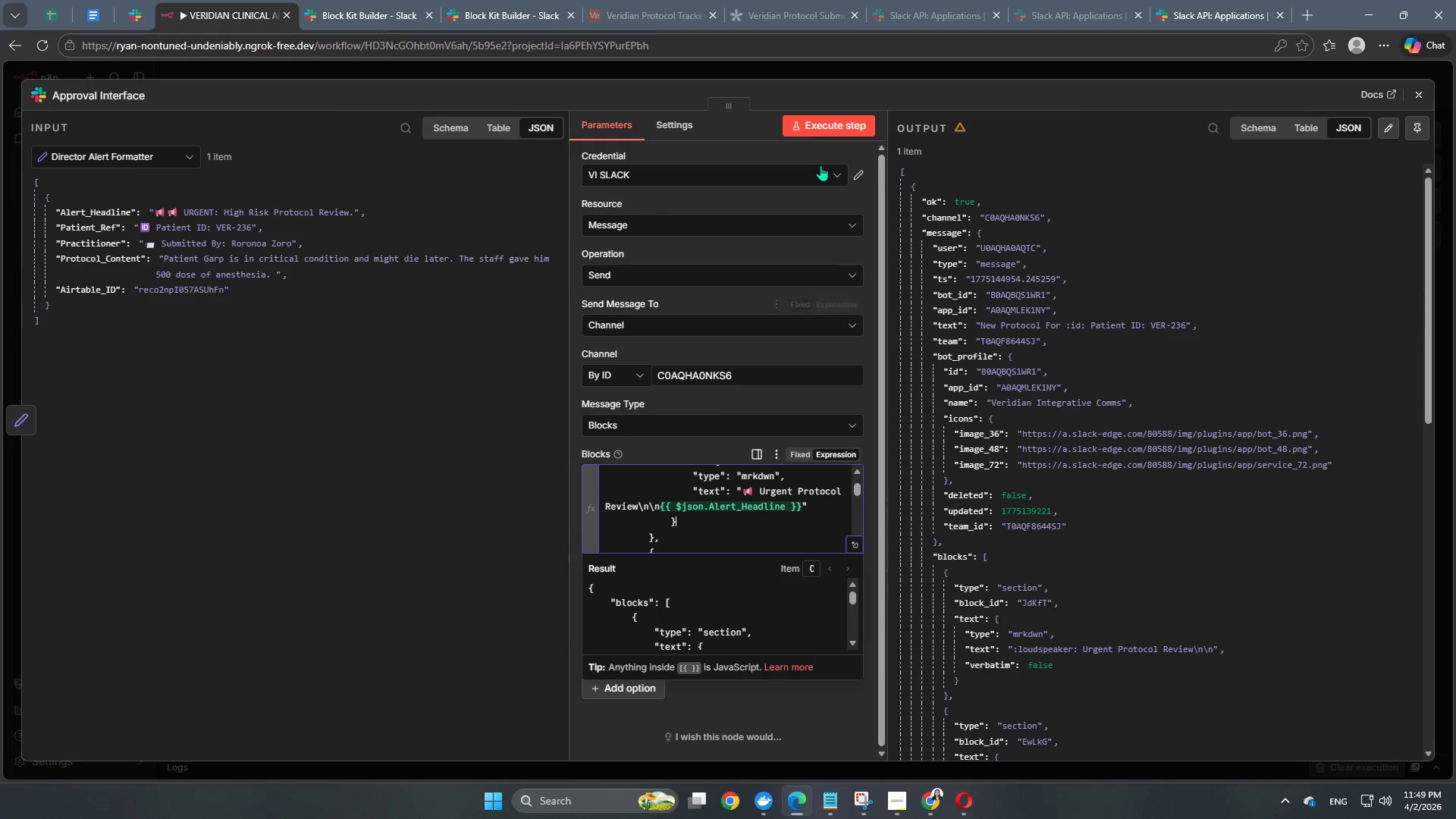 
left_click([827, 124])
 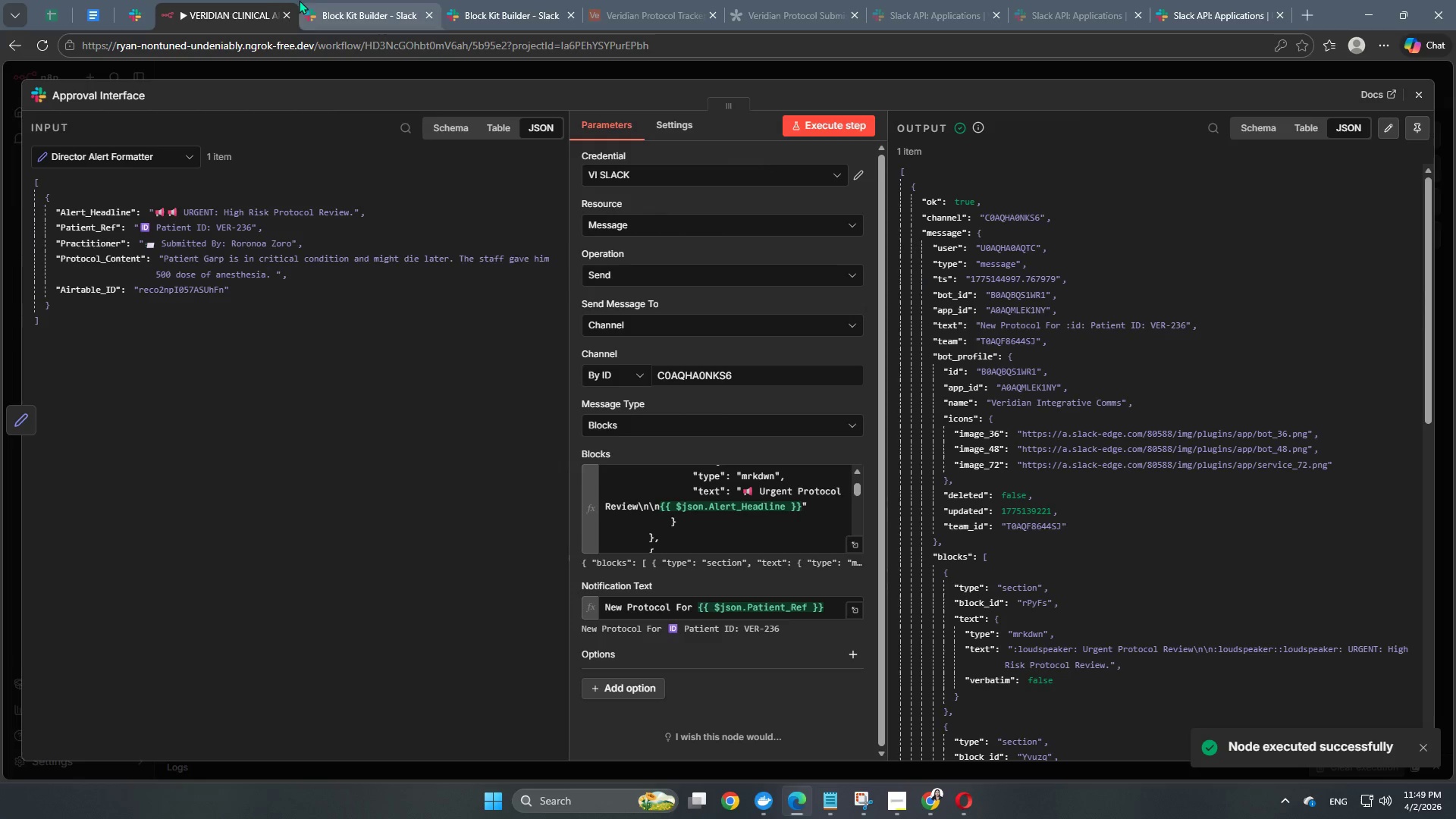 
left_click([147, 23])
 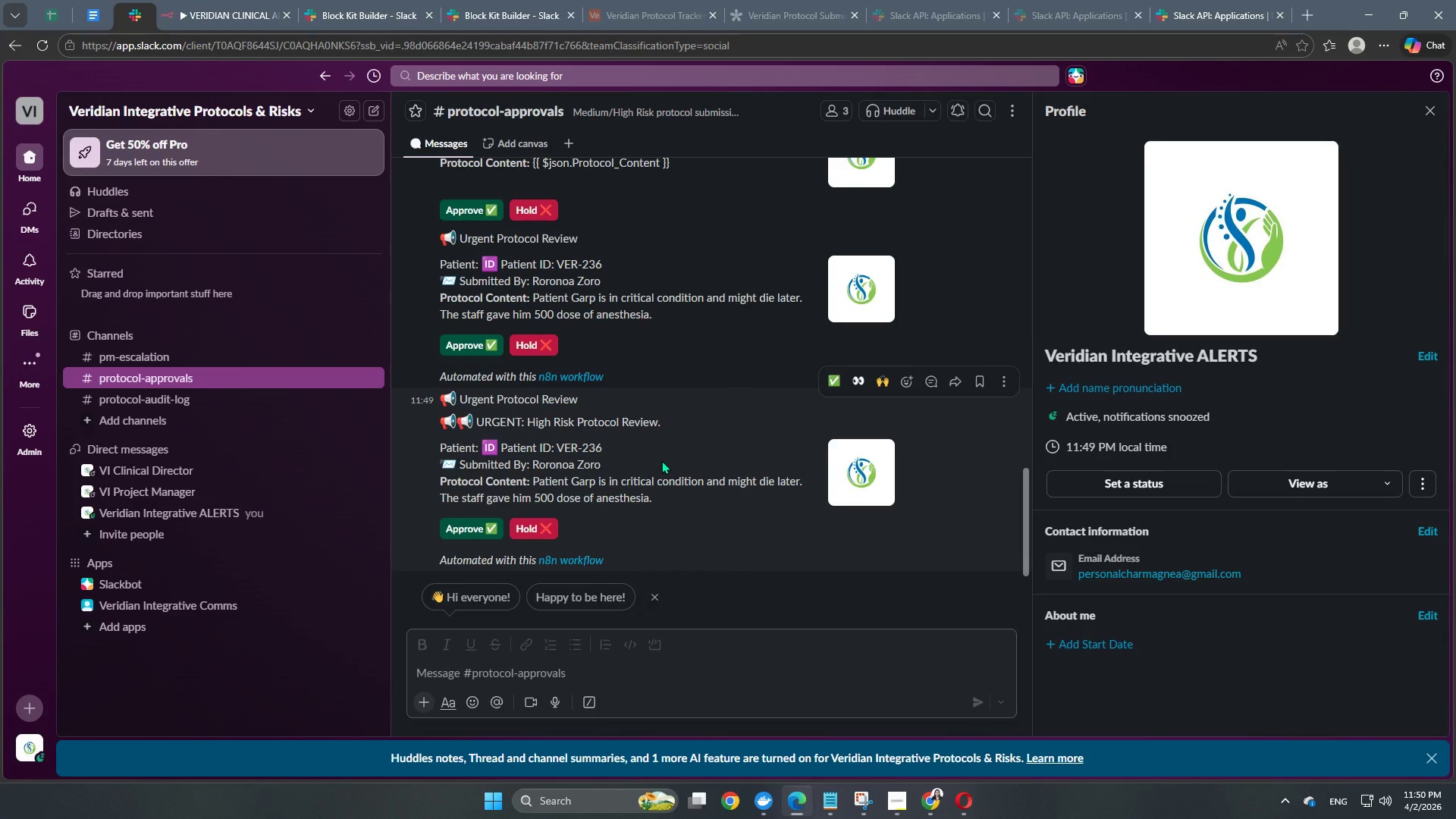 
wait(5.41)
 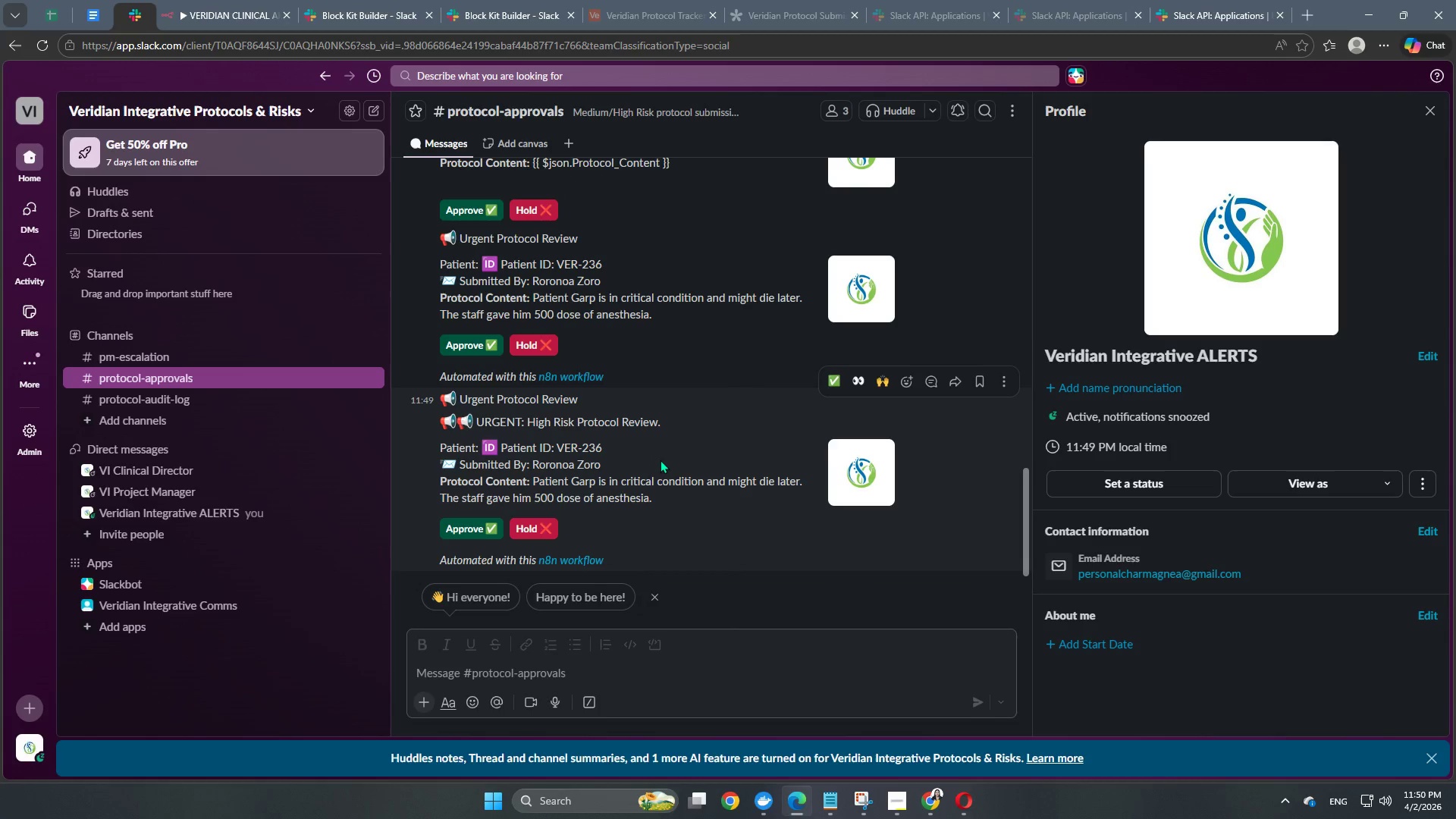 
scroll: coordinate [661, 460], scroll_direction: up, amount: 4.0
 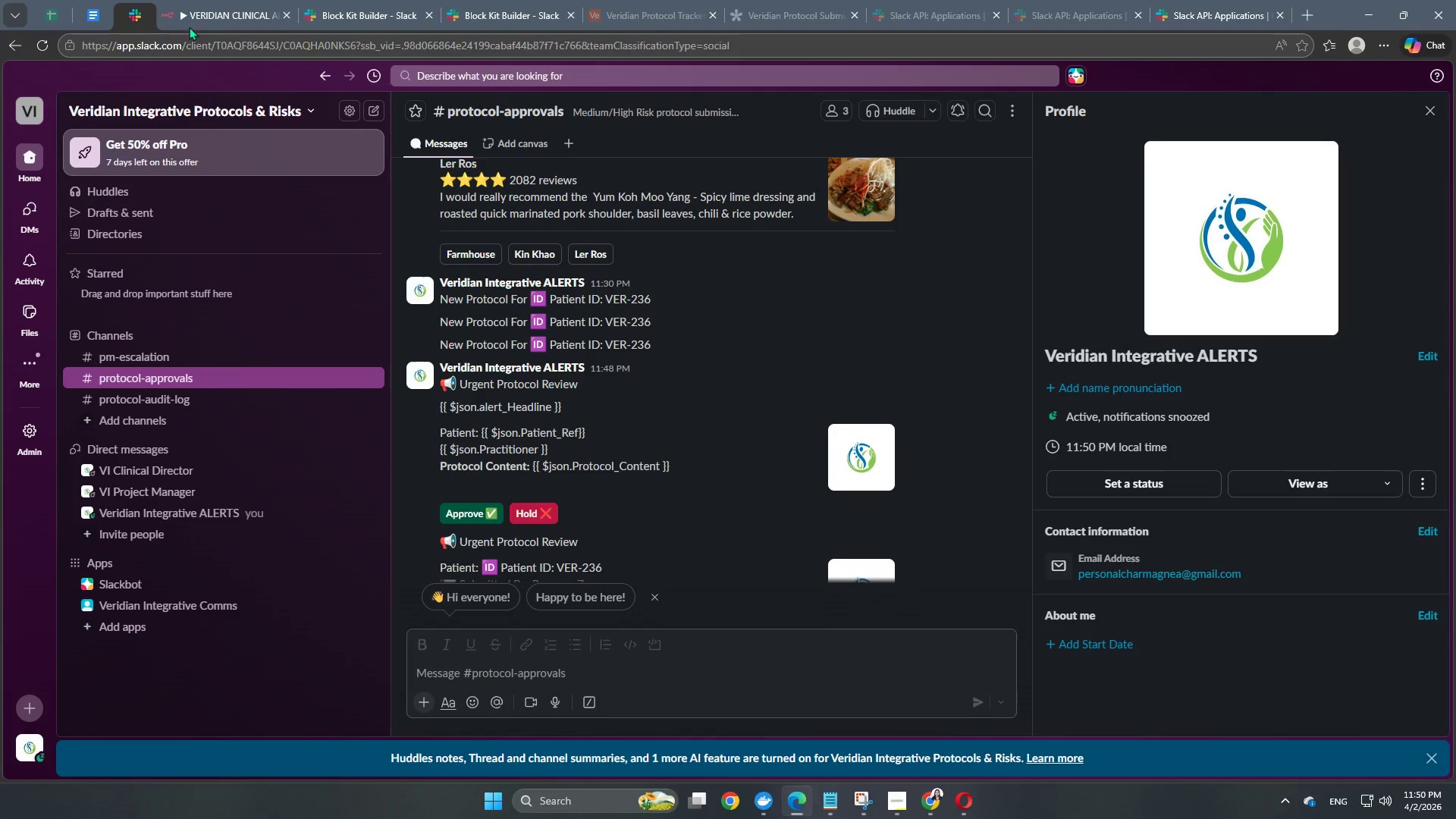 
left_click([196, 13])
 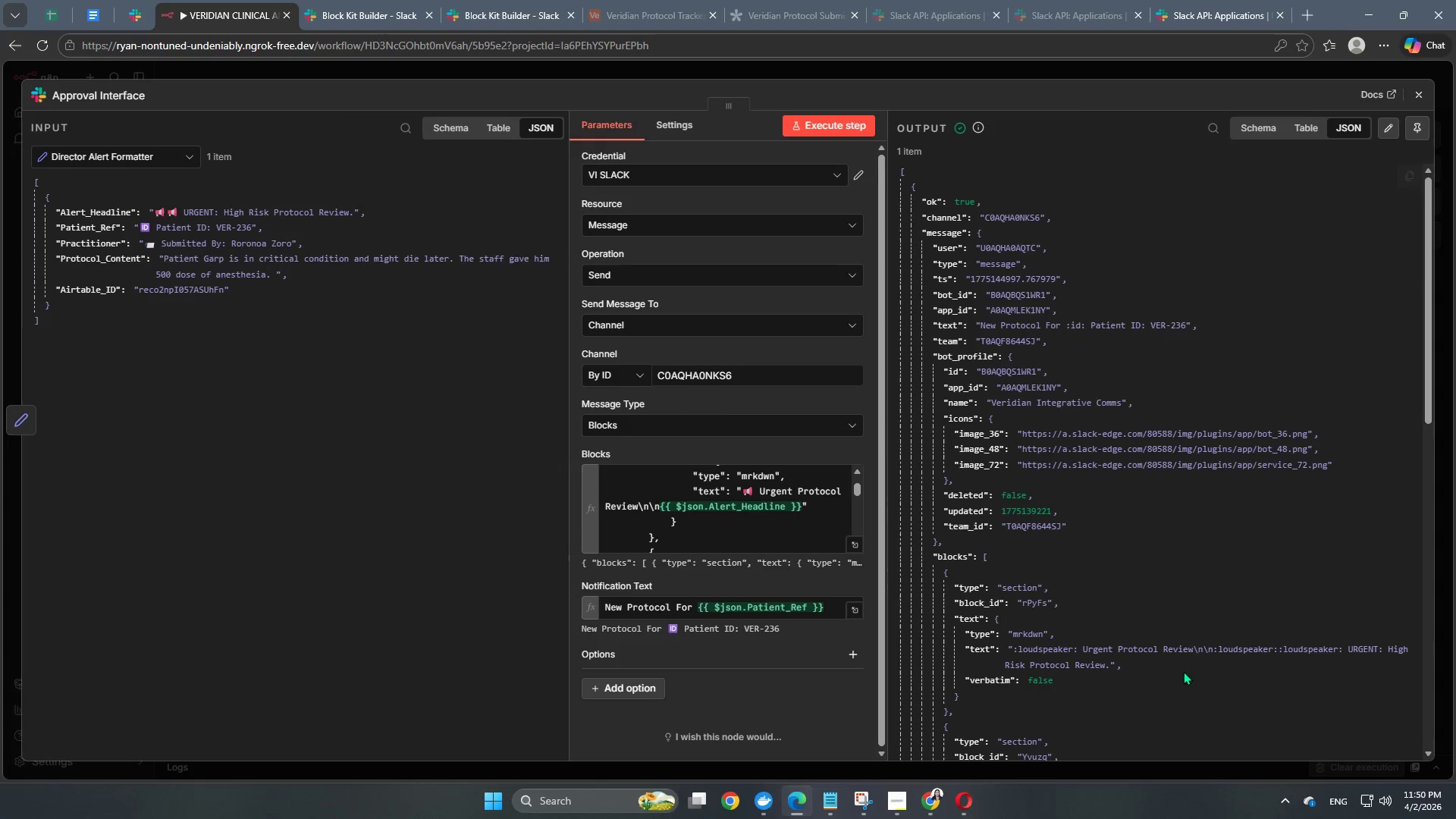 
scroll: coordinate [779, 667], scroll_direction: down, amount: 16.0
 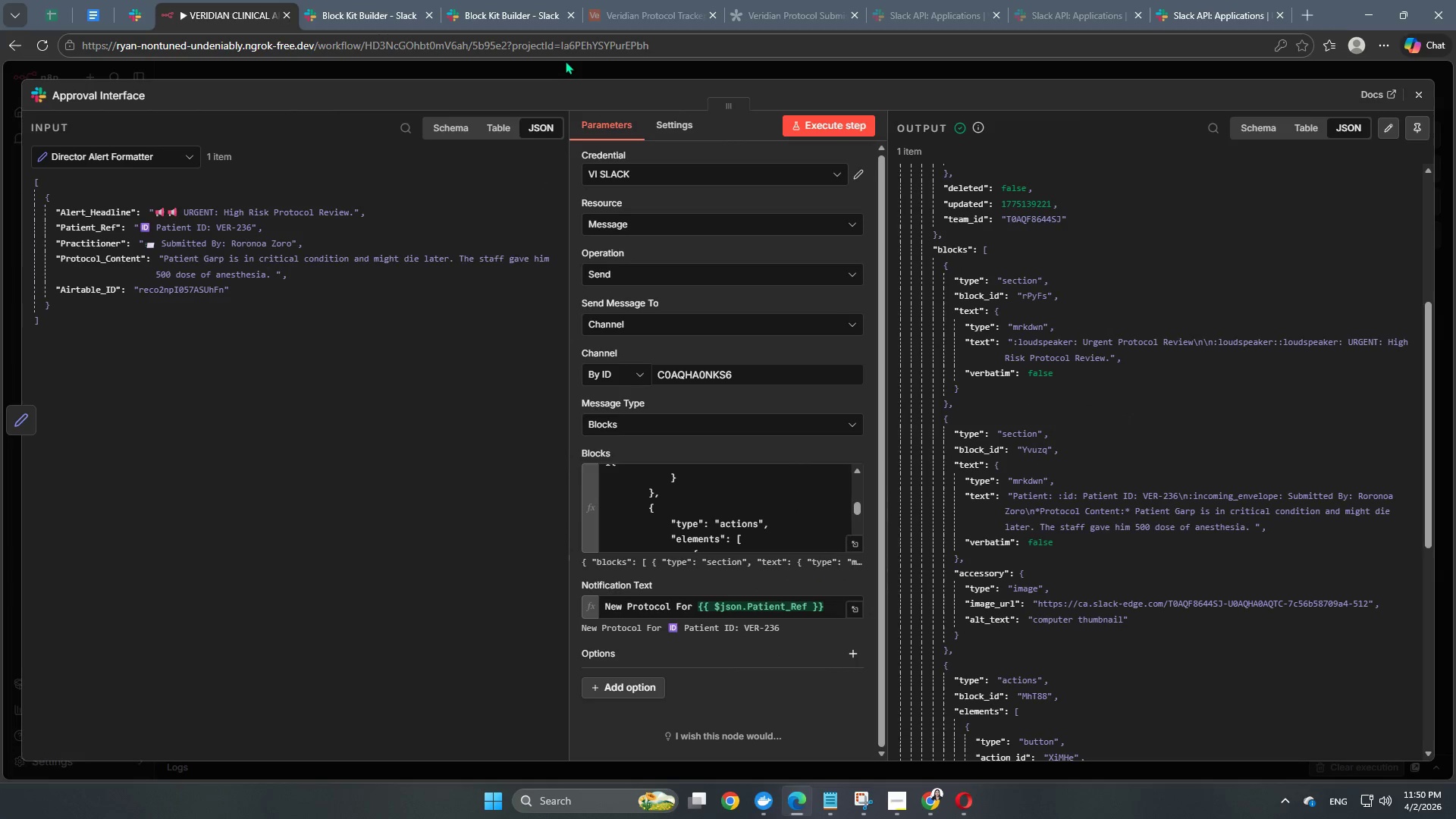 
left_click([567, 68])
 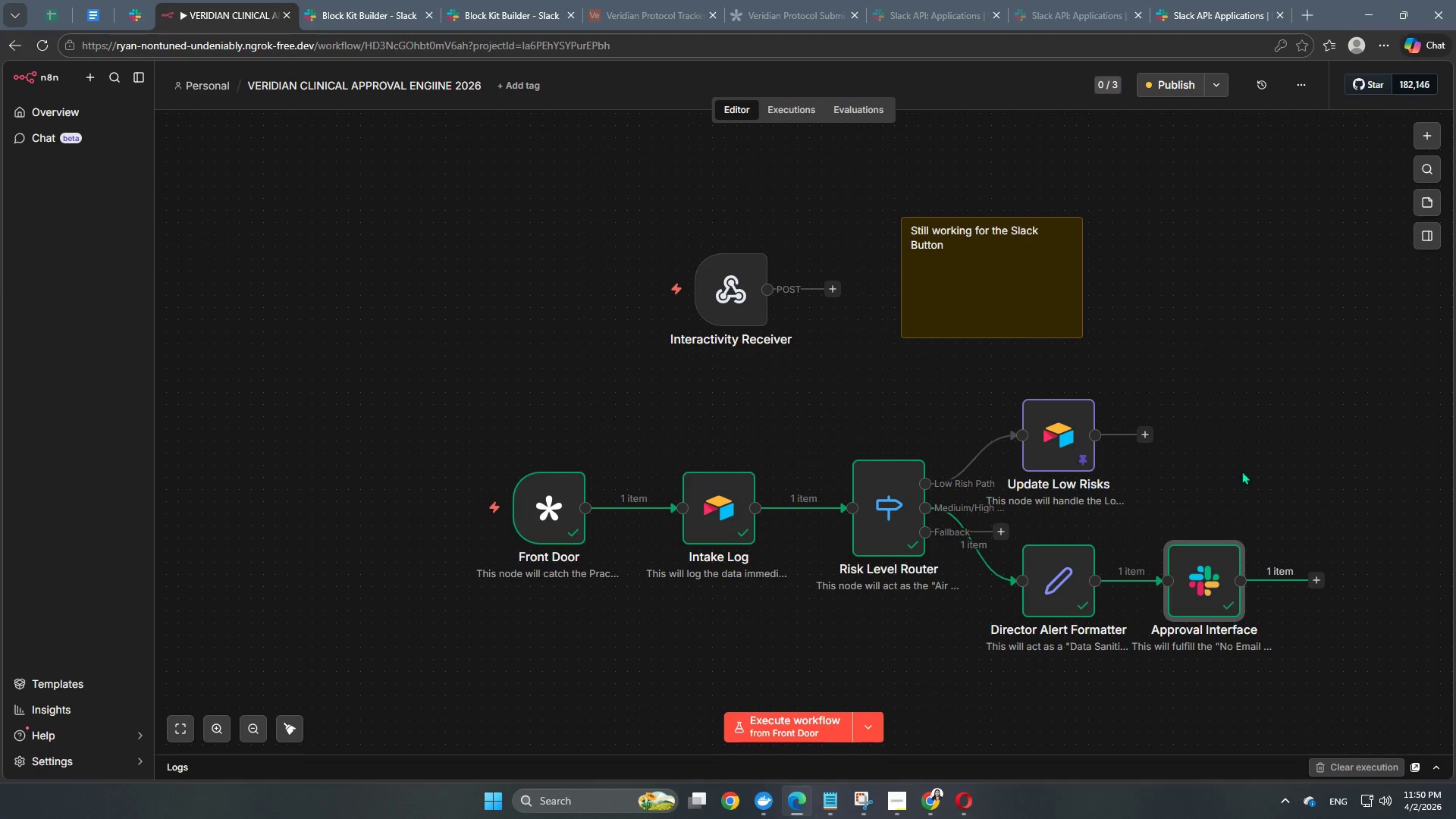 
left_click([1166, 90])
 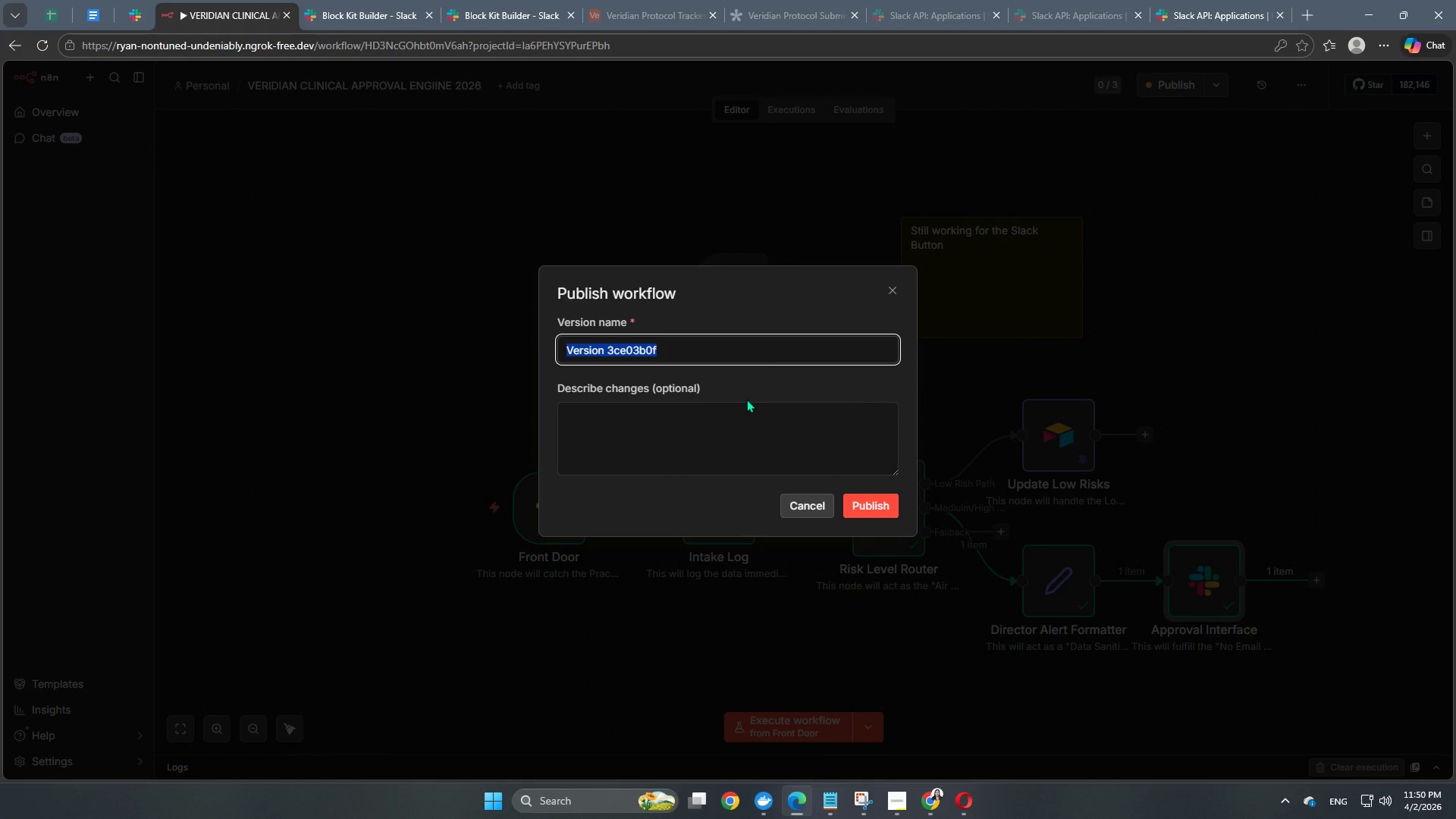 
key(Numpad3)
 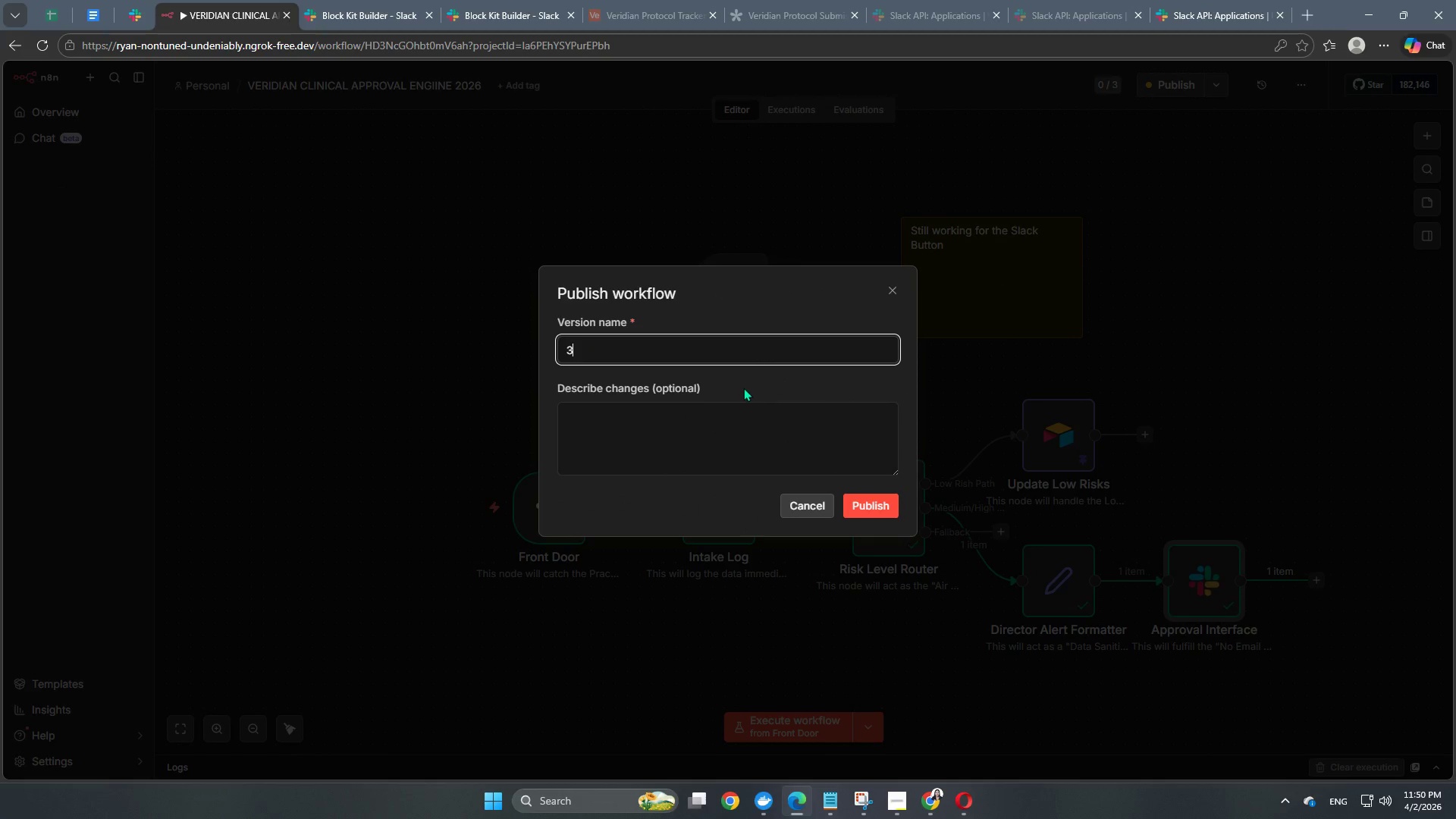 
key(Numpad6)
 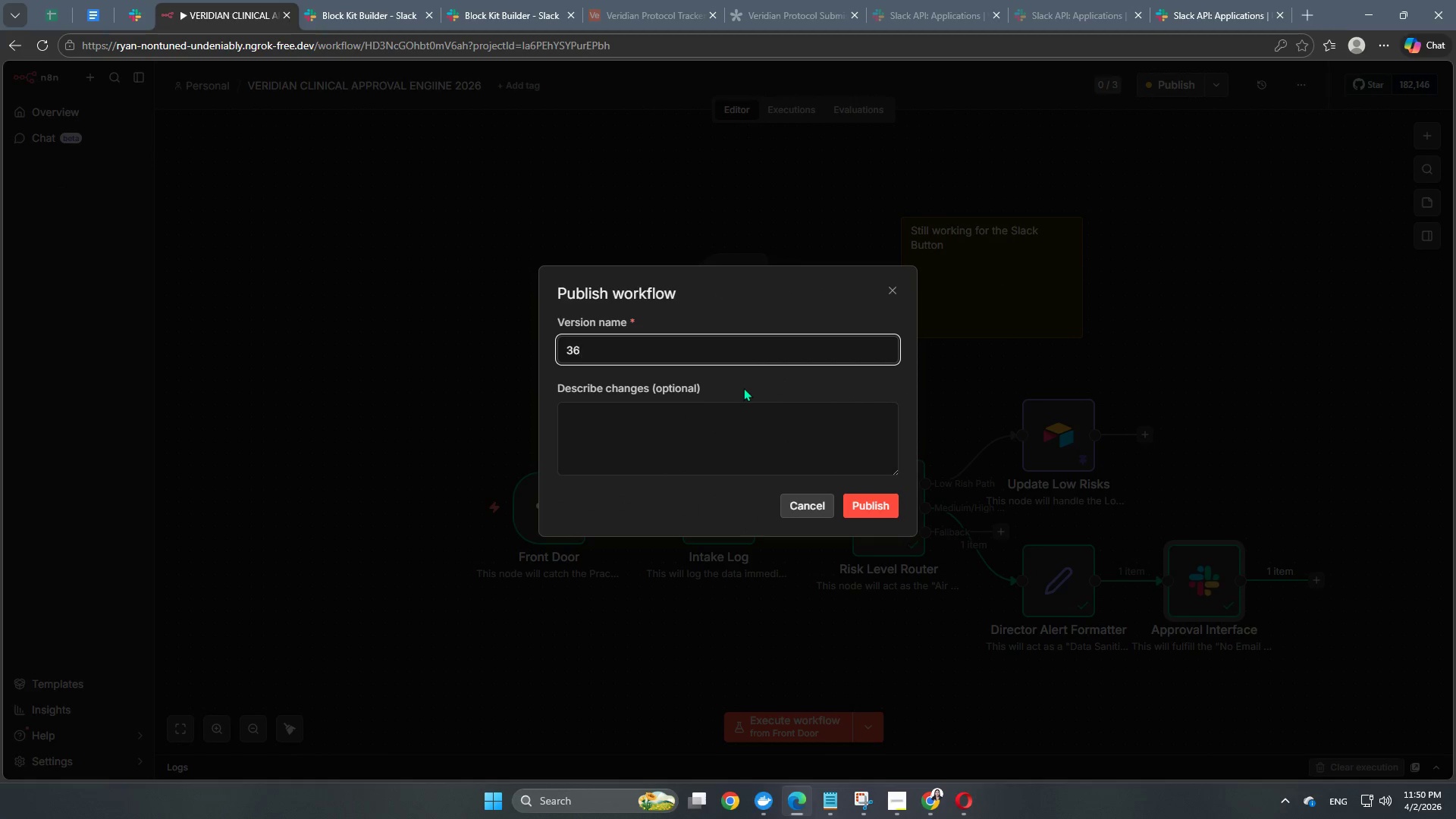 
key(Numpad8)
 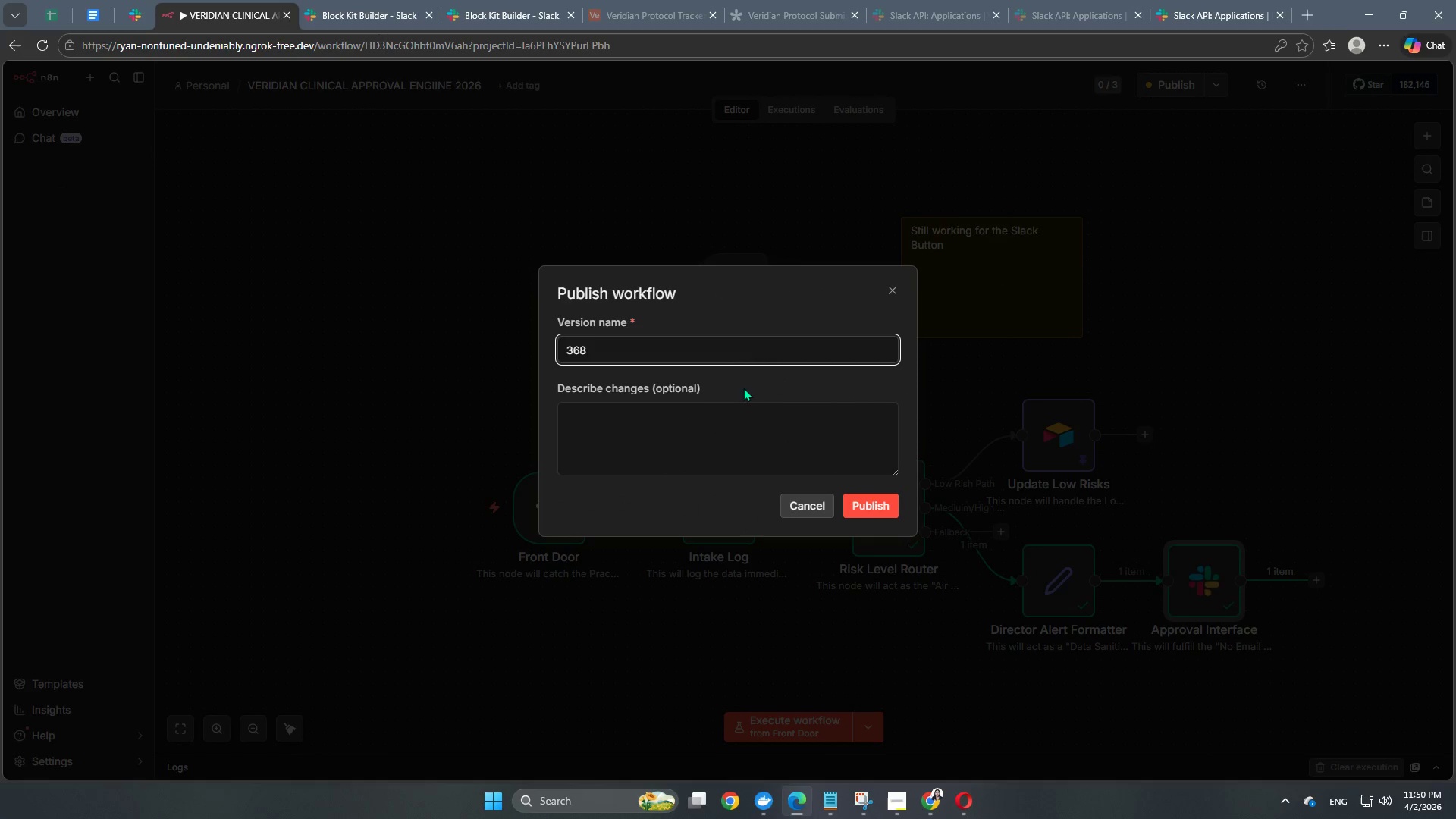 
key(NumpadDecimal)
 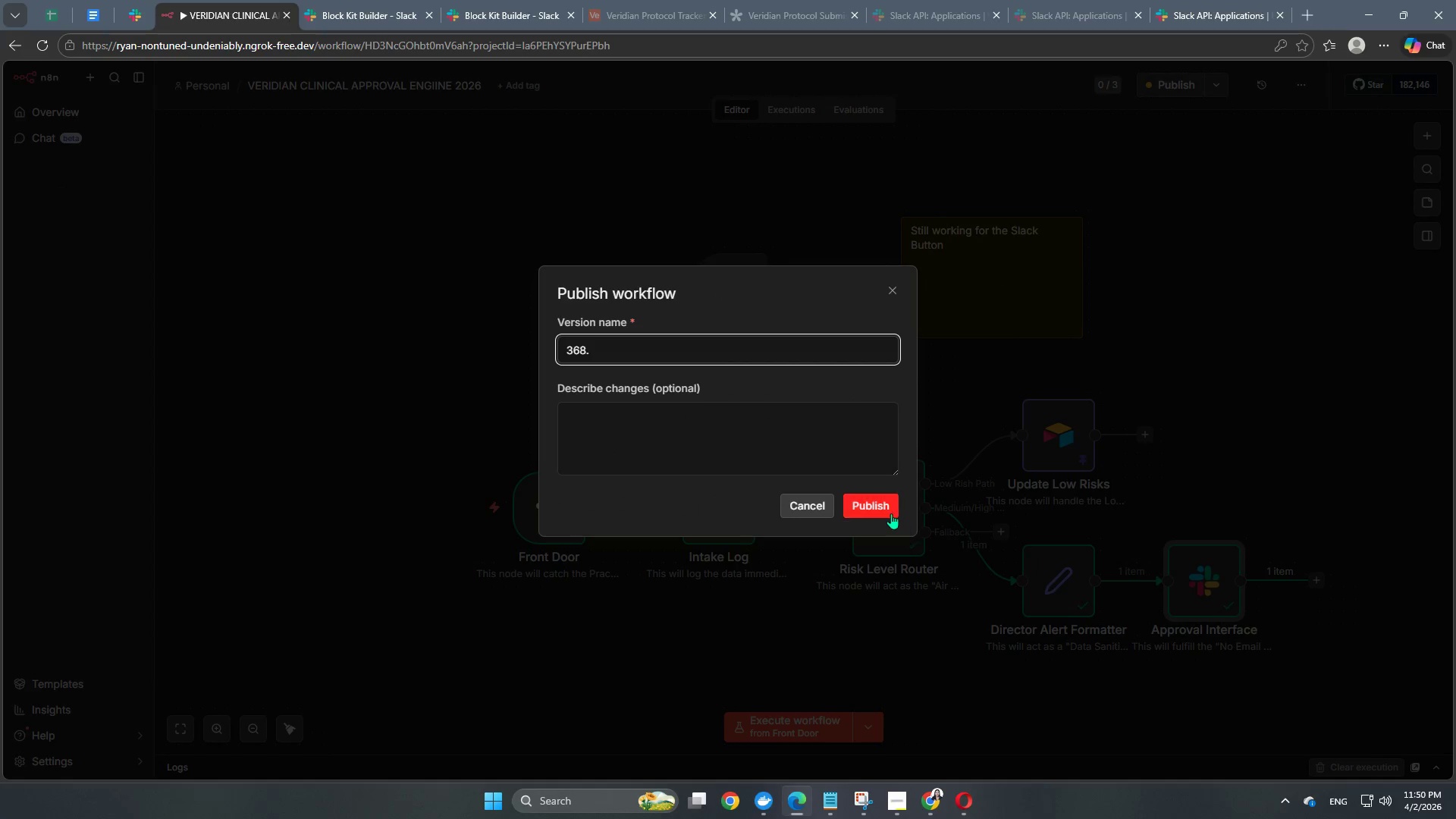 
left_click([890, 513])
 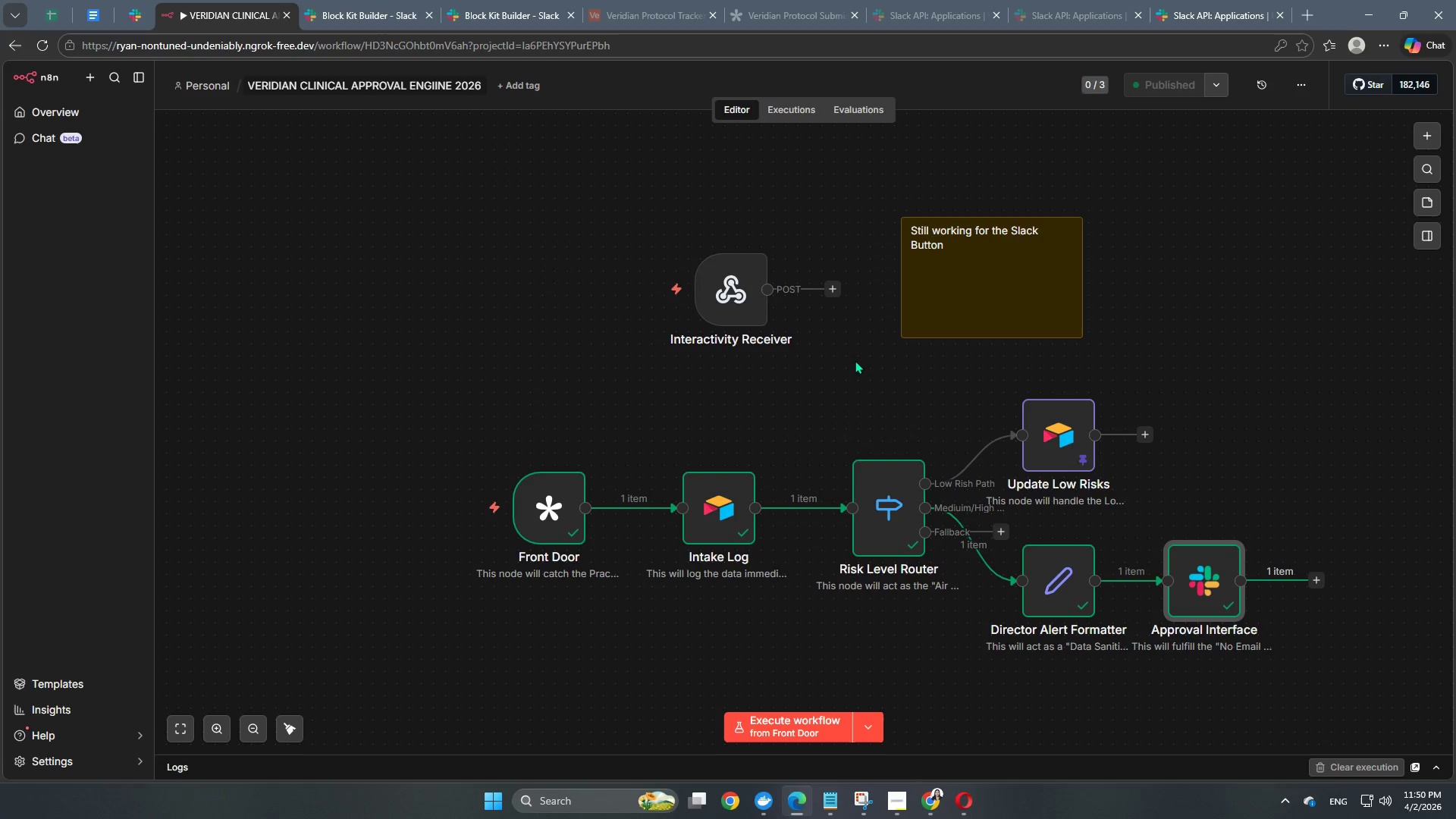 
wait(8.64)
 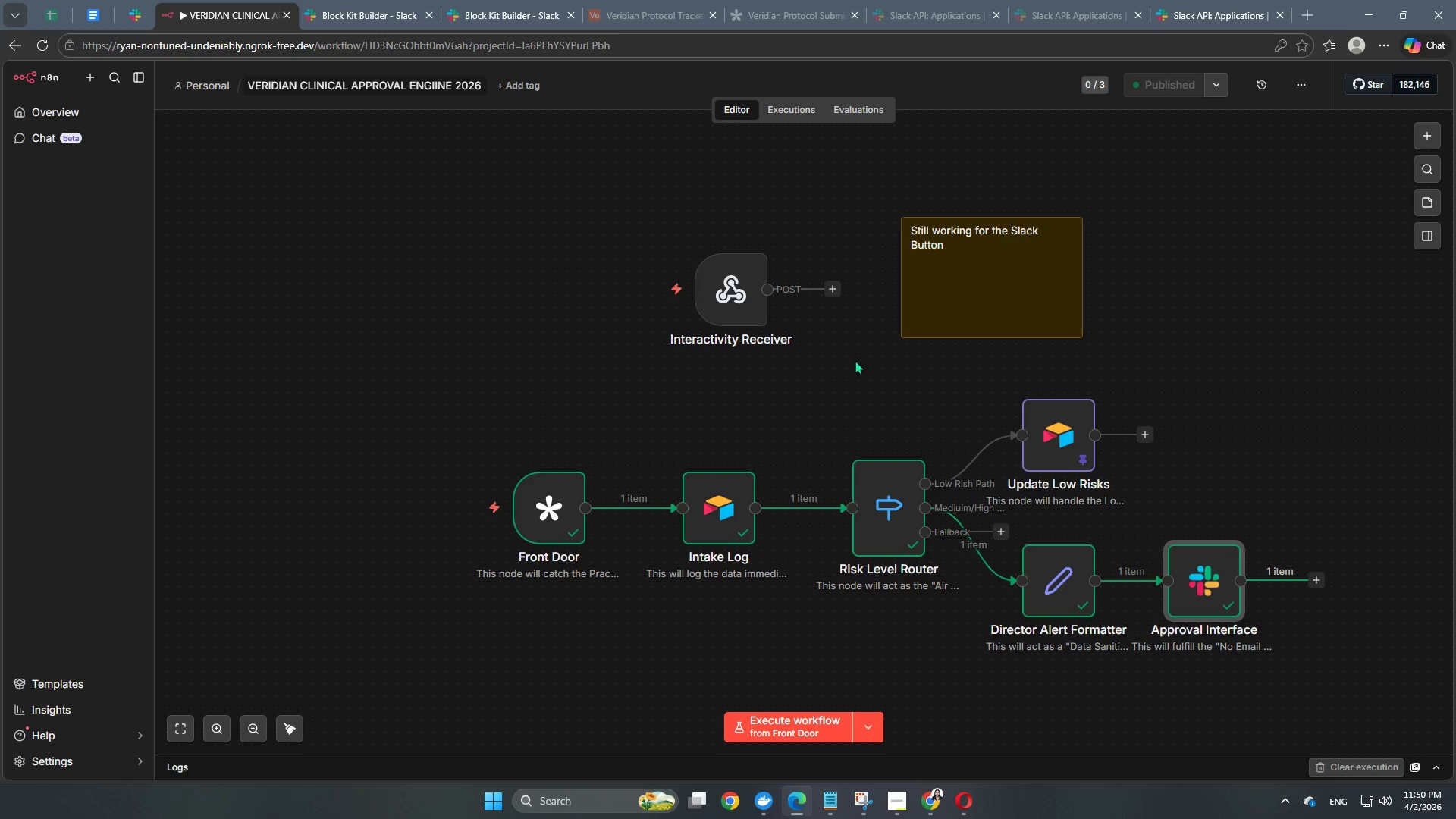 
left_click([400, 513])
 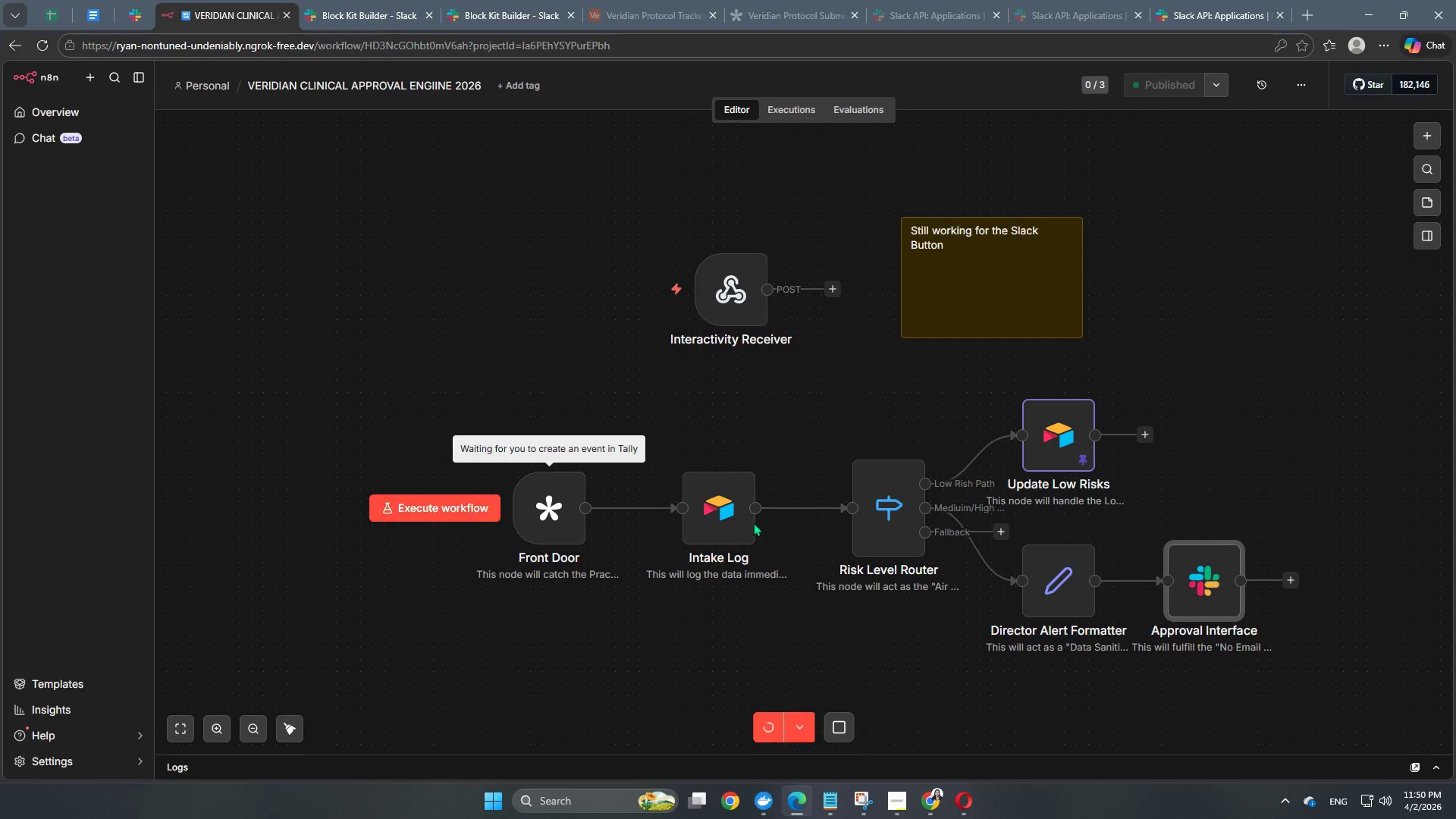 
wait(5.22)
 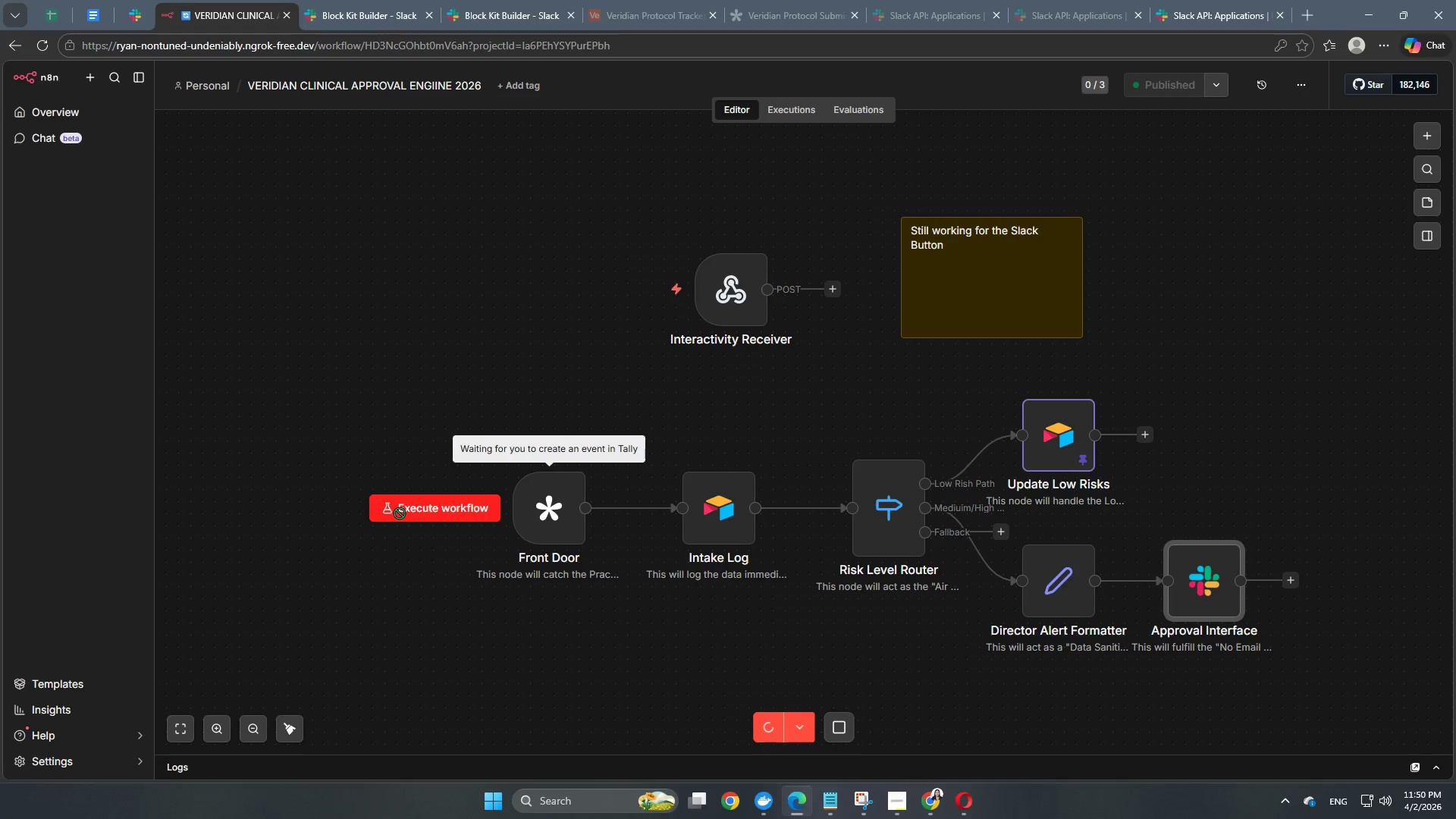 
left_click([930, 814])
 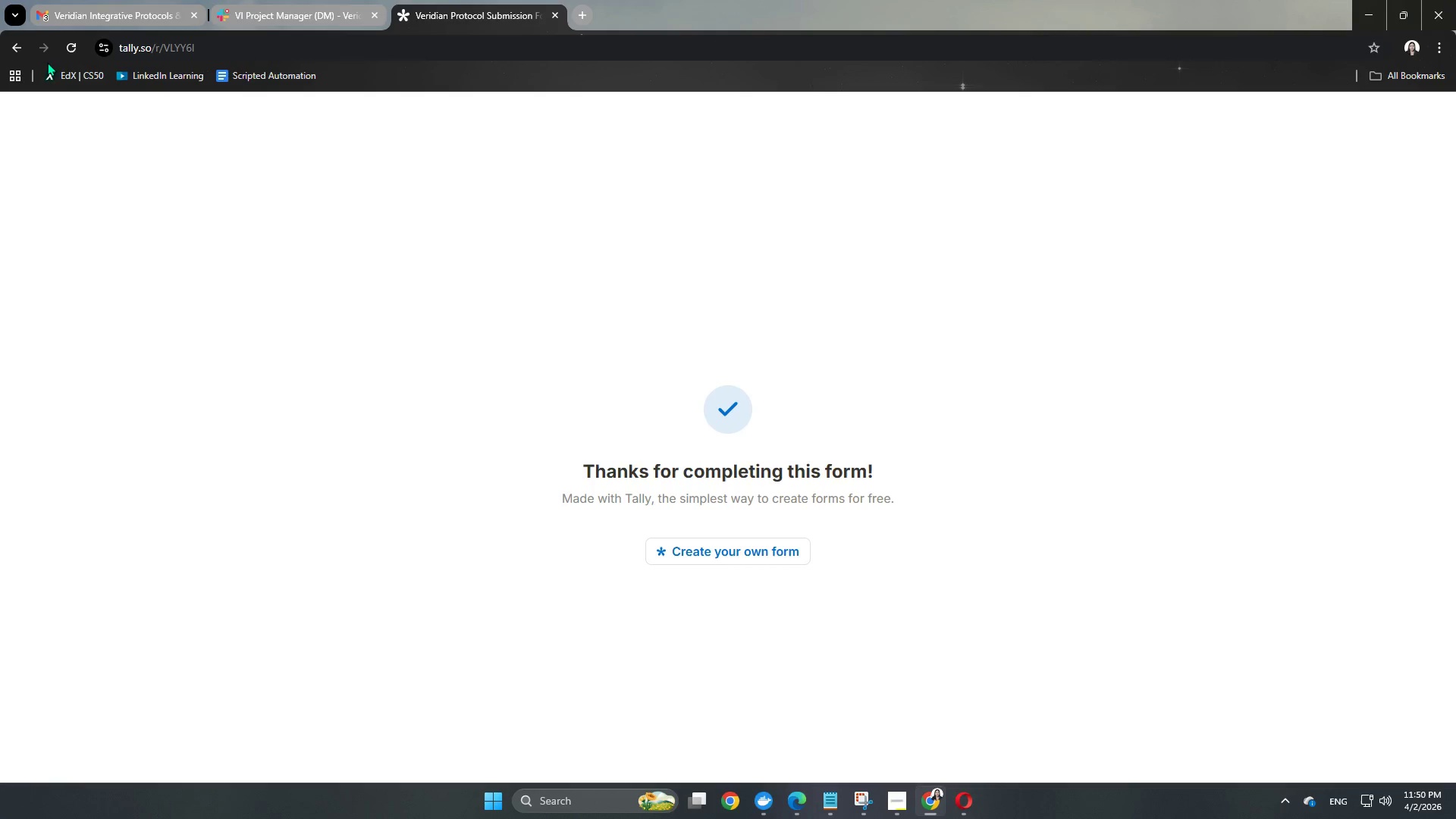 
left_click([73, 49])
 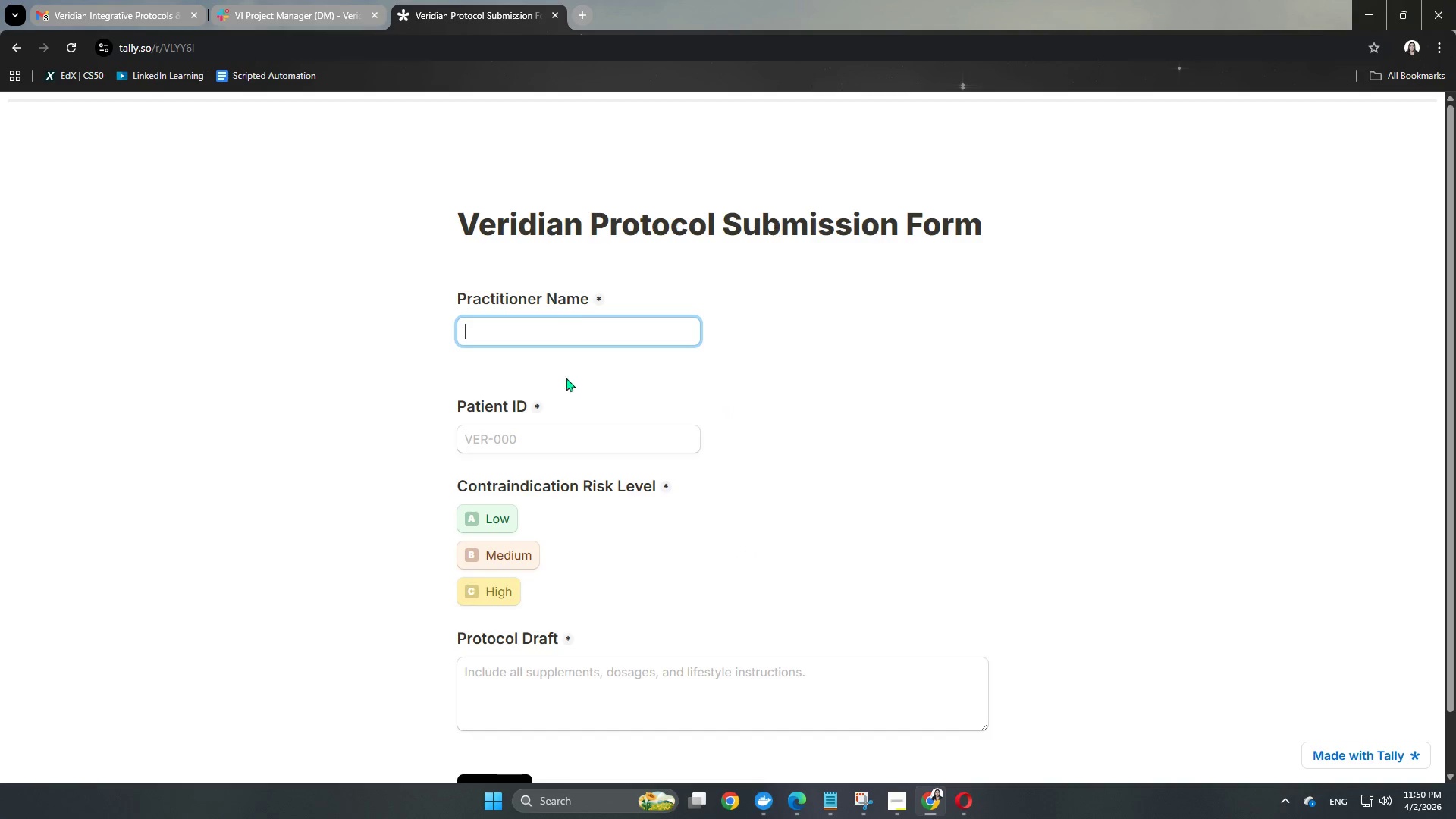 
left_click([550, 342])
 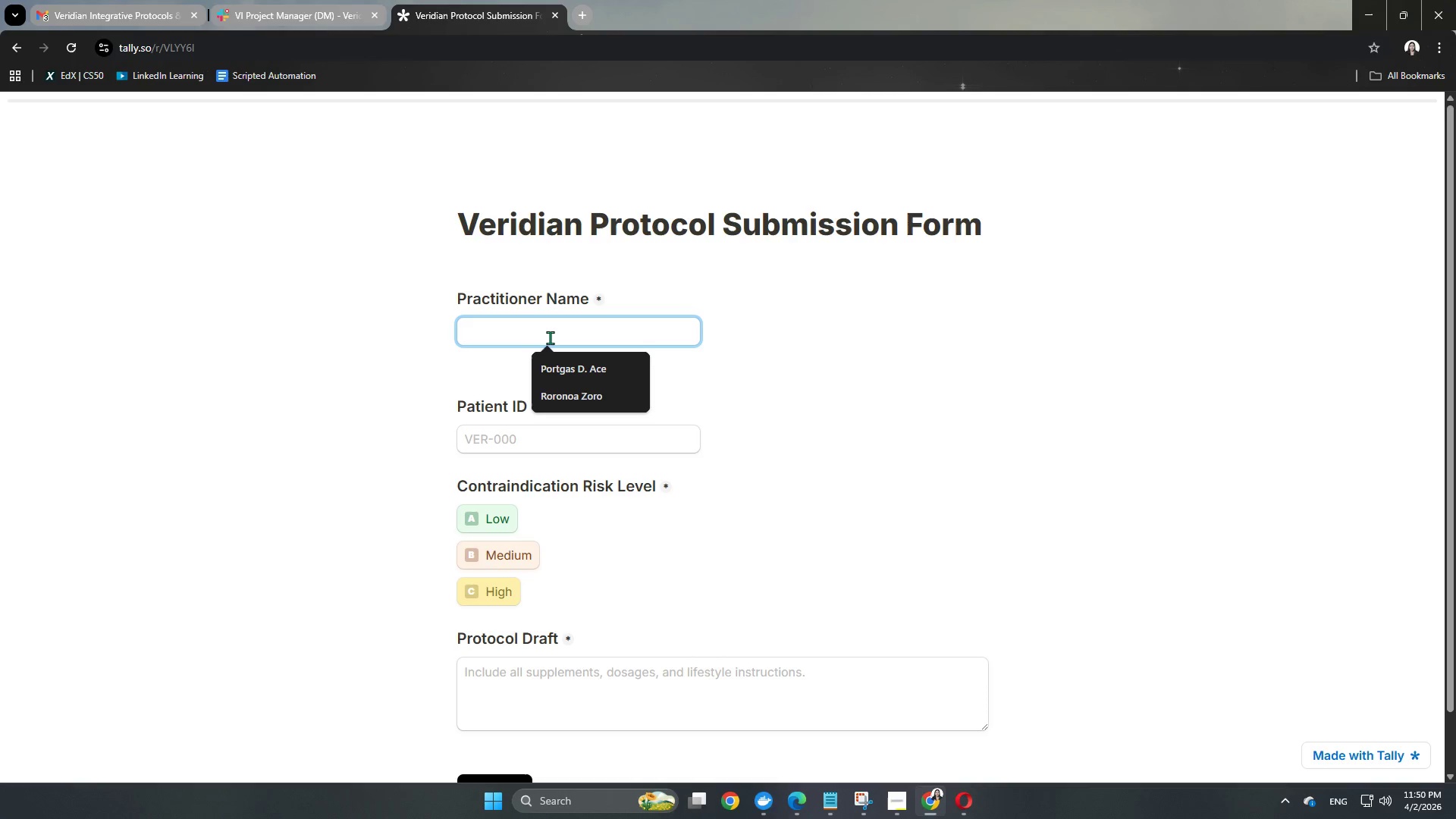 
type(Tonty)
key(Backspace)
key(Backspace)
type(ytony Chopper)
 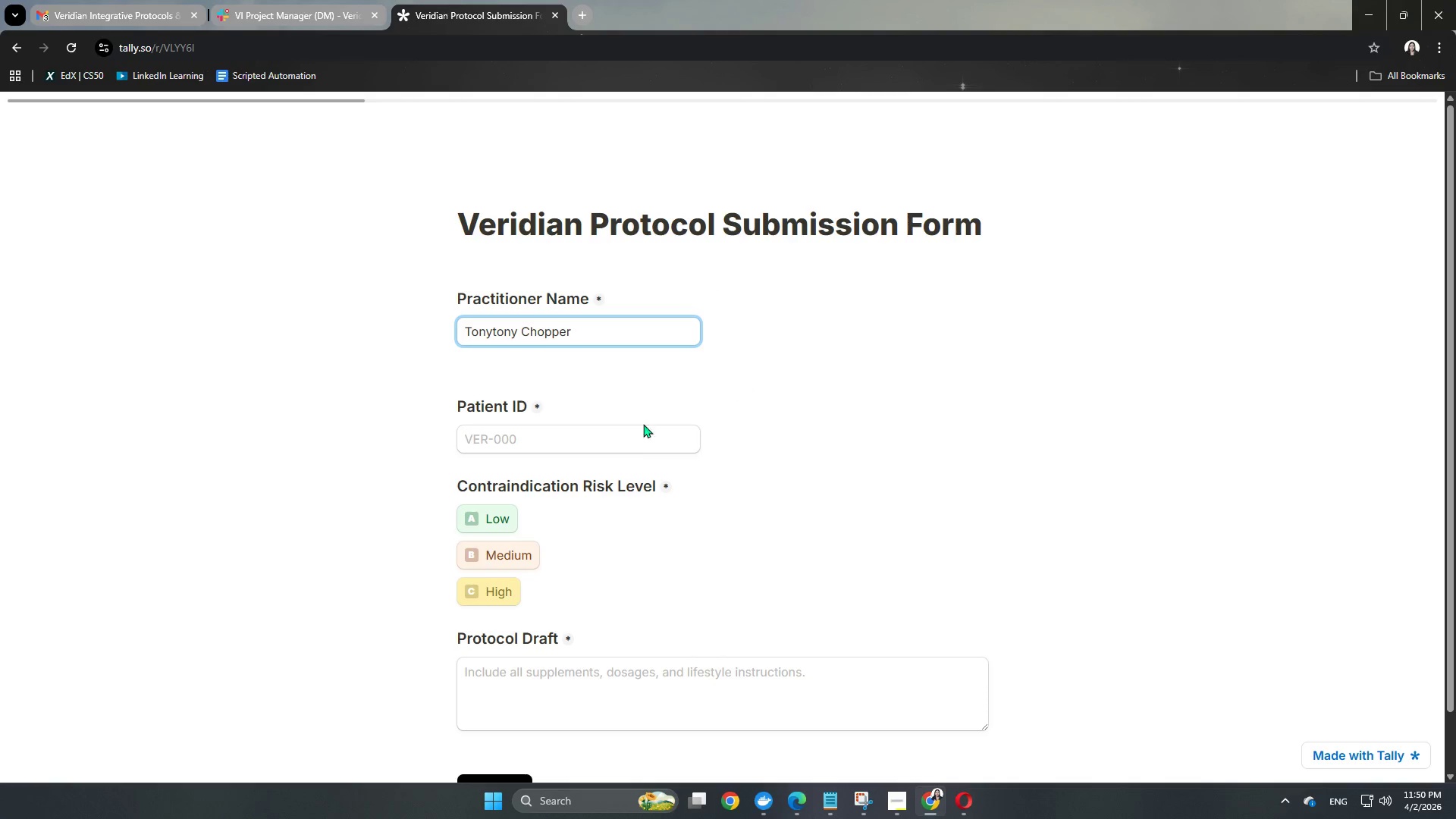 
left_click([570, 441])
 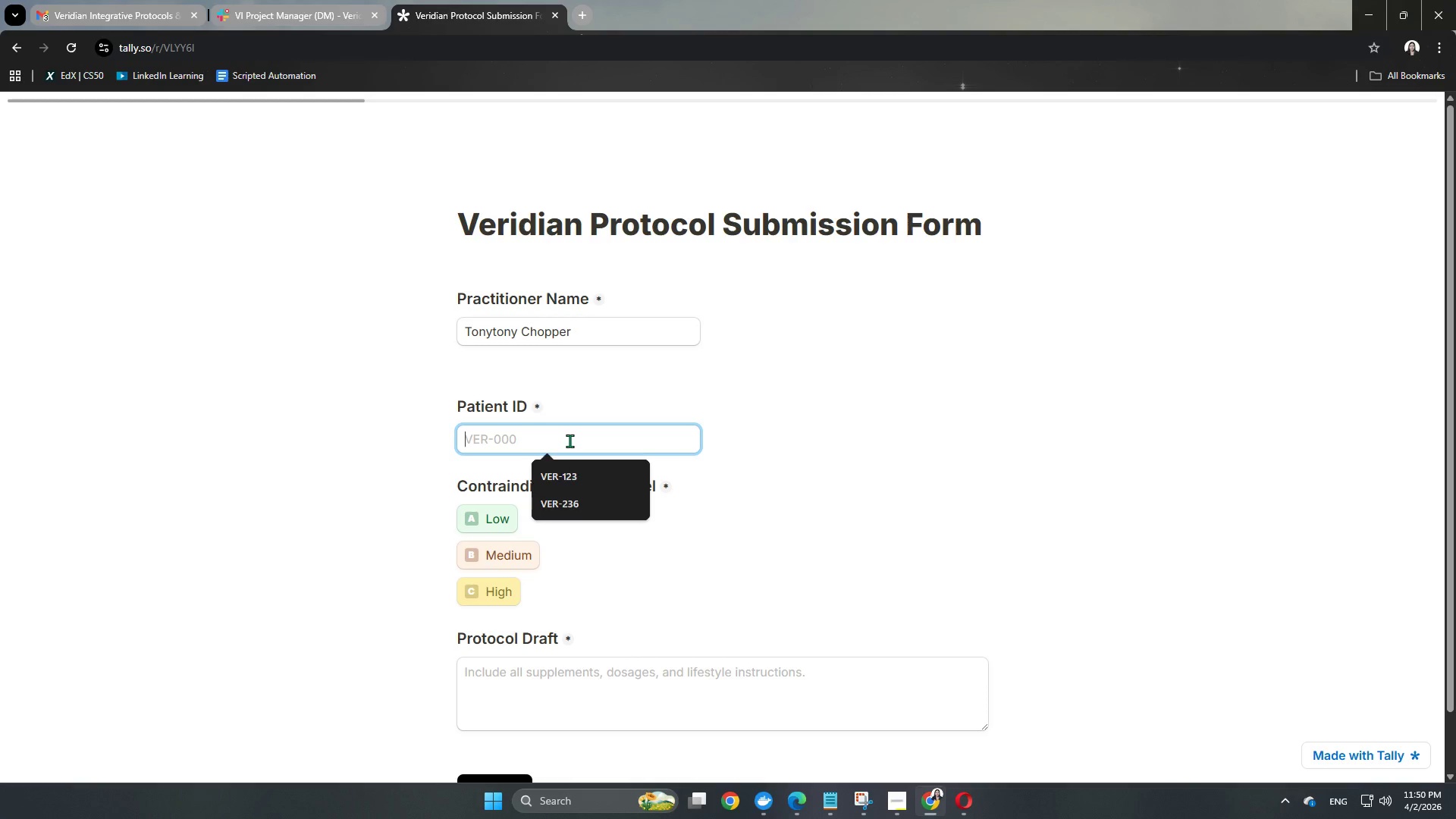 
type(VER-41)
key(Backspace)
key(Backspace)
type(741)
 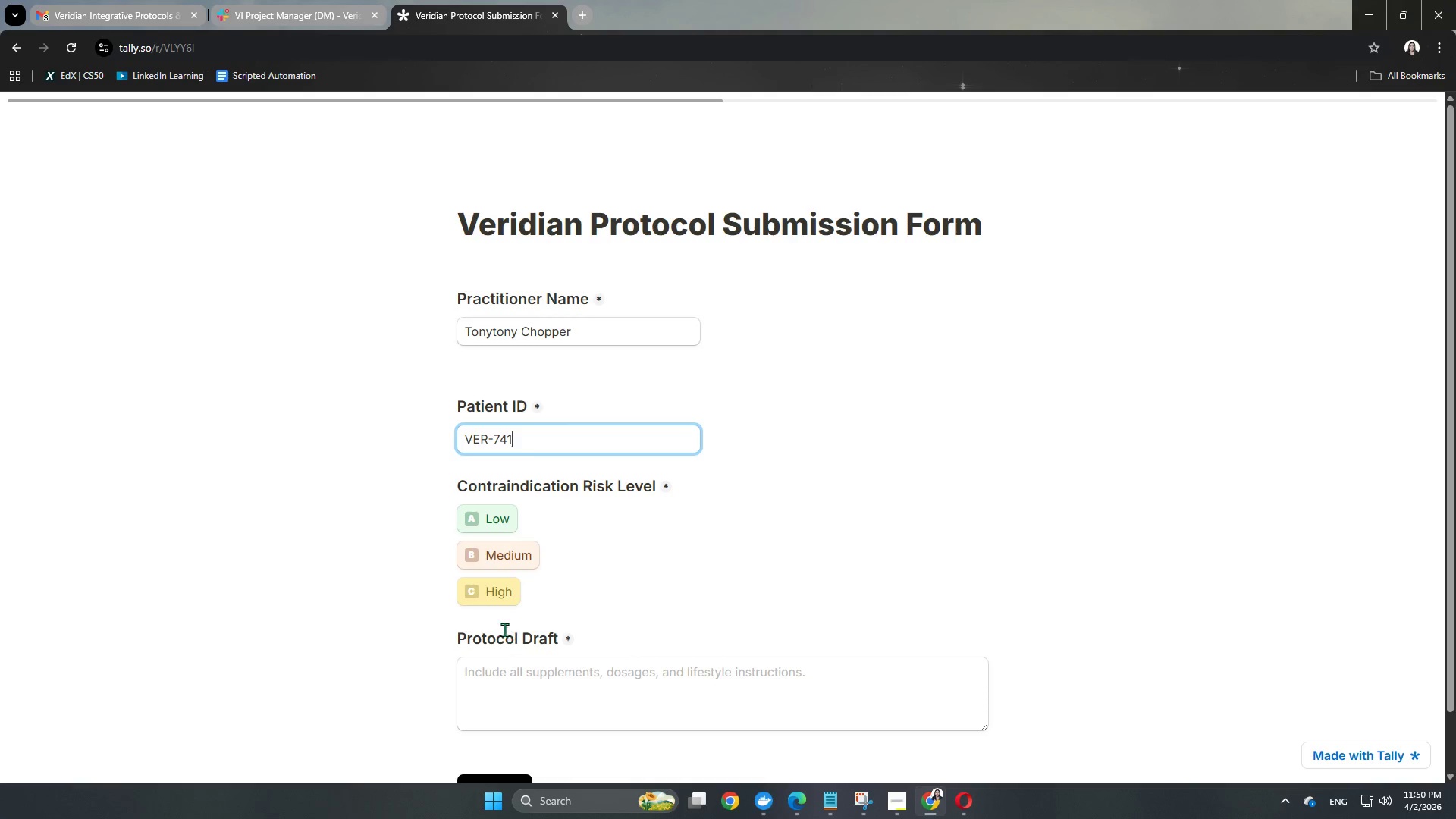 
left_click([507, 603])
 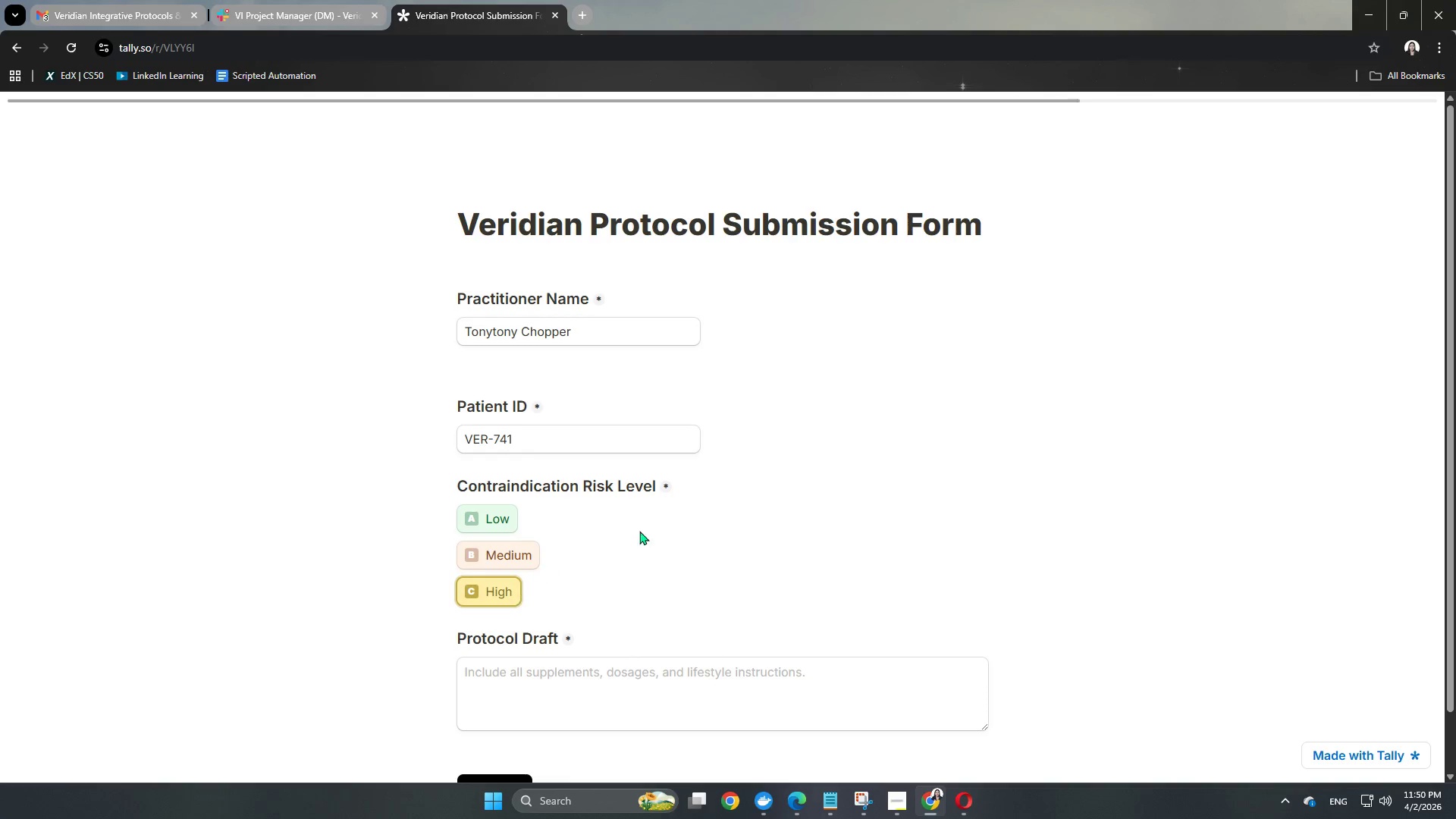 
scroll: coordinate [657, 556], scroll_direction: down, amount: 3.0
 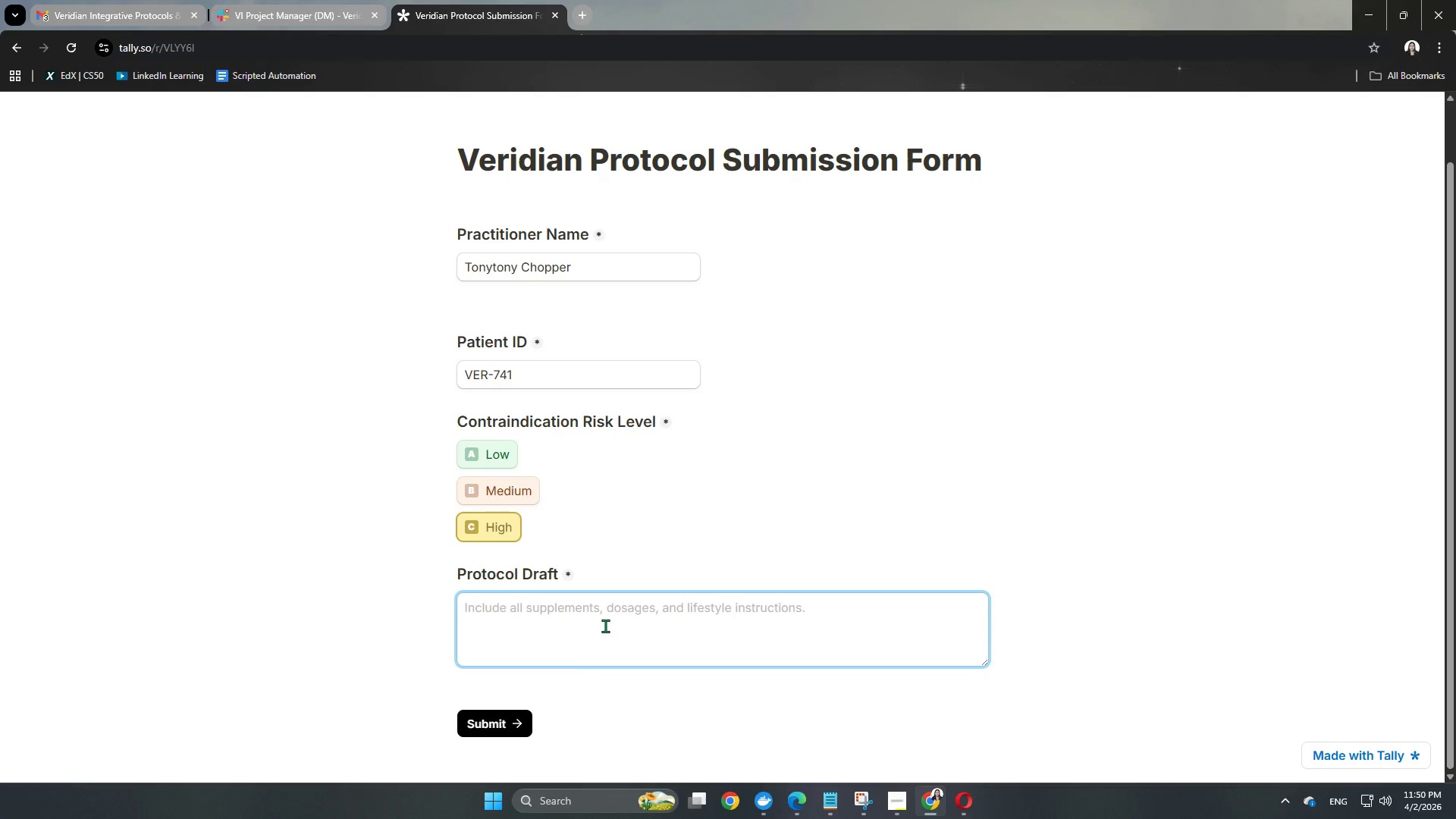 
type(T)
key(Backspace)
type(Patient )
 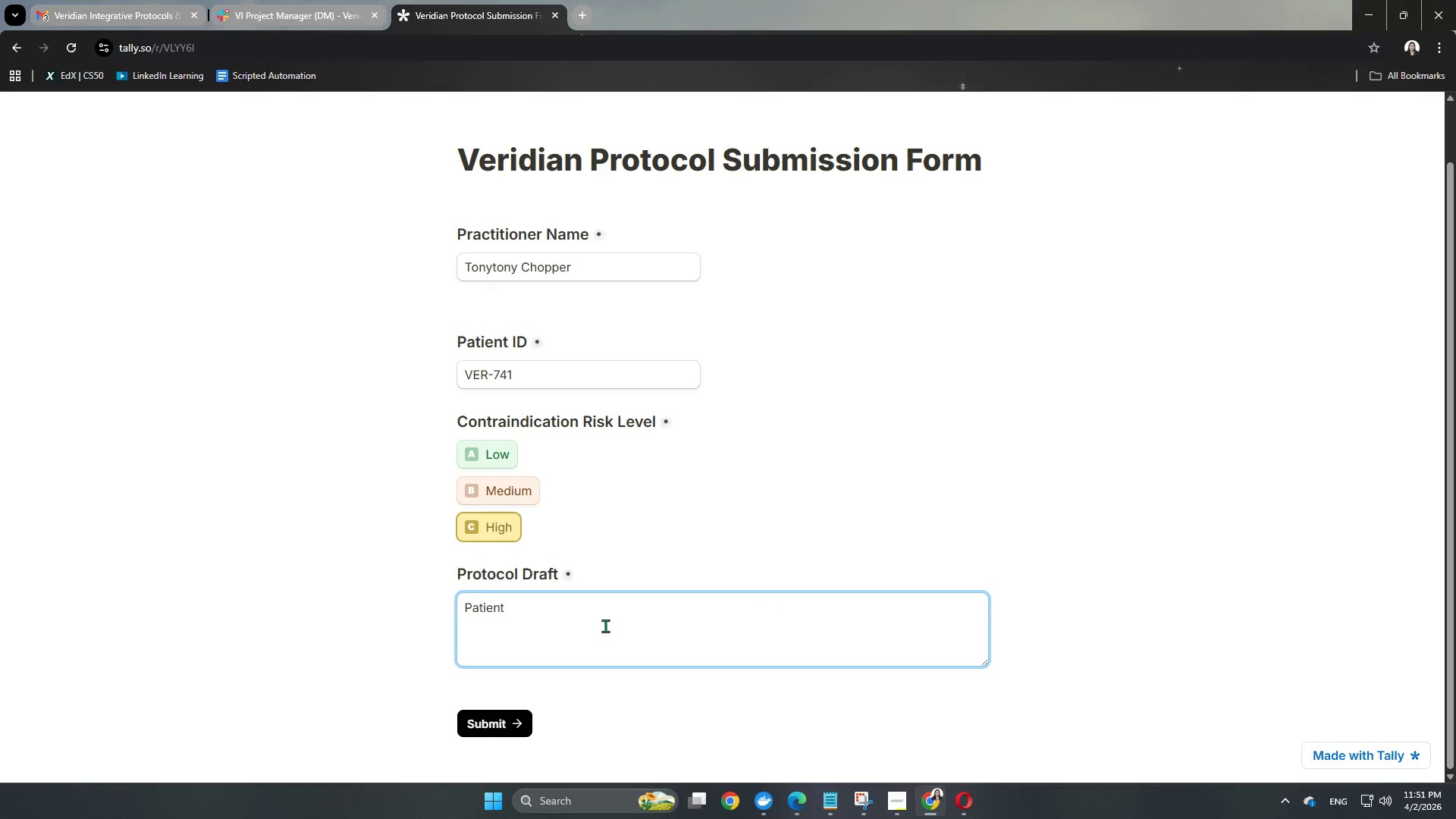 
type(Hiruli)
key(Backspace)
key(Backspace)
key(Backspace)
key(Backspace)
key(Backspace)
key(Backspace)
type(Kureha is in ciri)
key(Backspace)
key(Backspace)
key(Backspace)
type(ritical condition. I gh)
key(Backspace)
type(gave)
key(Backspace)
key(Backspace)
key(Backspace)
key(Backspace)
type(aver)
key(Backspace)
type( her an antidote a)
key(Backspace)
type(for the meantime because she's having a )
key(Backspace)
type(n emergency situatu)
key(Backspace)
type(ion. )
 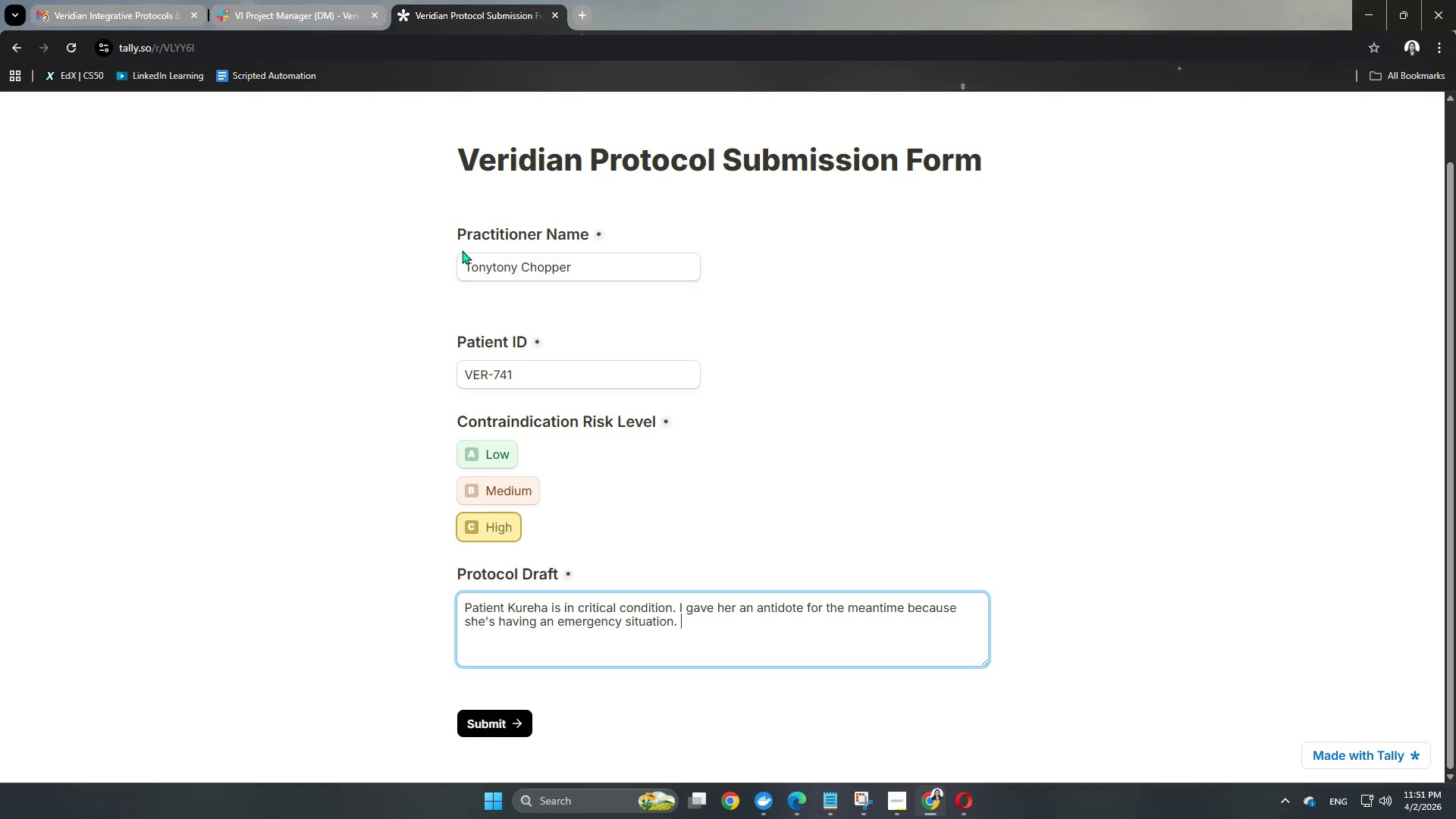 
left_click([500, 731])
 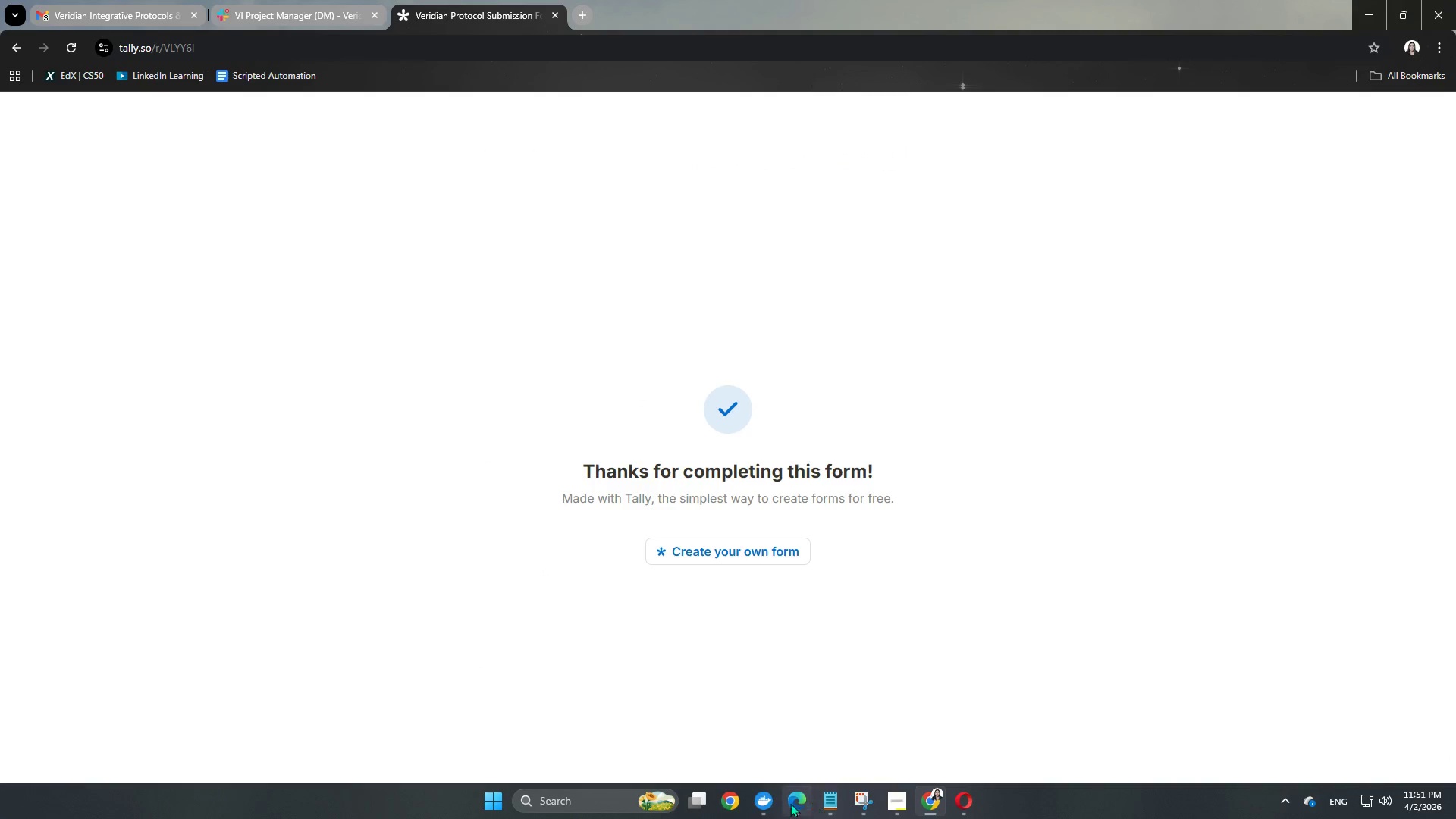 
left_click([789, 808])
 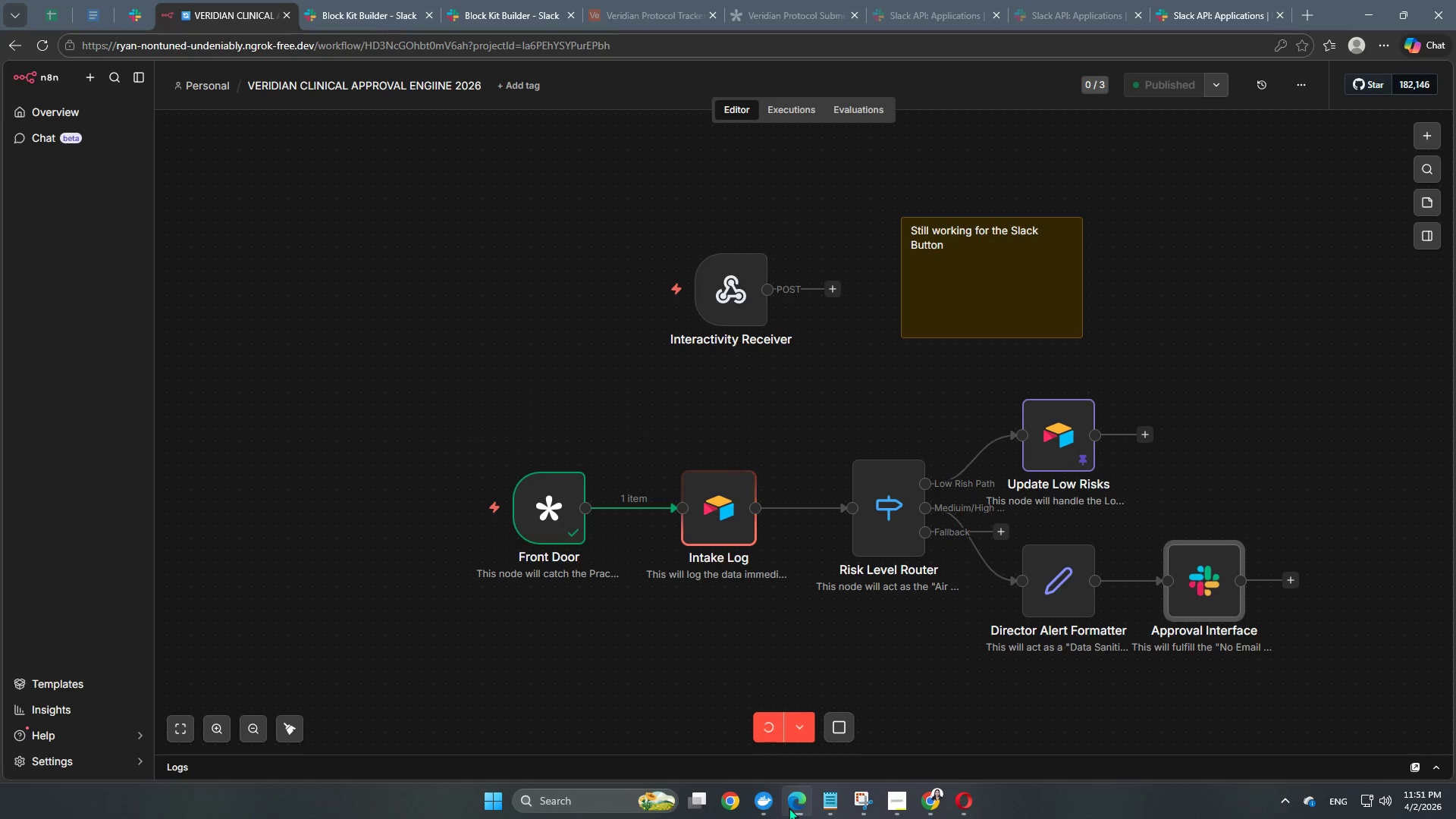 
wait(5.16)
 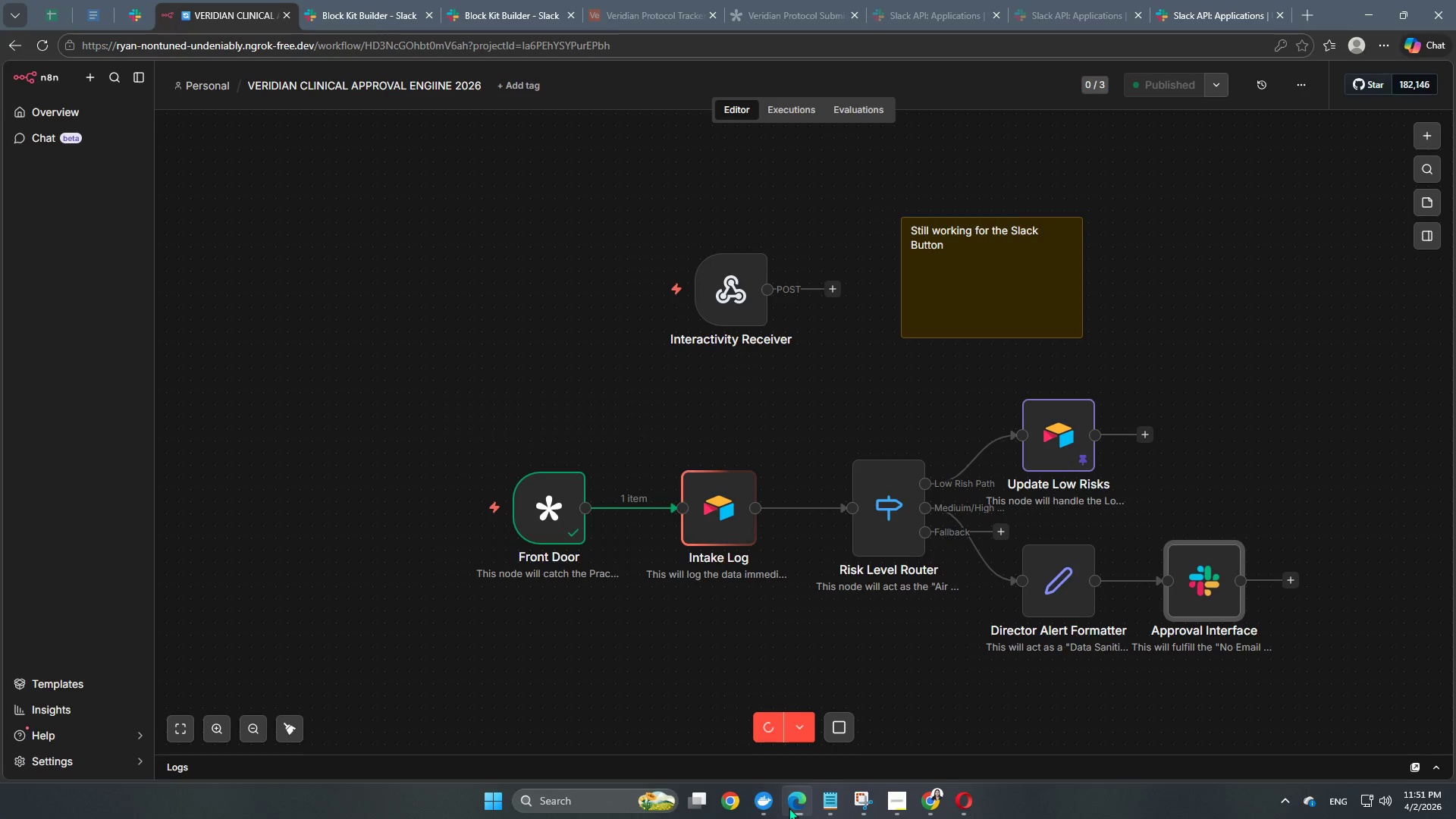 
mouse_move([152, -24])
 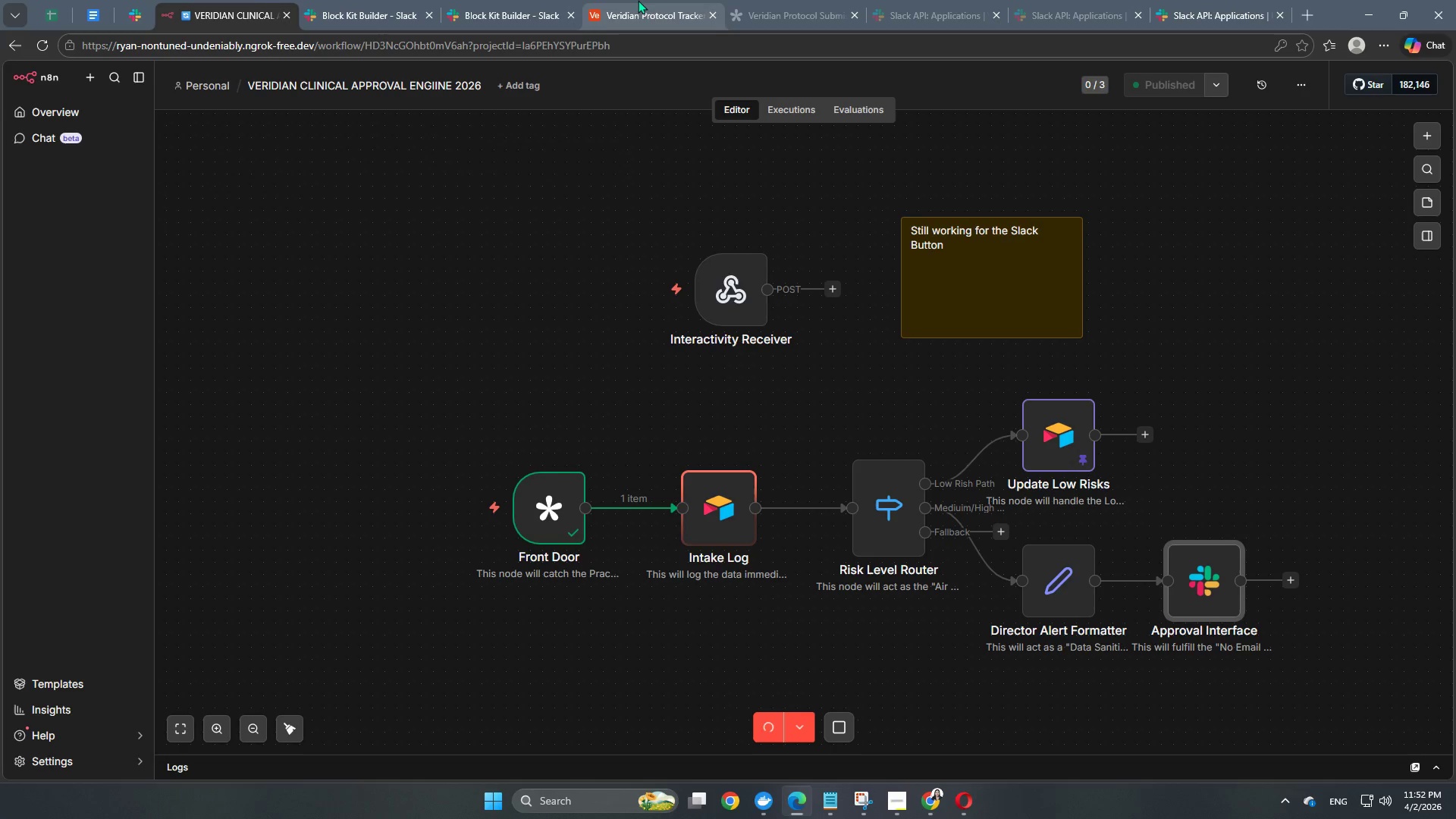 
left_click([640, 6])
 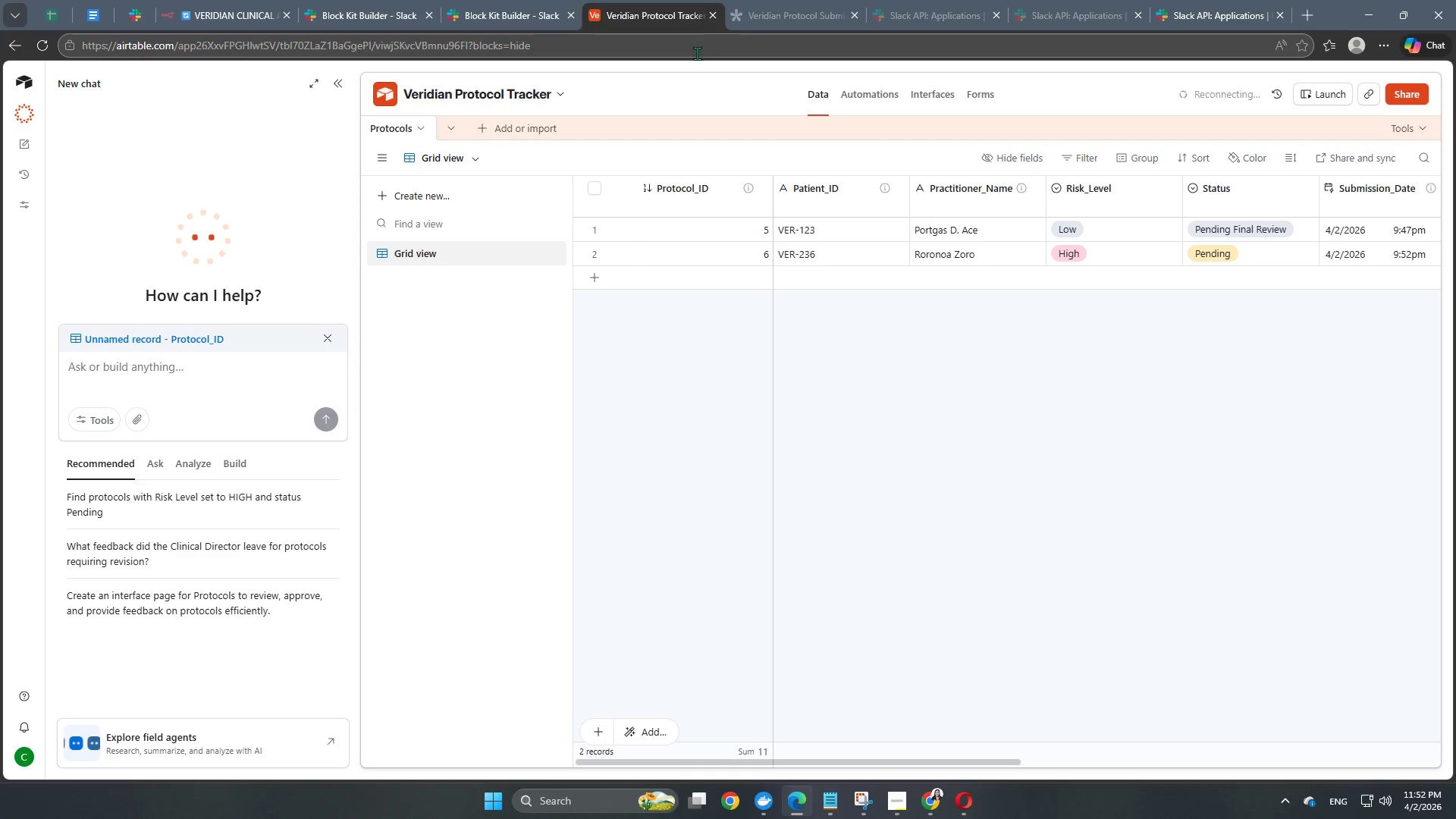 
scroll: coordinate [793, 295], scroll_direction: none, amount: 0.0
 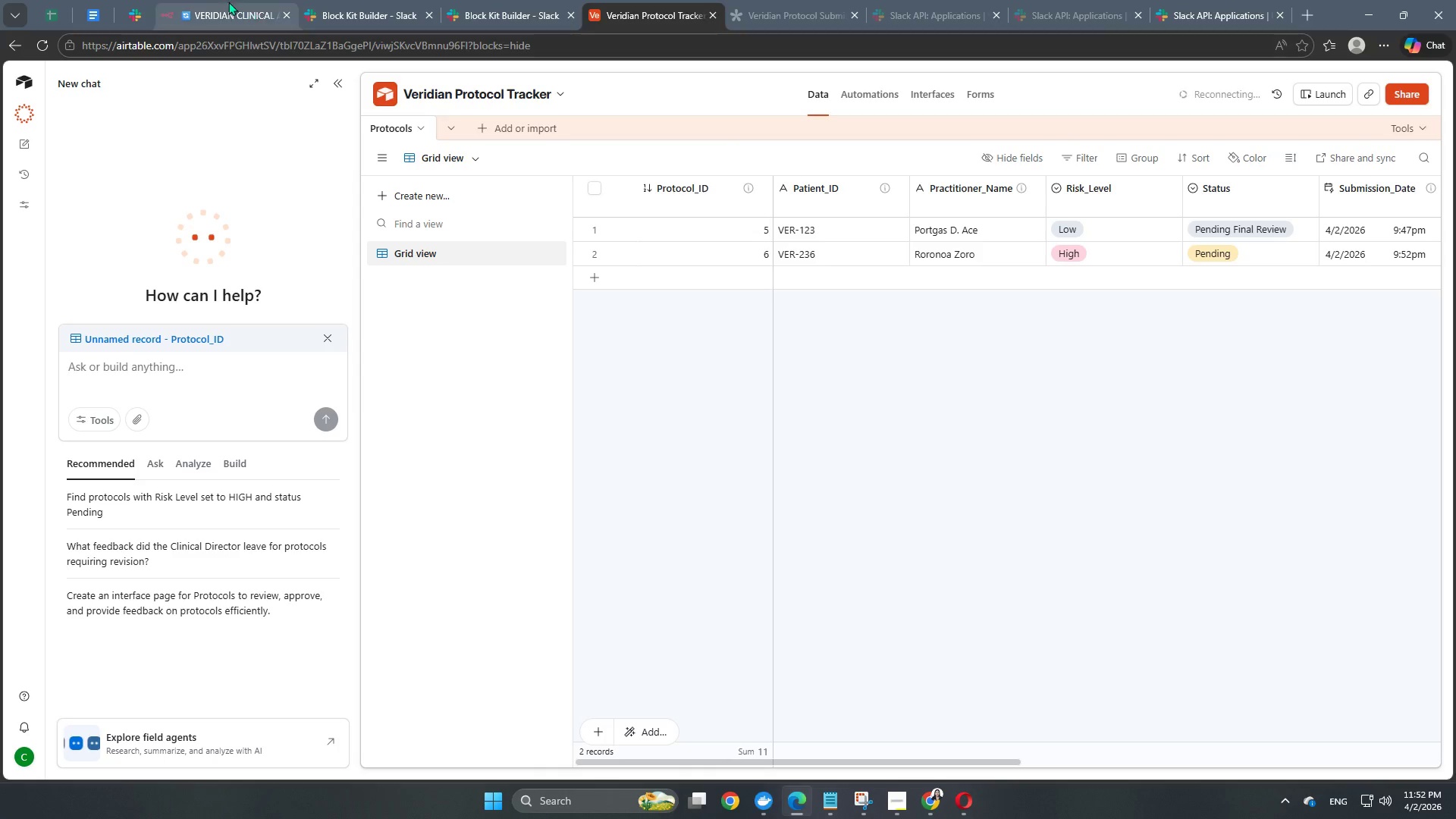 
left_click([202, 5])
 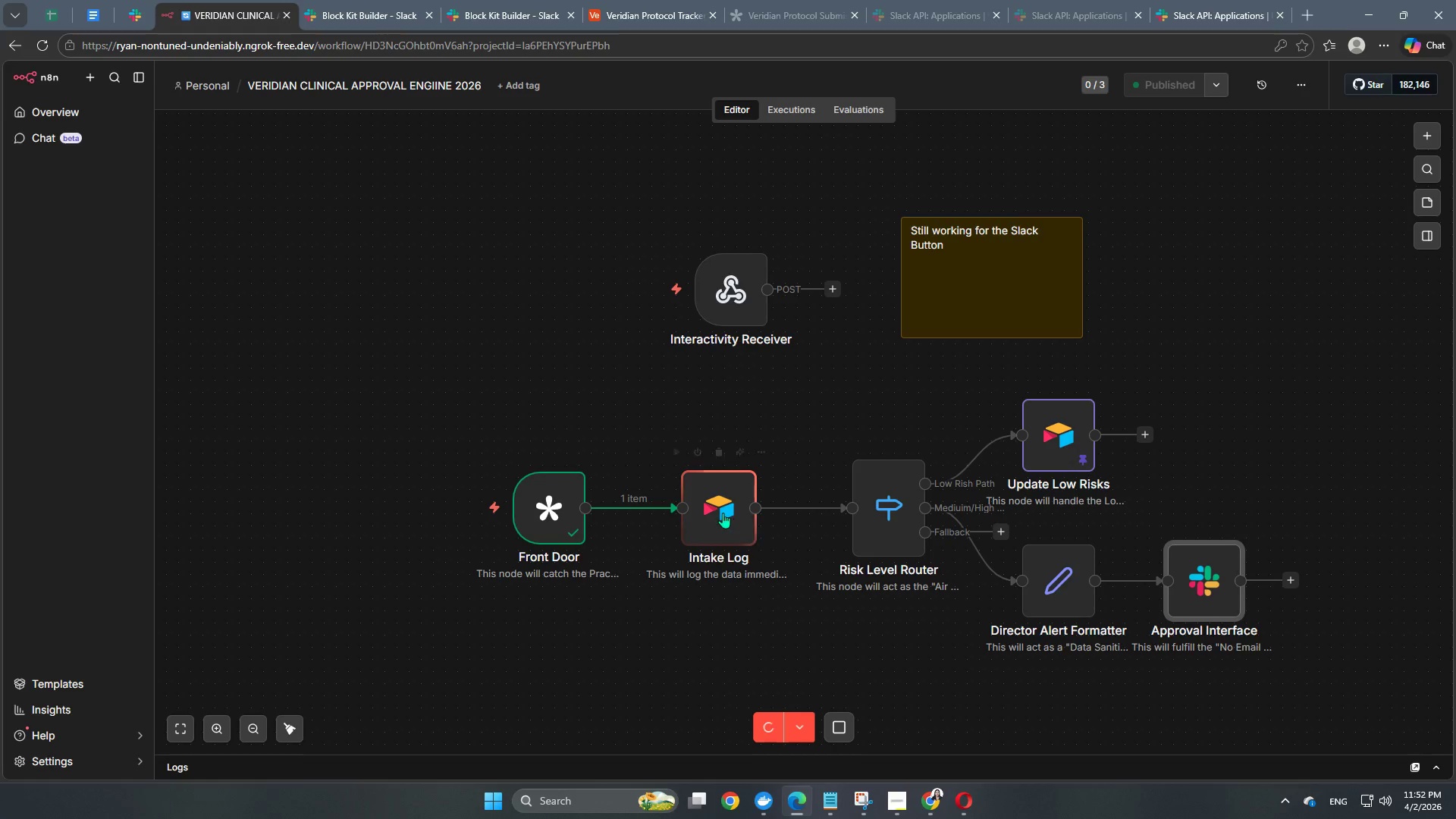 
double_click([723, 513])
 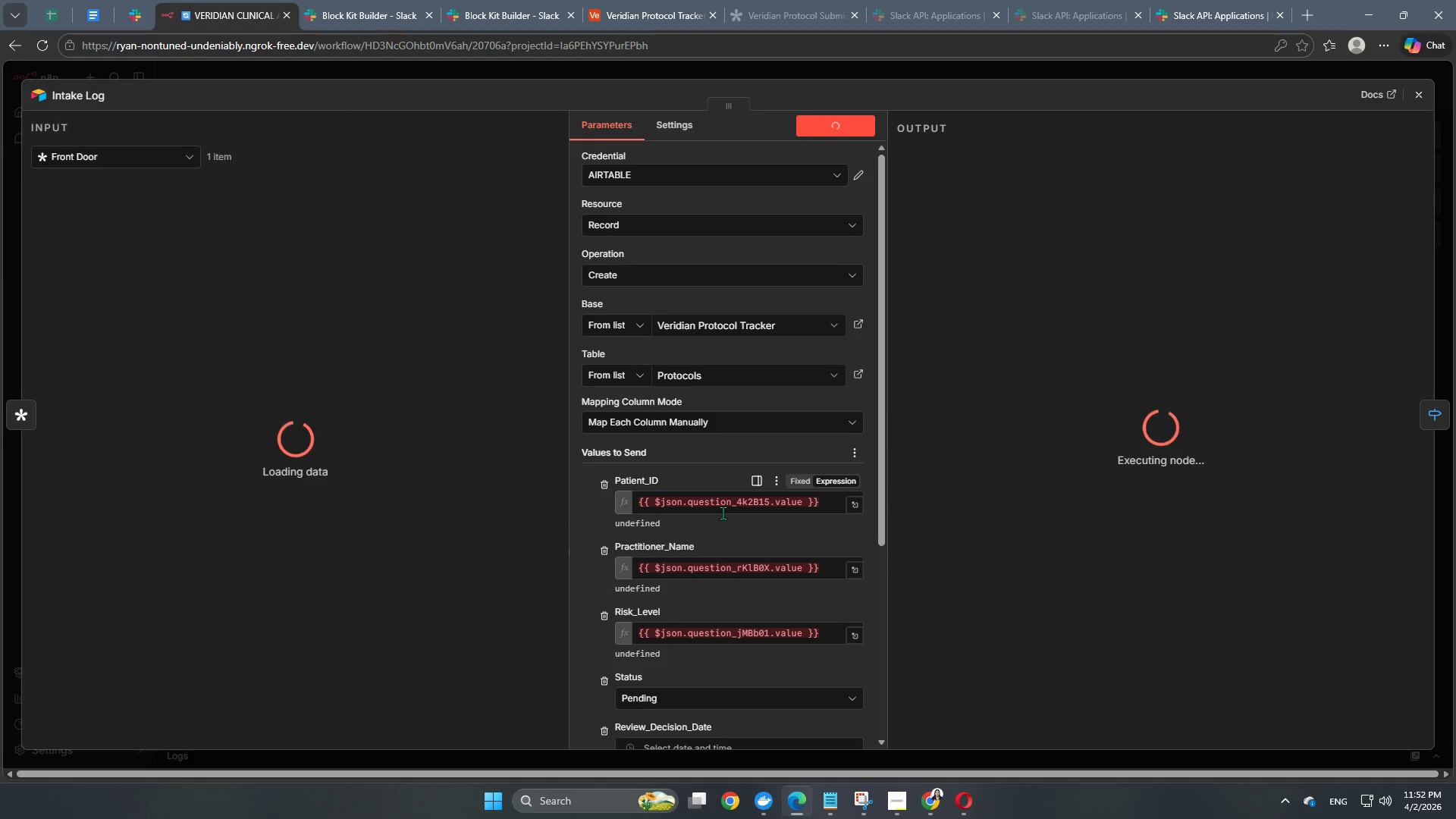 
scroll: coordinate [742, 581], scroll_direction: down, amount: 3.0
 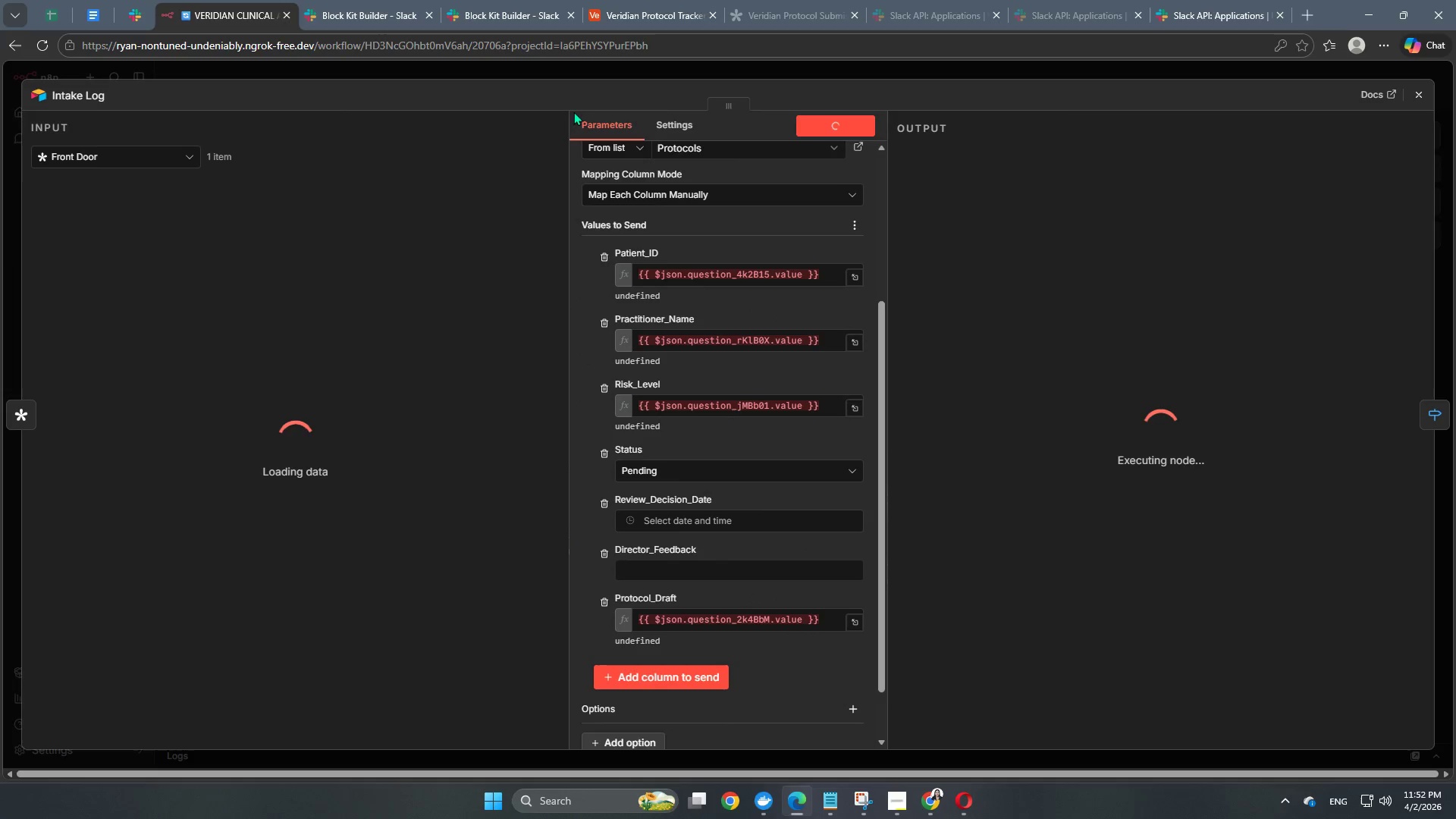 
left_click([604, 77])
 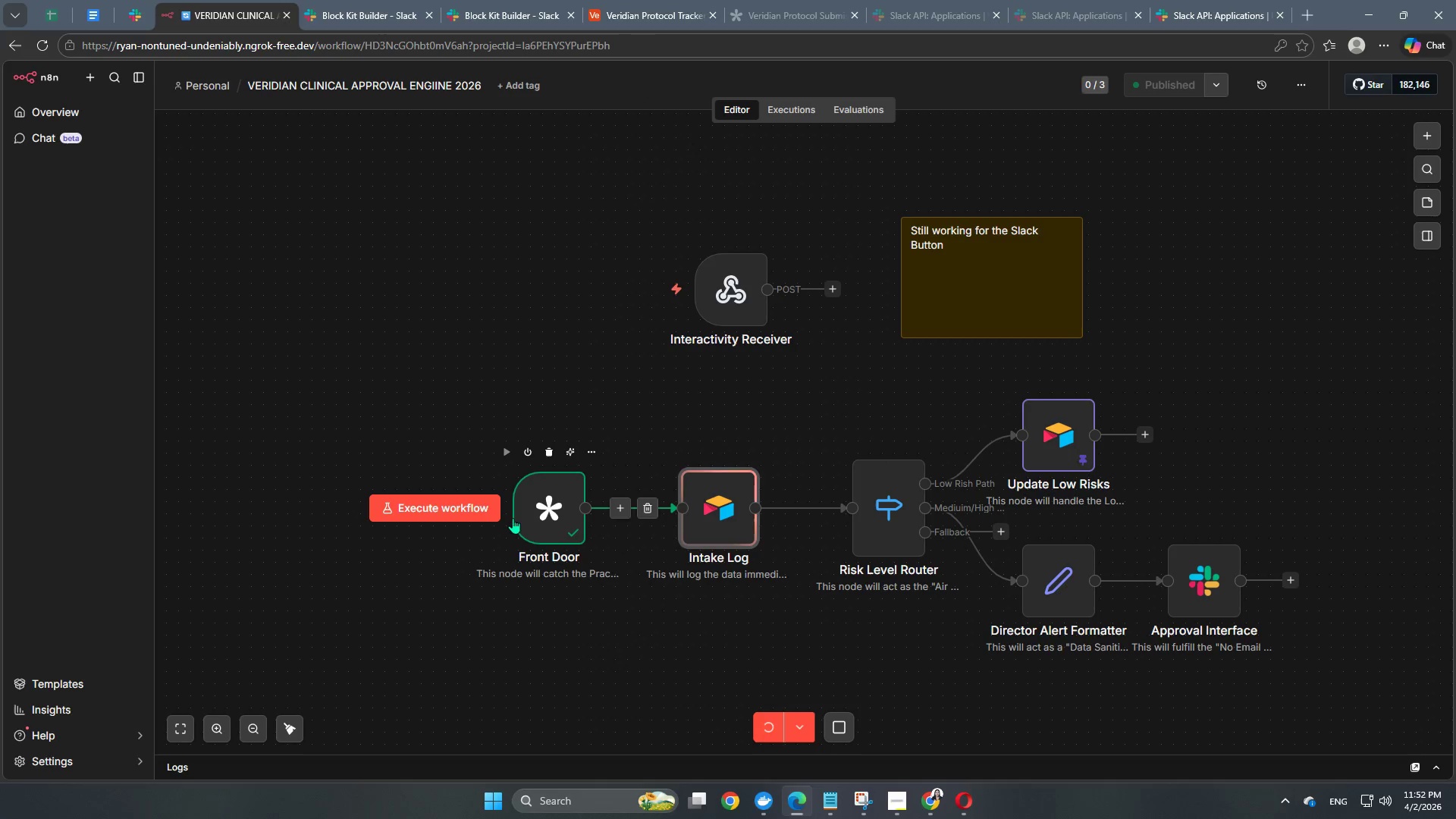 
double_click([535, 509])
 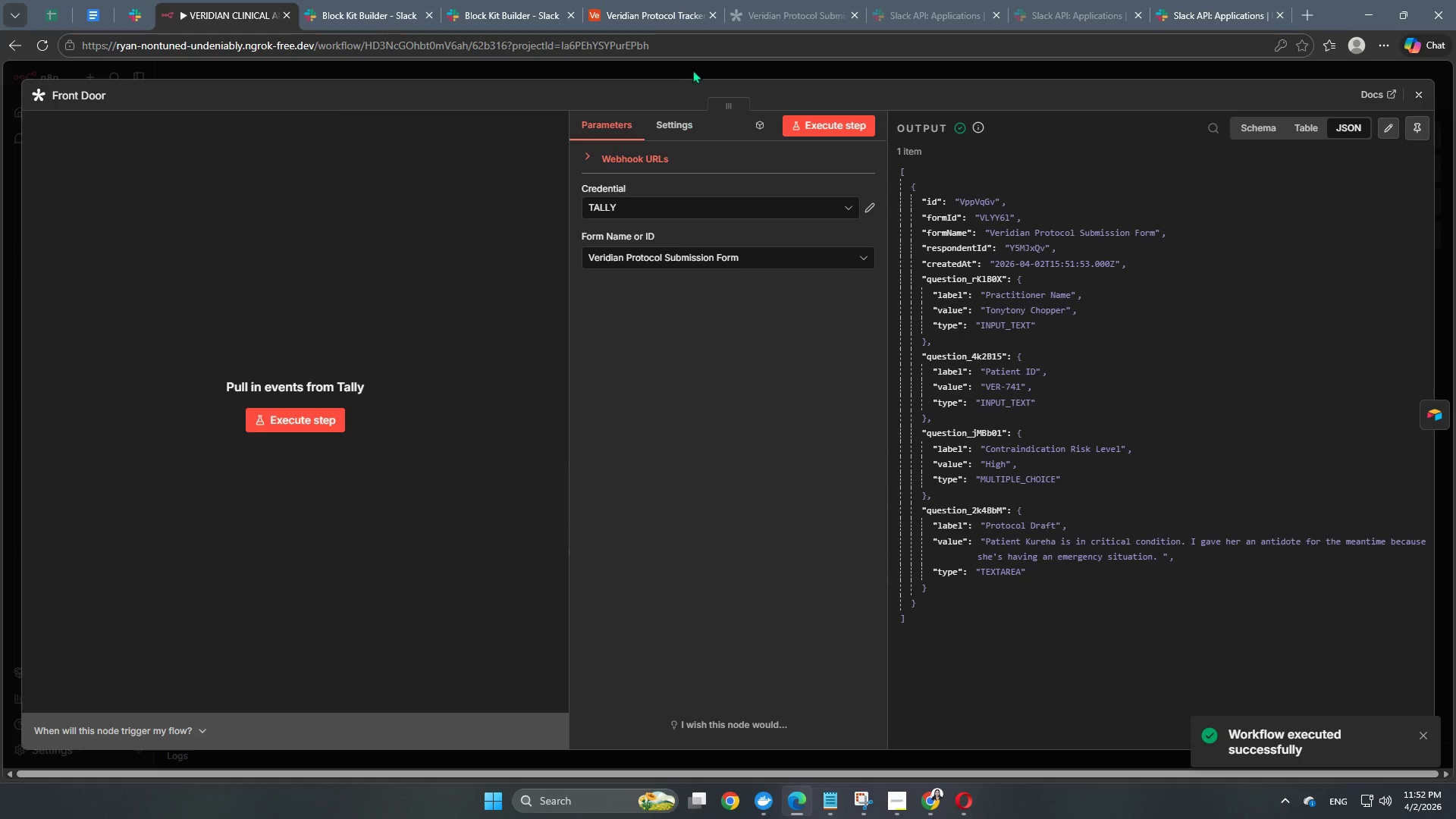 
left_click([698, 69])
 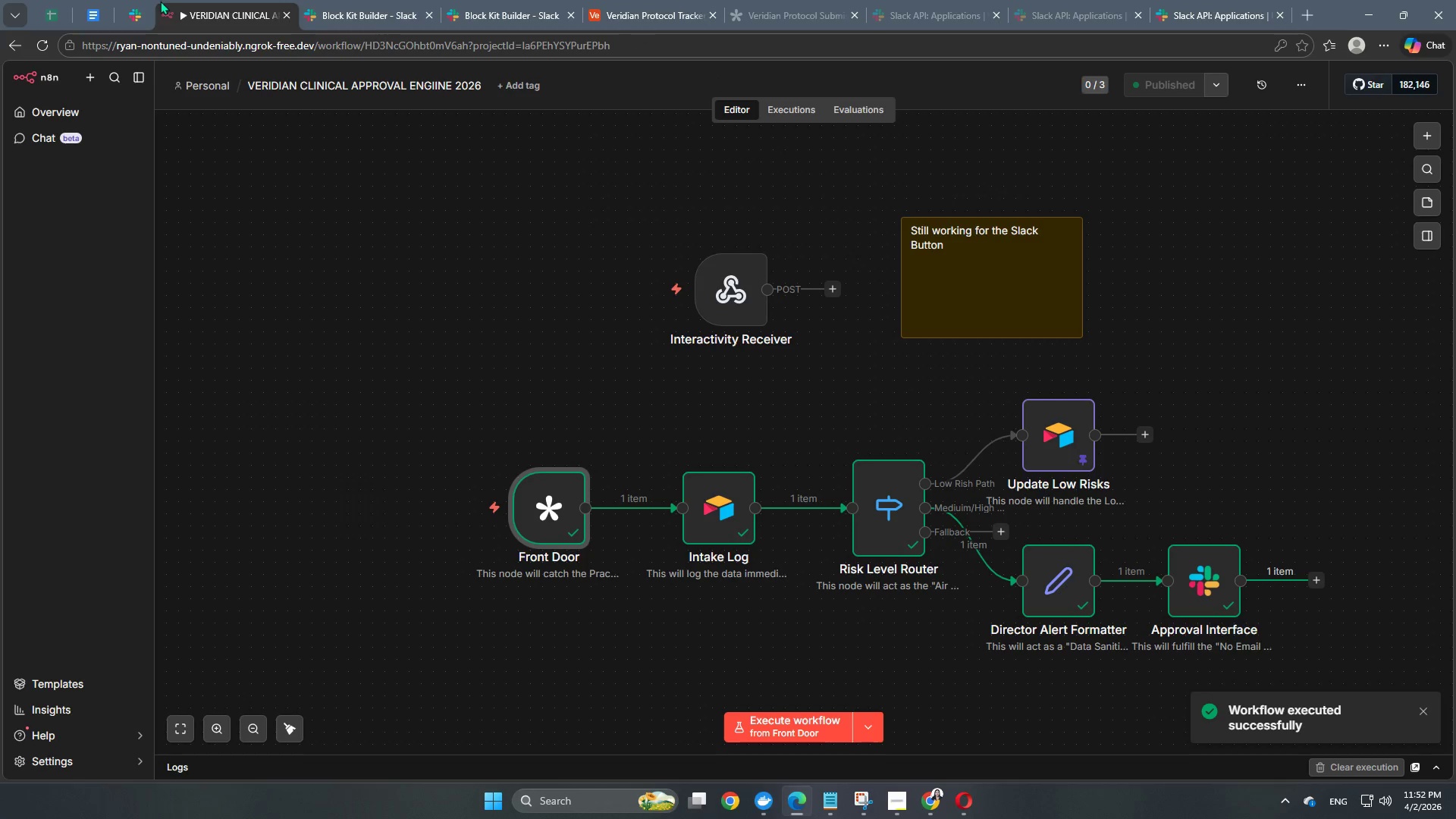 
left_click([133, 16])
 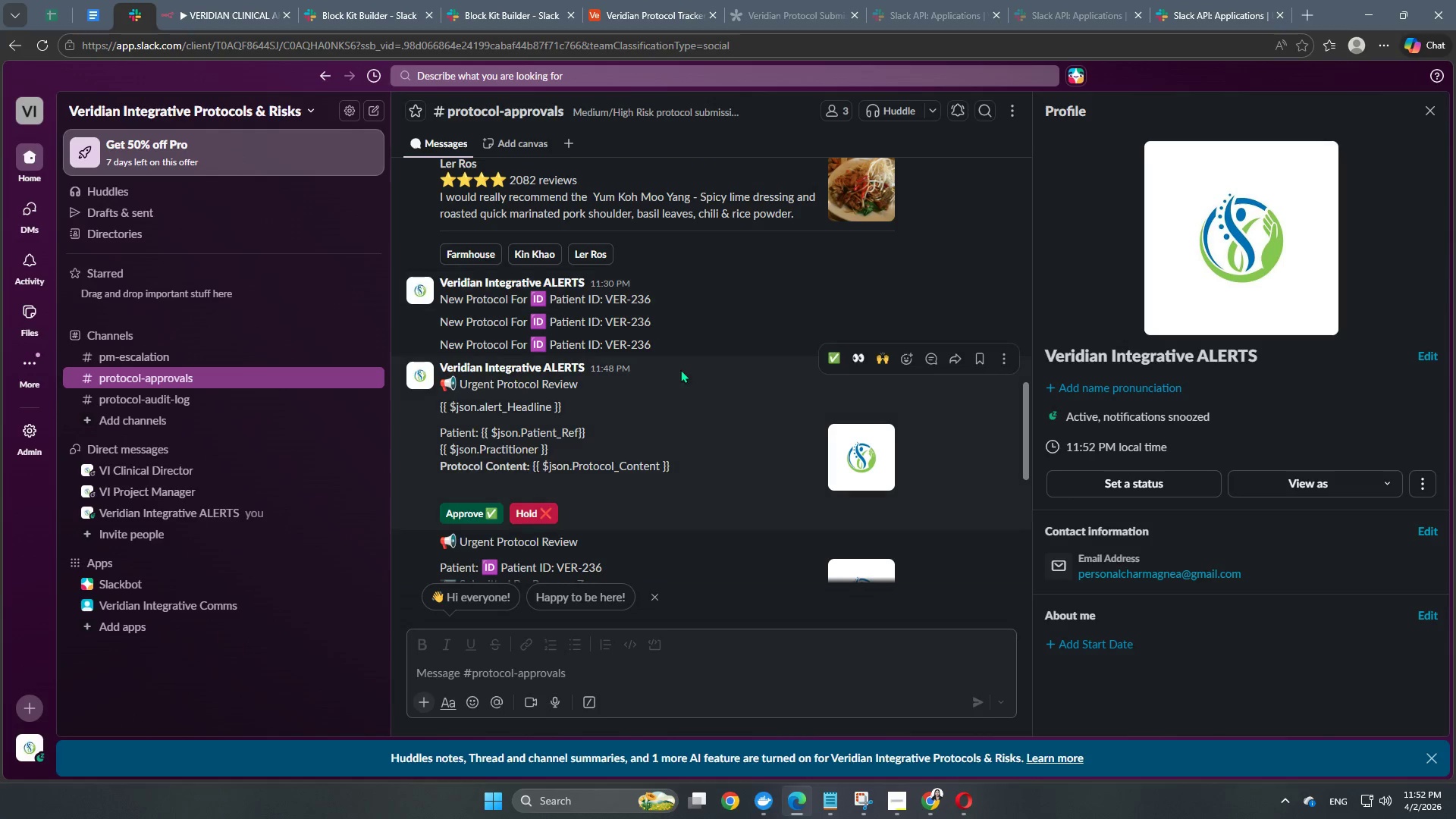 
scroll: coordinate [543, 519], scroll_direction: down, amount: 15.0
 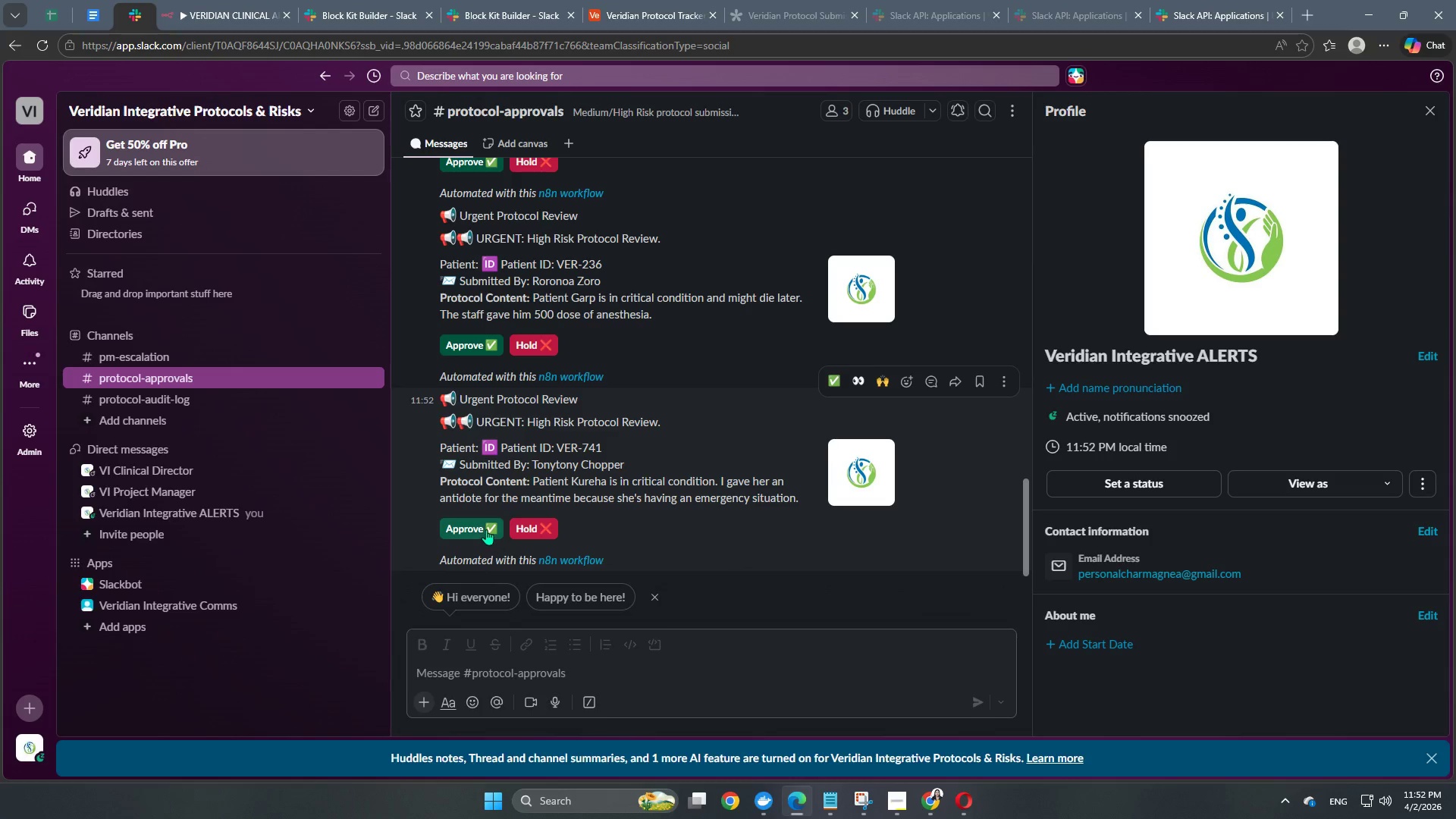 
left_click([486, 529])
 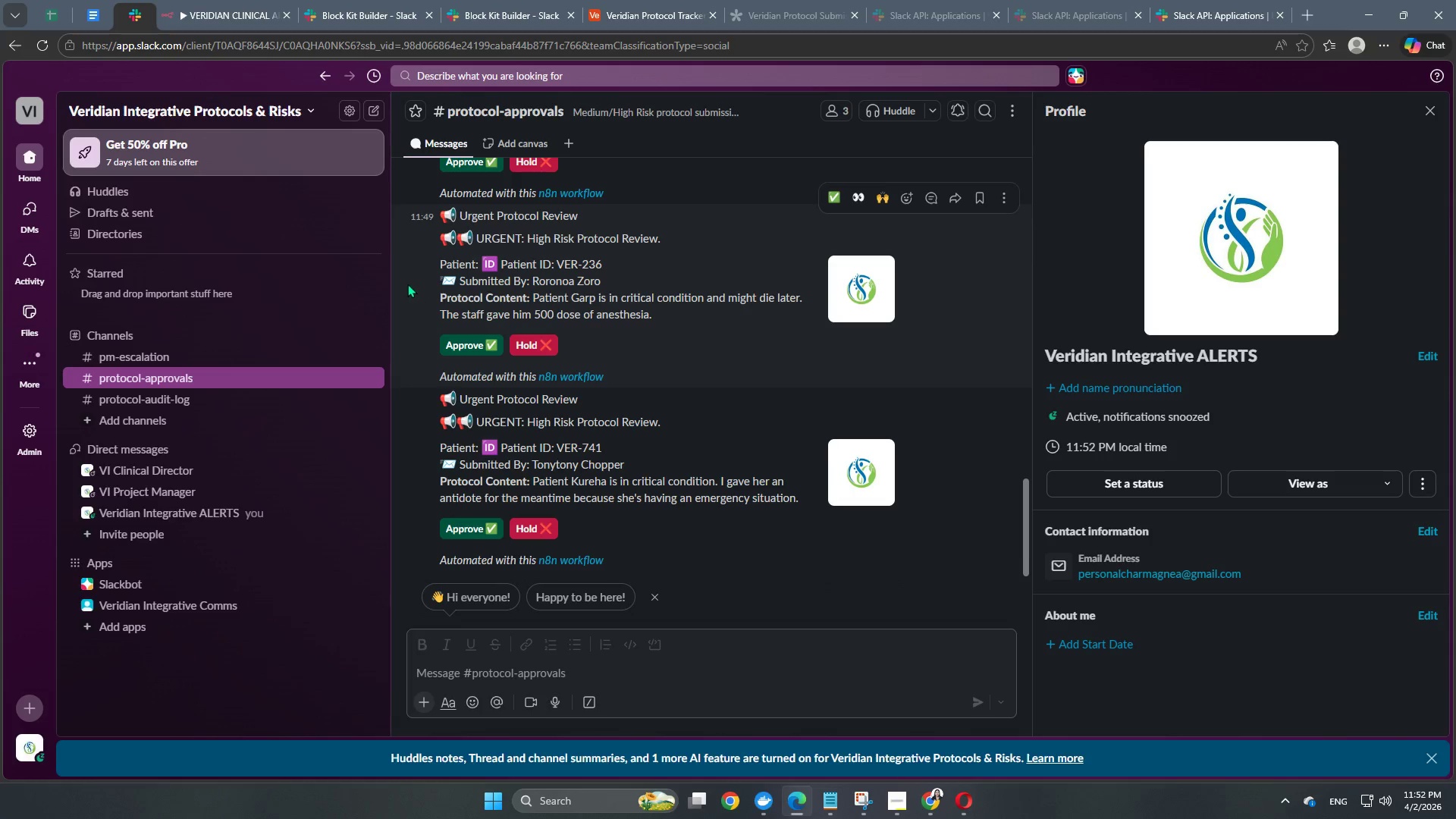 
left_click([234, 2])
 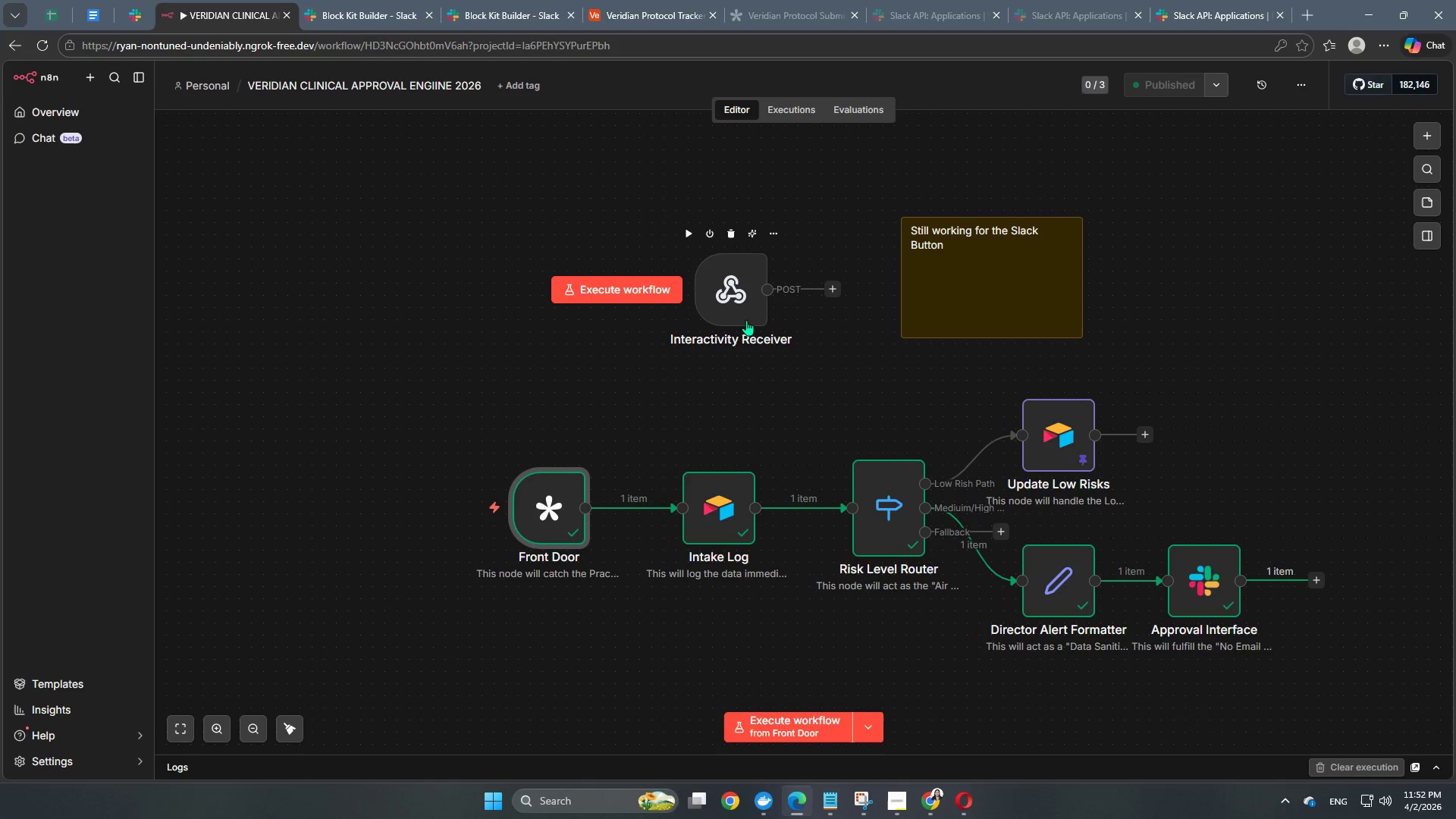 
double_click([733, 310])
 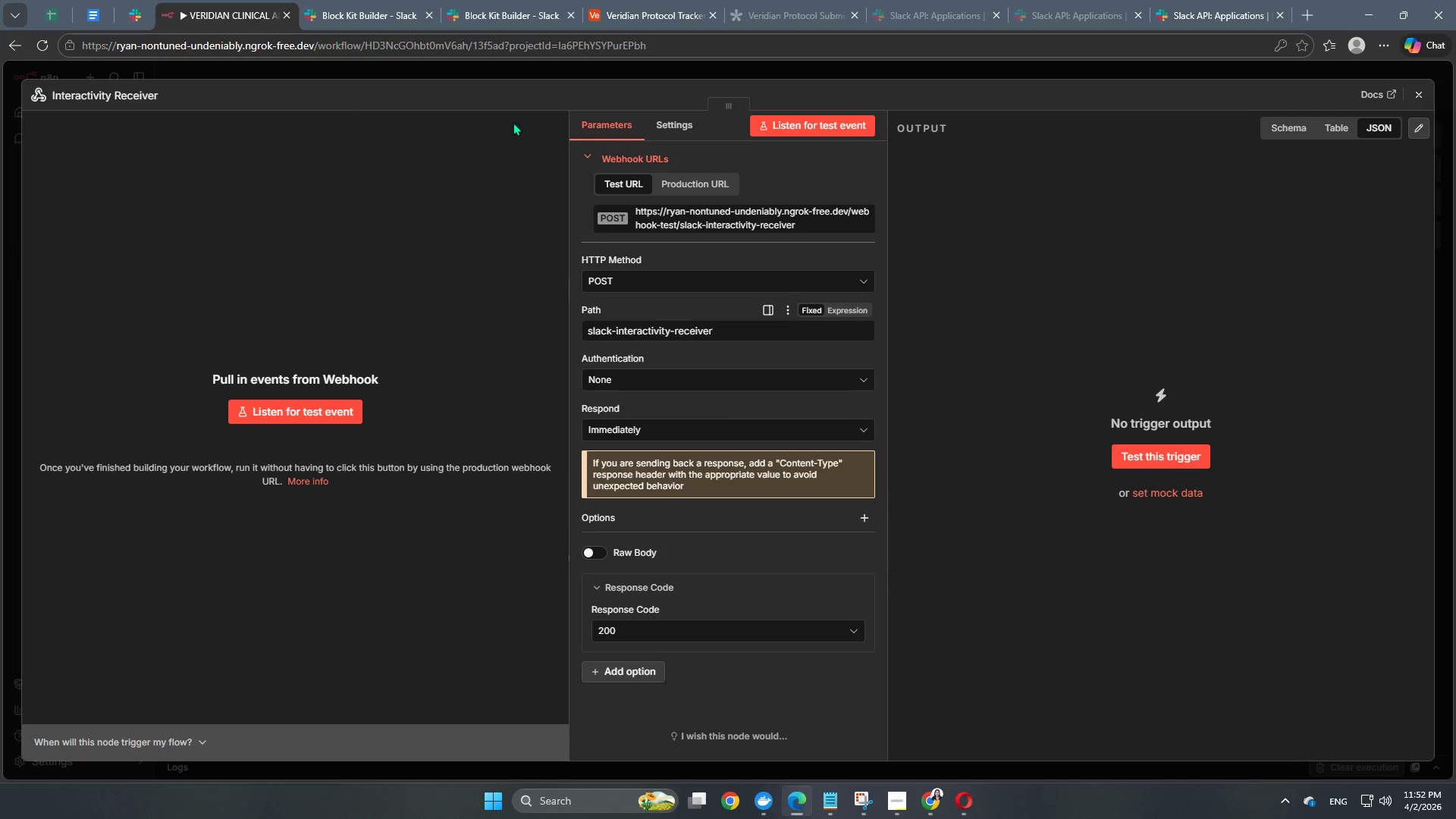 
left_click([460, 64])
 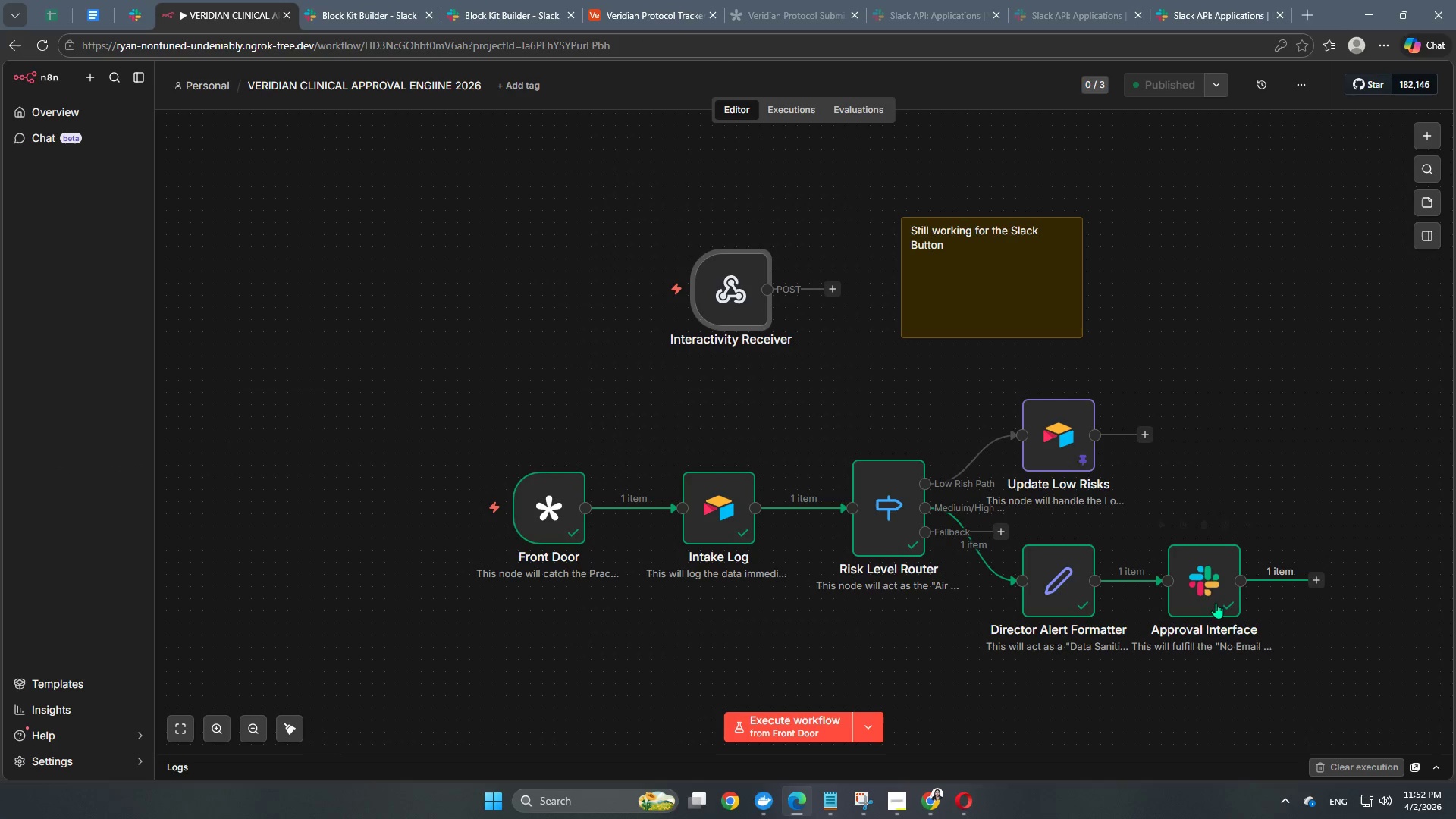 
double_click([1210, 597])
 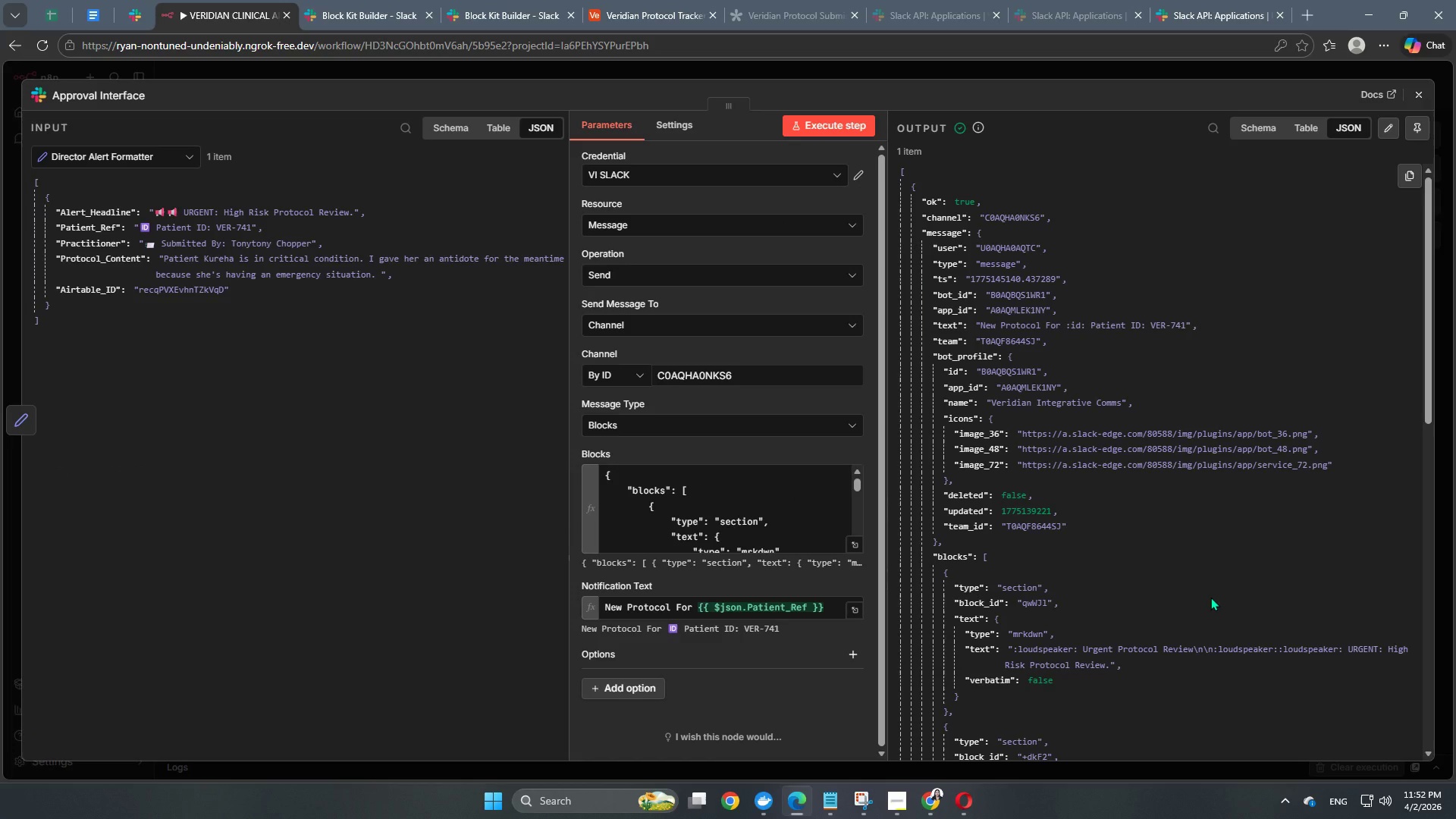 
scroll: coordinate [1210, 597], scroll_direction: down, amount: 9.0
 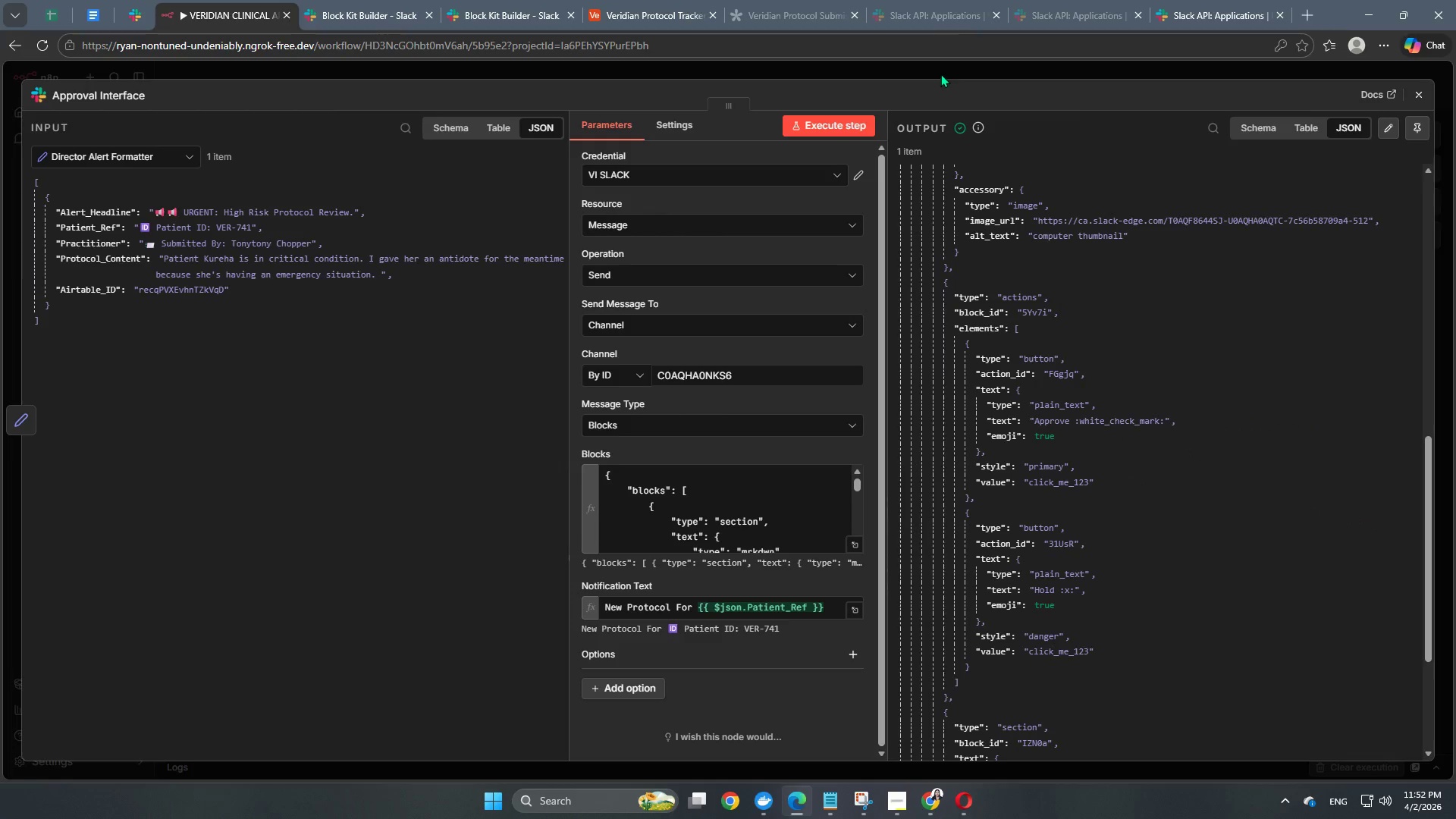 
left_click([933, 75])
 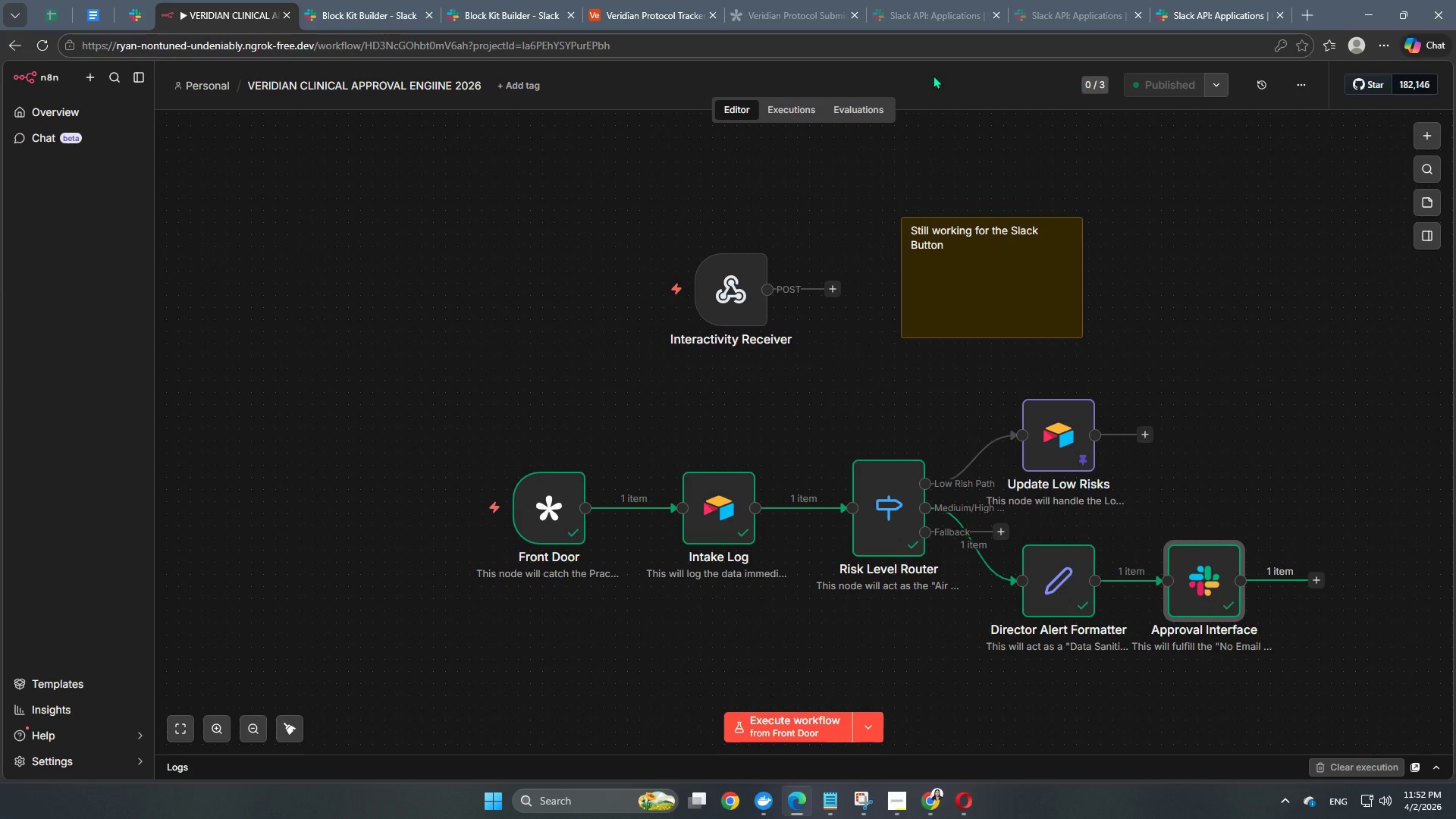 
wait(9.22)
 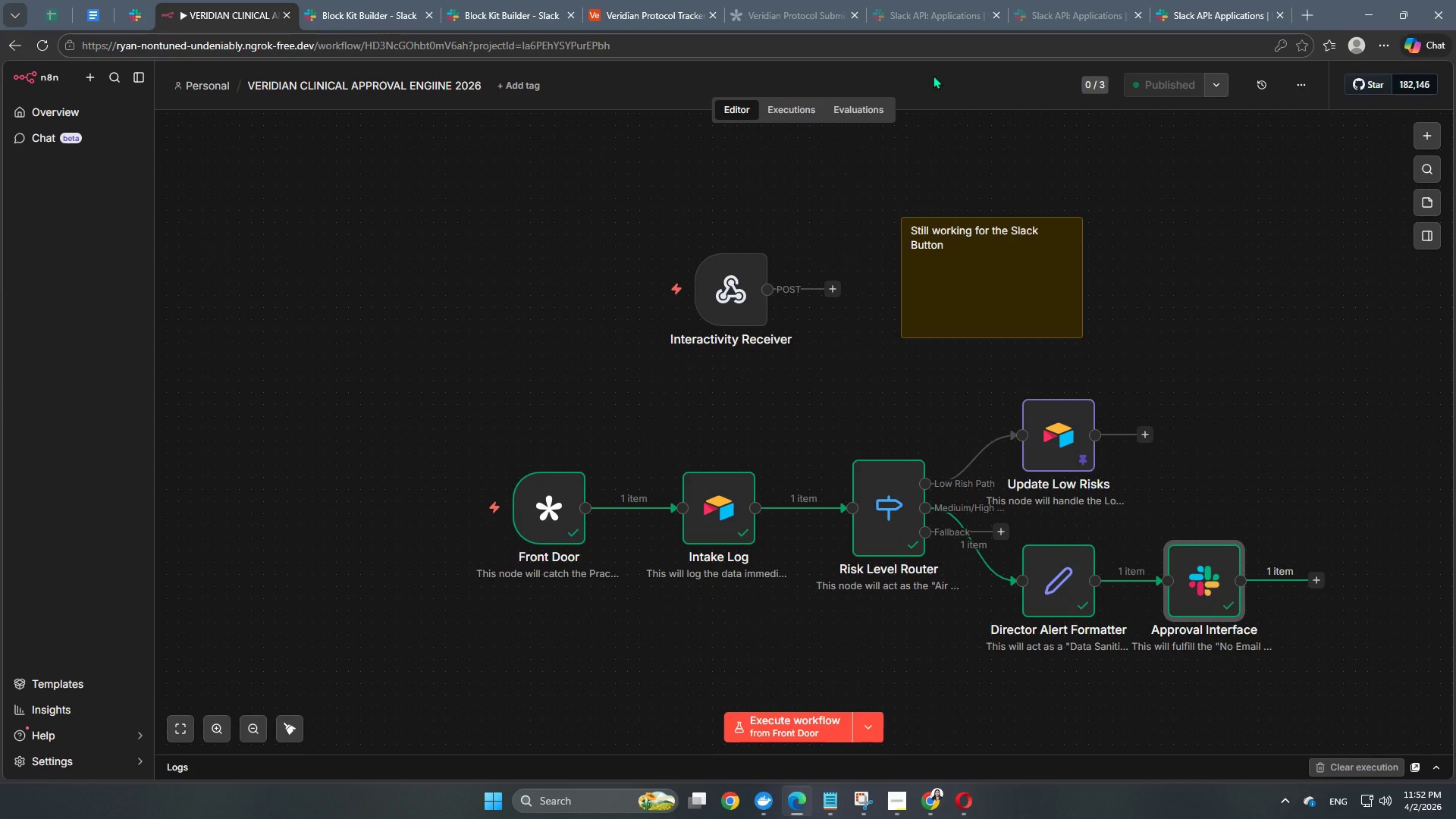 
mouse_move([1059, 405])
 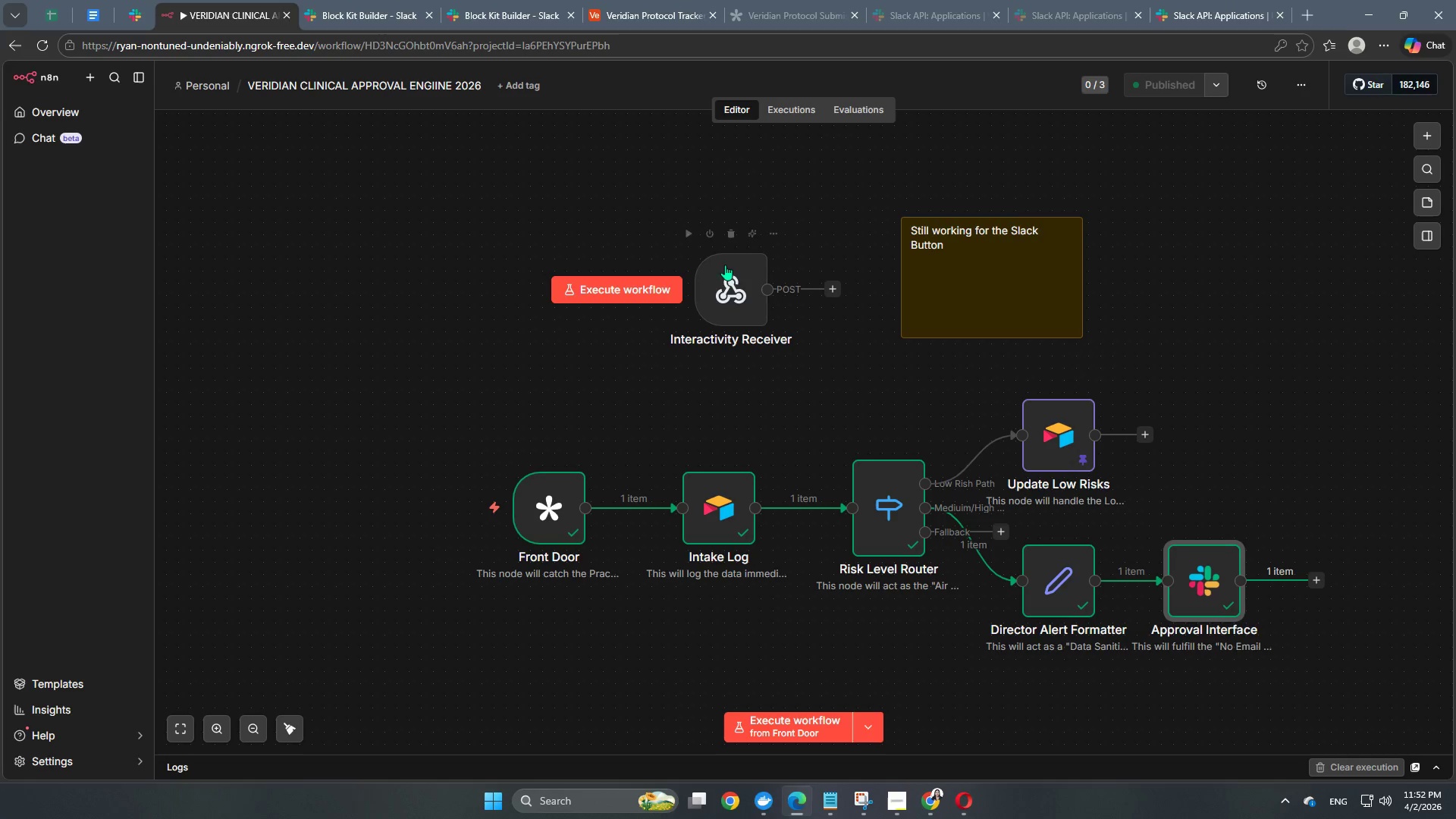 
left_click_drag(start_coordinate=[726, 283], to_coordinate=[738, 297])
 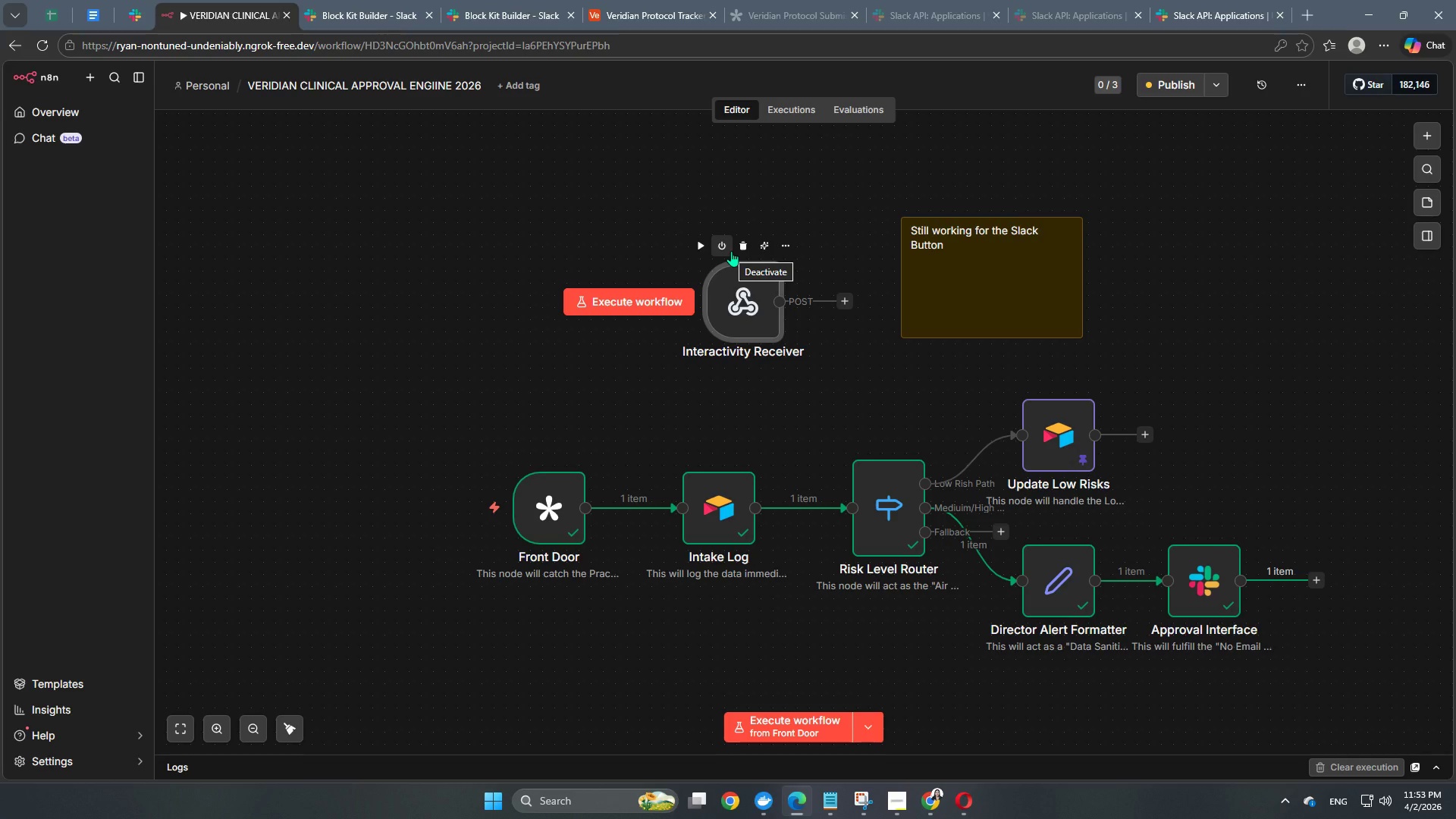 
wait(12.89)
 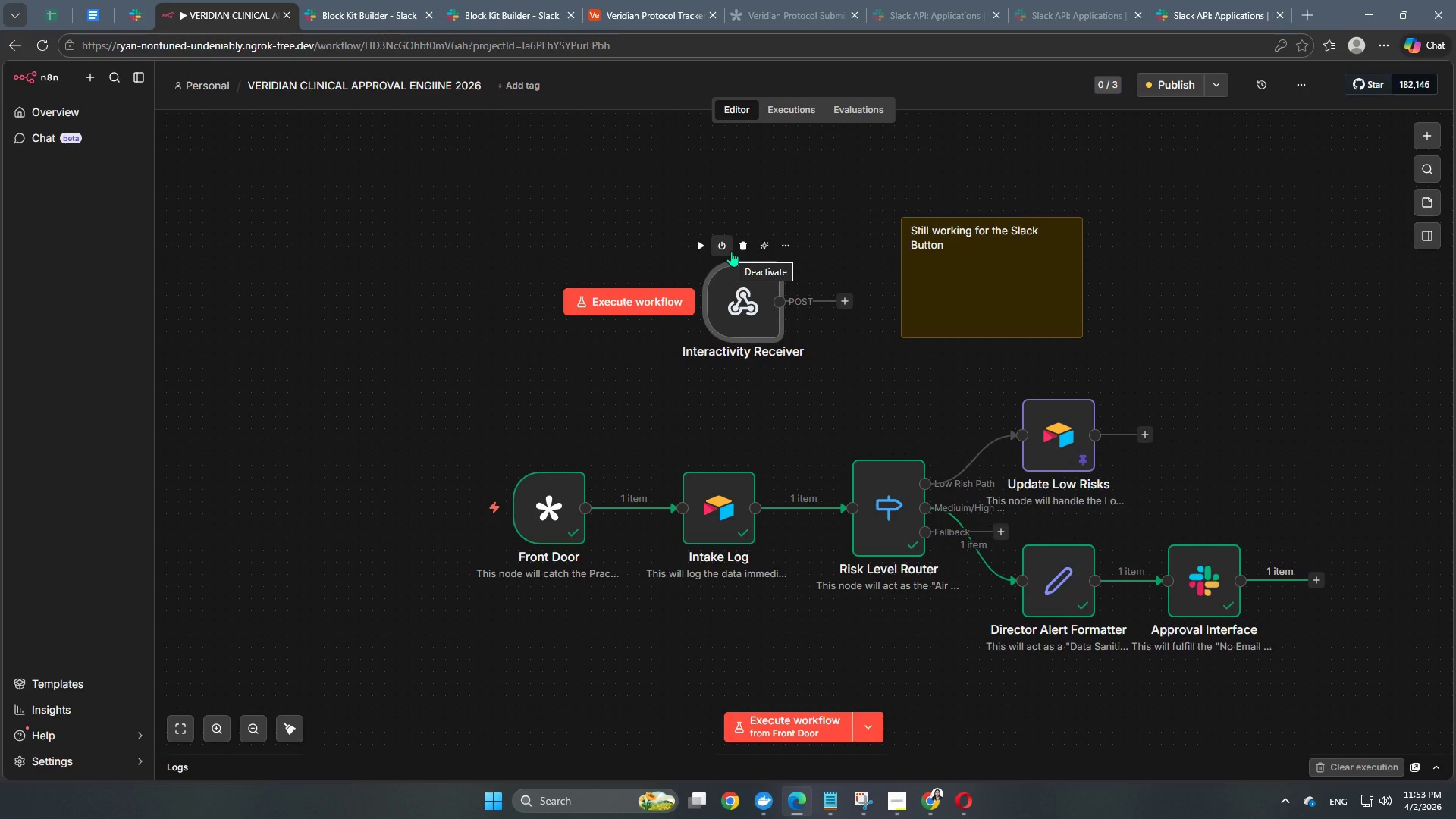 
left_click([846, 300])
 